 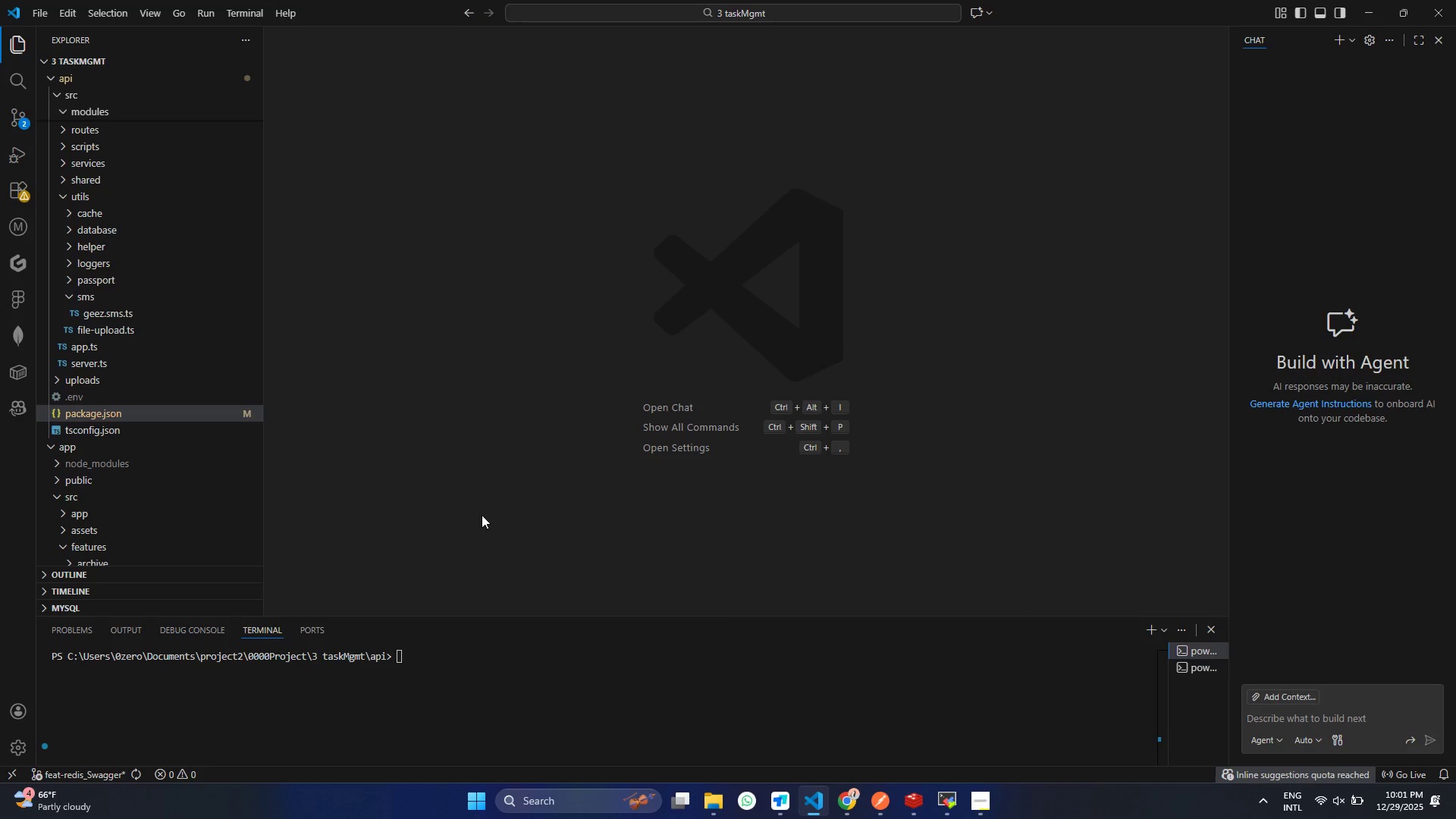 
left_click([61, 294])
 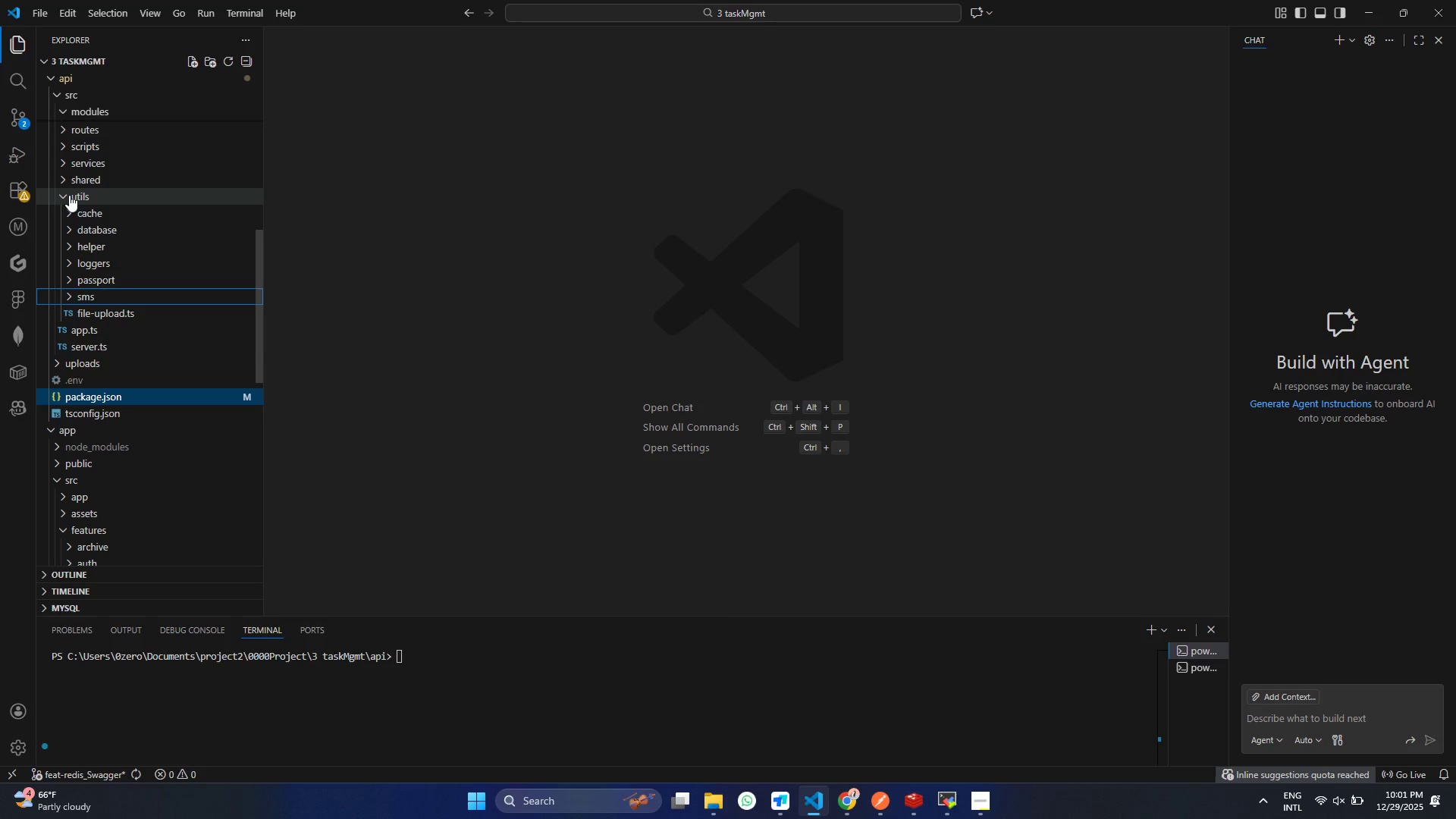 
left_click([69, 195])
 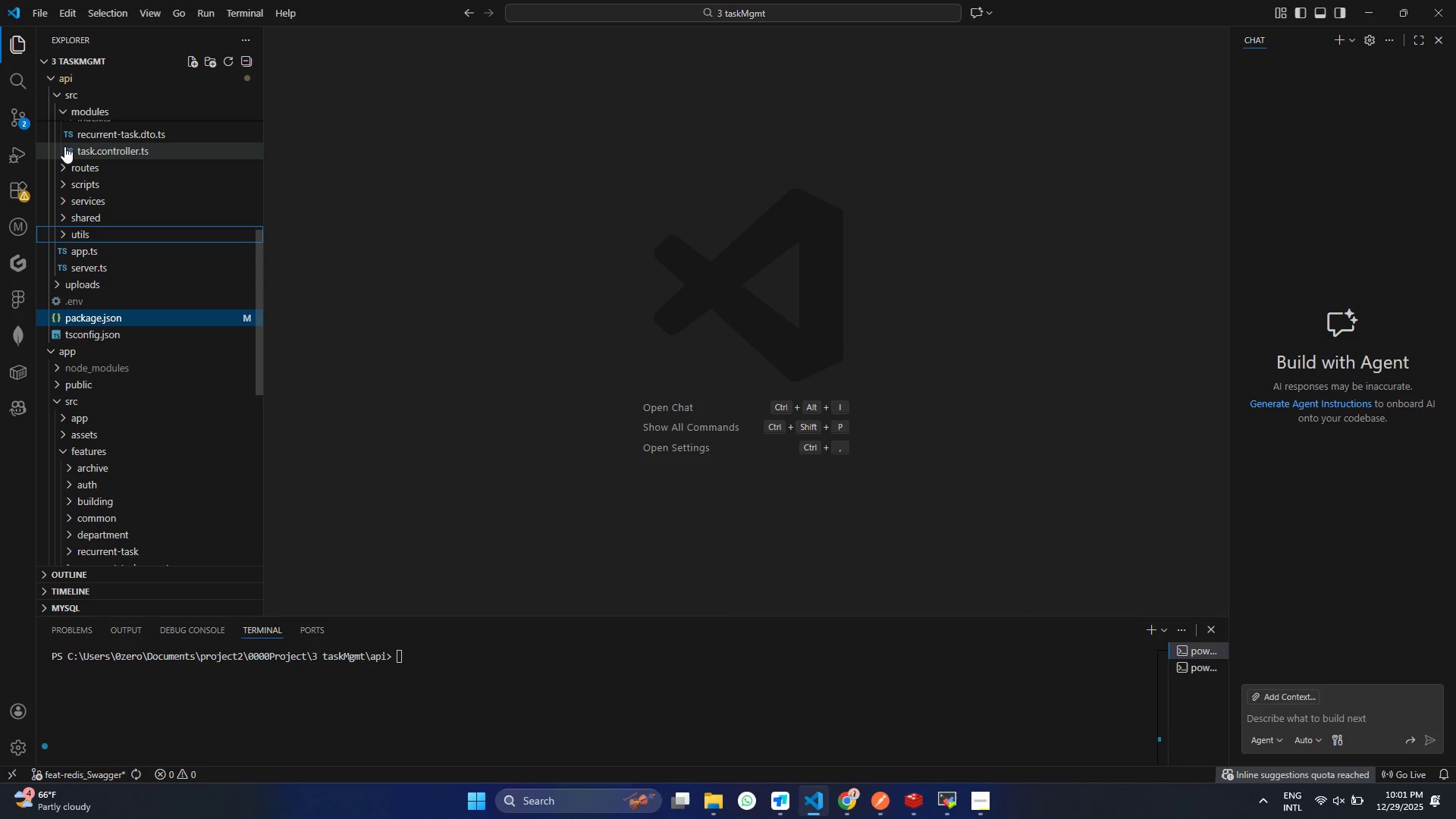 
scroll: coordinate [72, 428], scroll_direction: up, amount: 10.0
 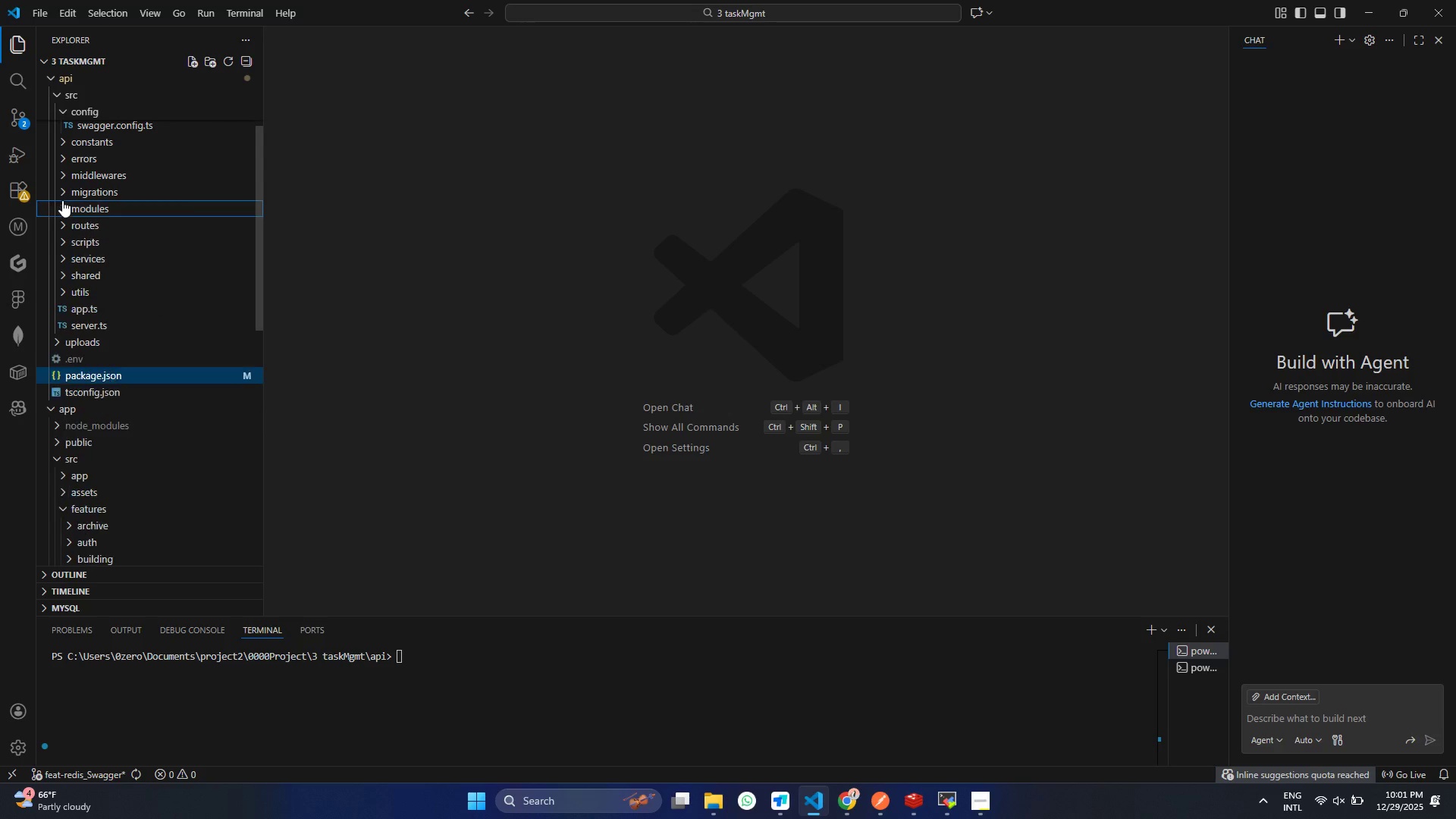 
left_click([62, 200])
 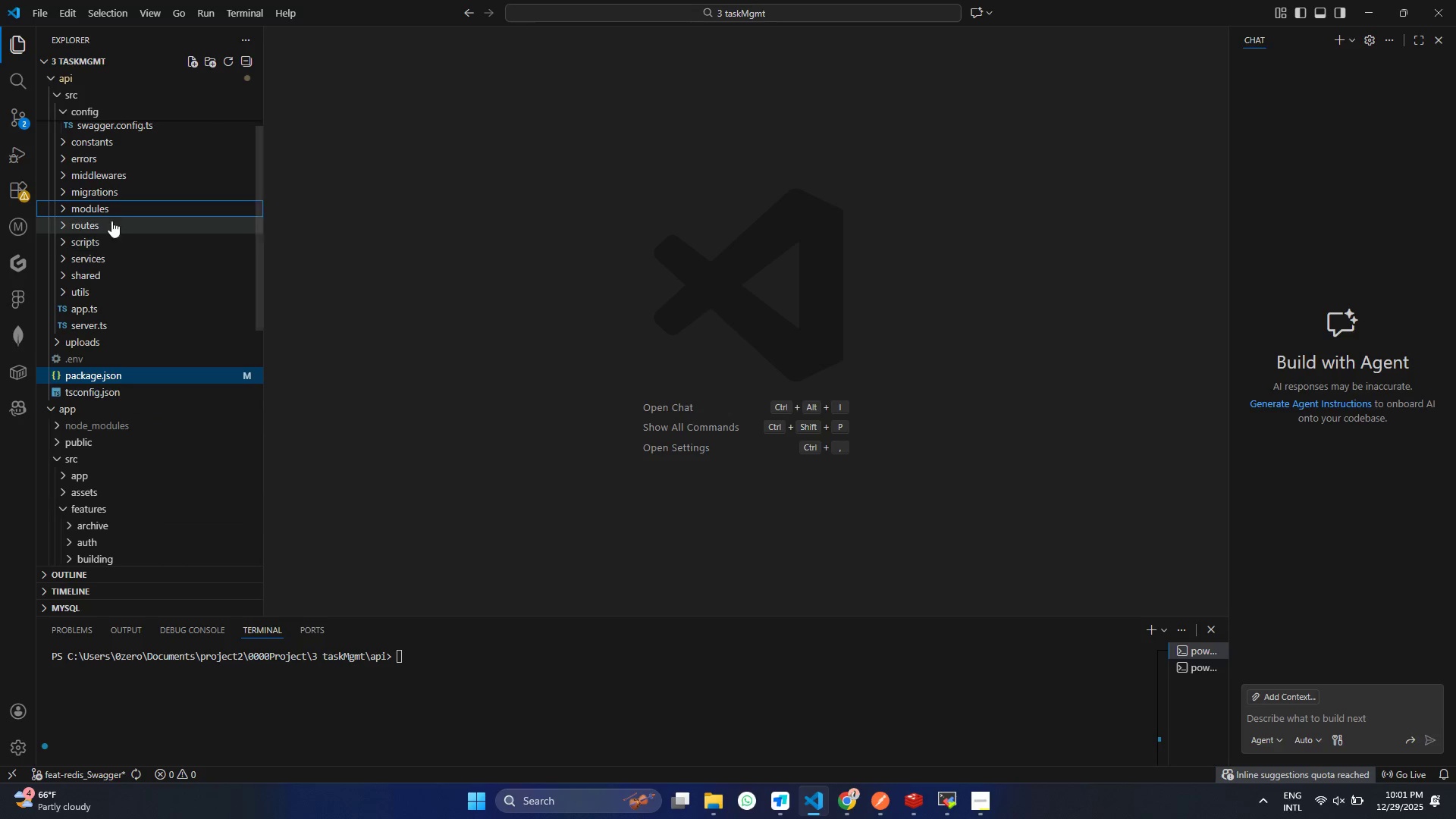 
scroll: coordinate [108, 217], scroll_direction: up, amount: 3.0
 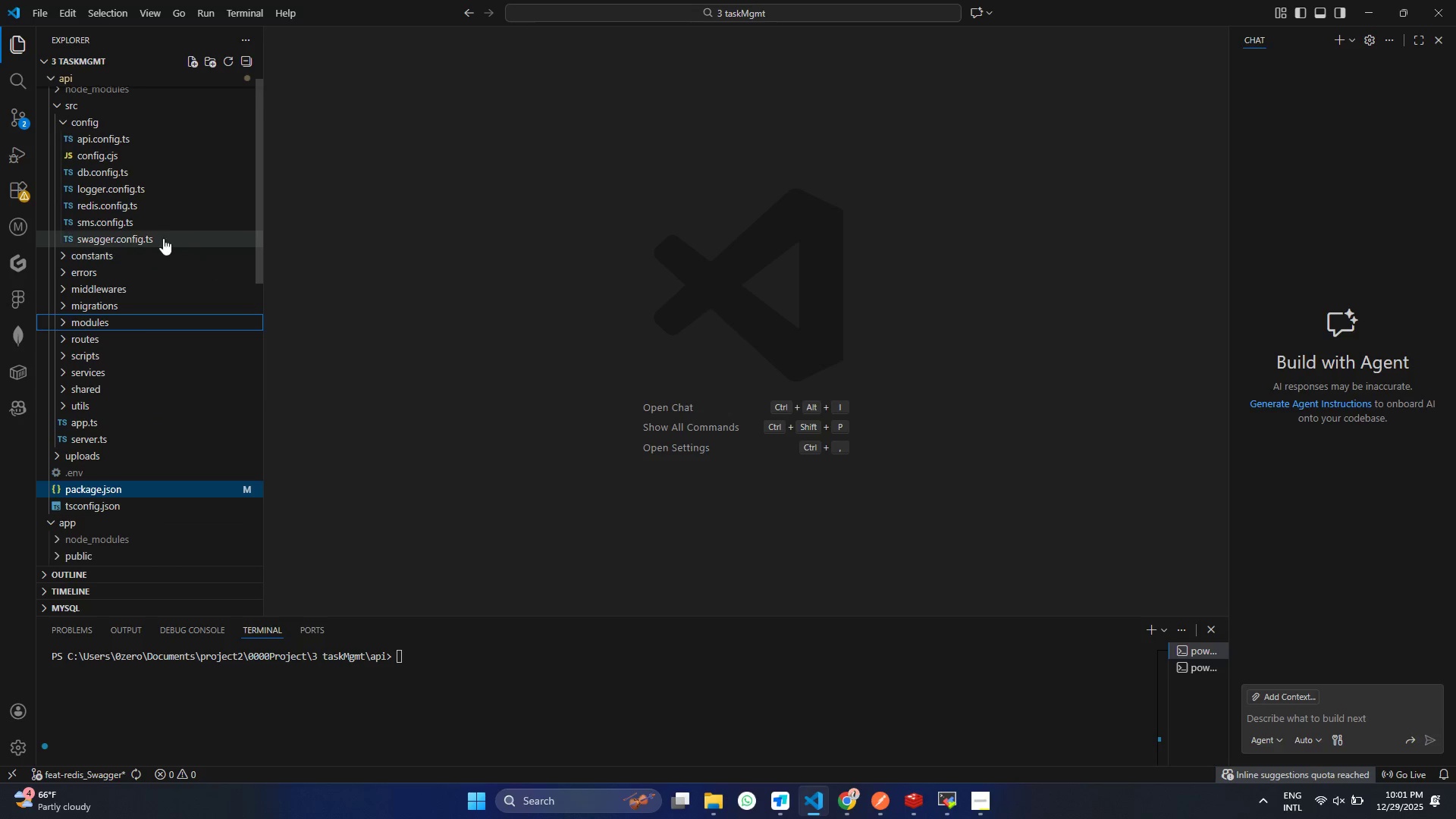 
left_click([152, 232])
 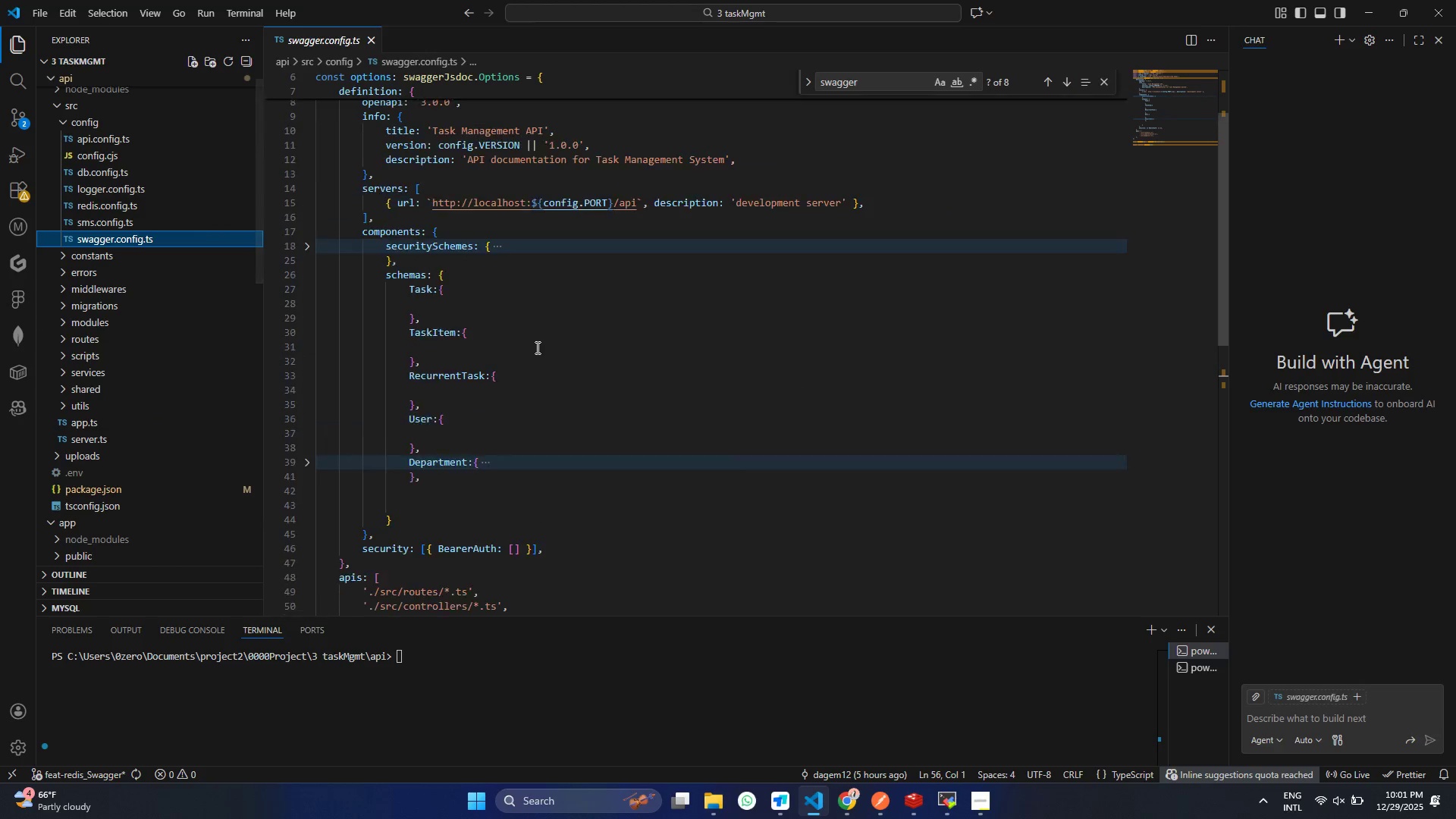 
scroll: coordinate [534, 344], scroll_direction: up, amount: 2.0
 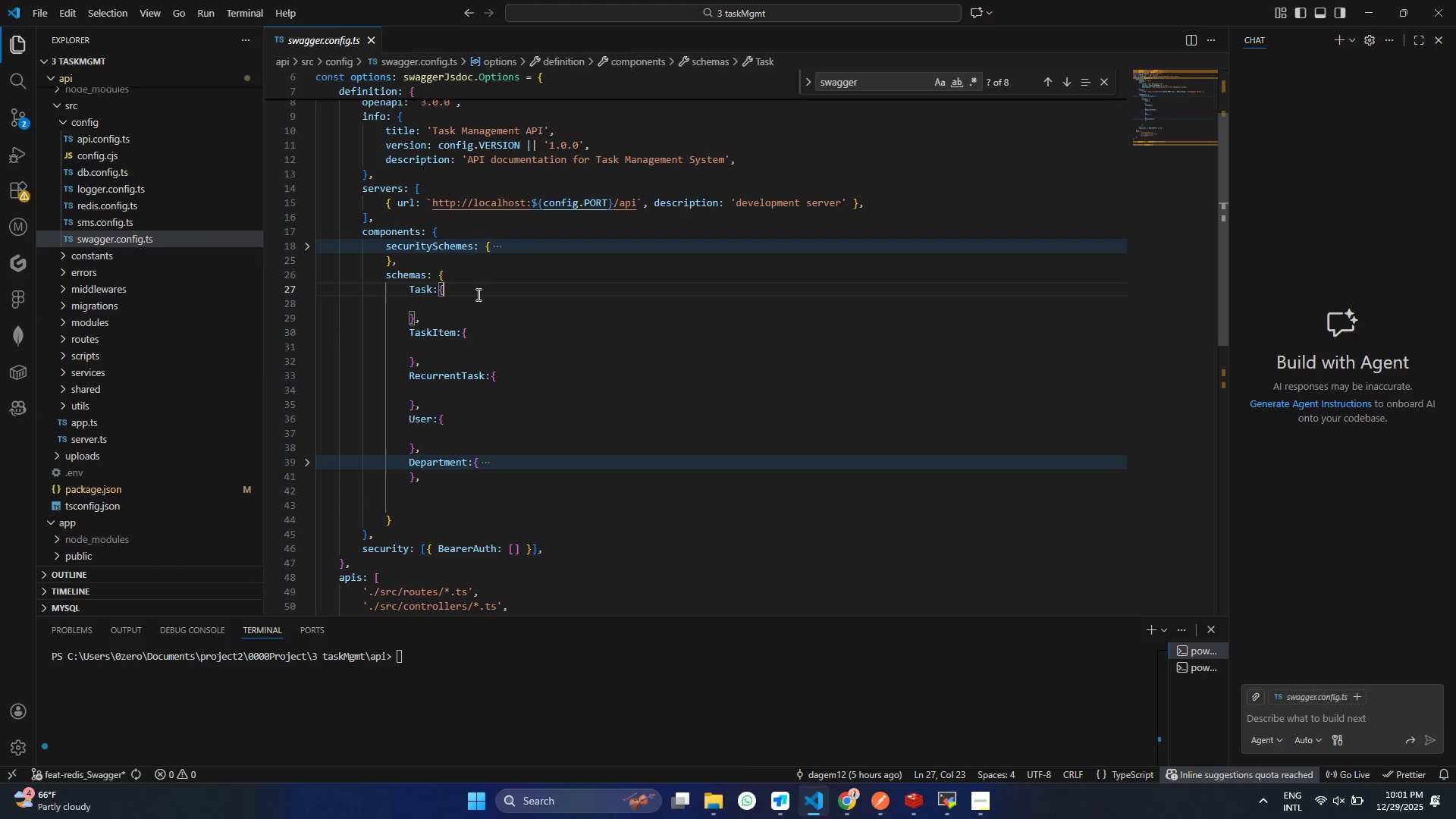 
left_click([477, 294])
 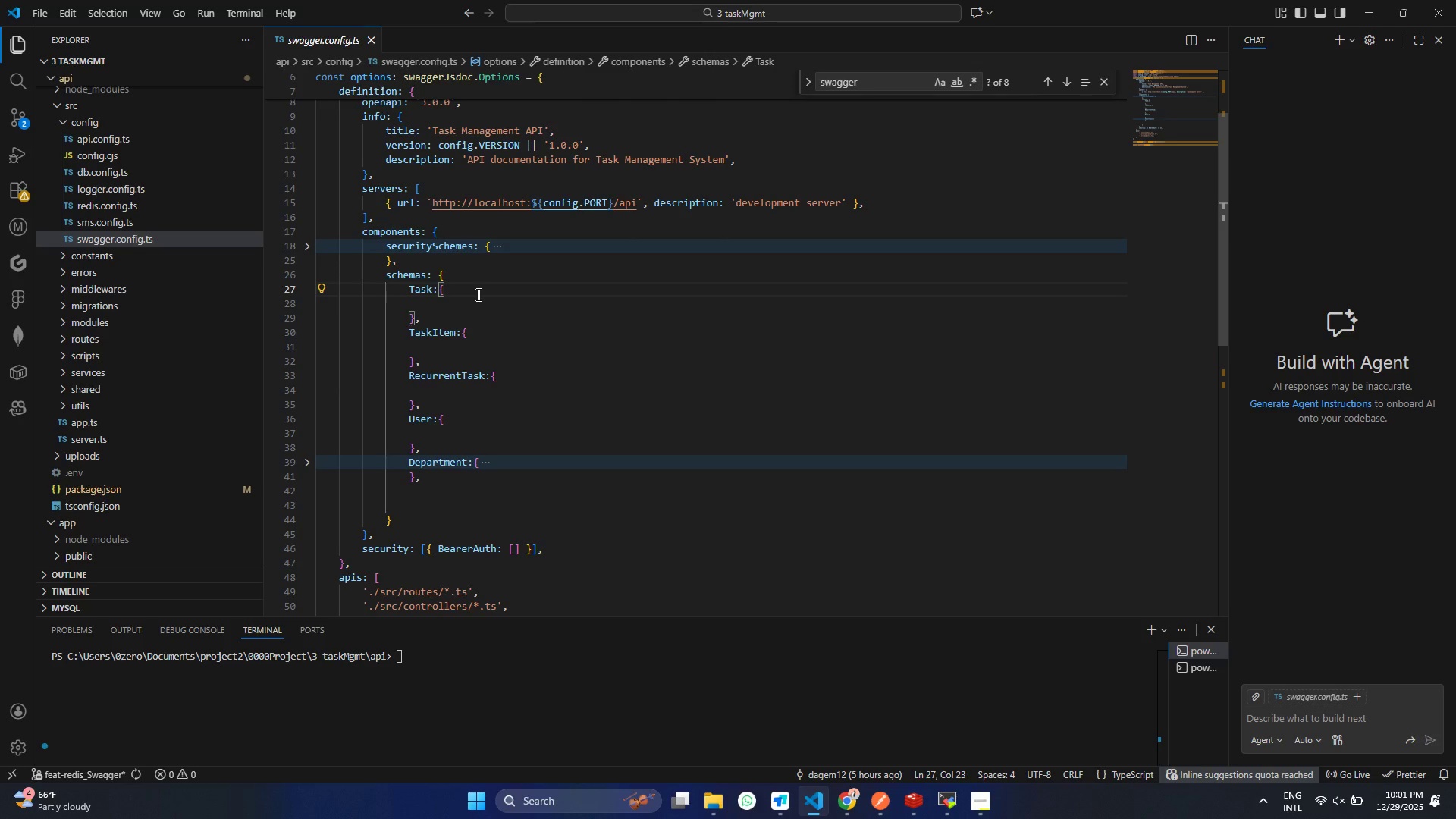 
key(Enter)
 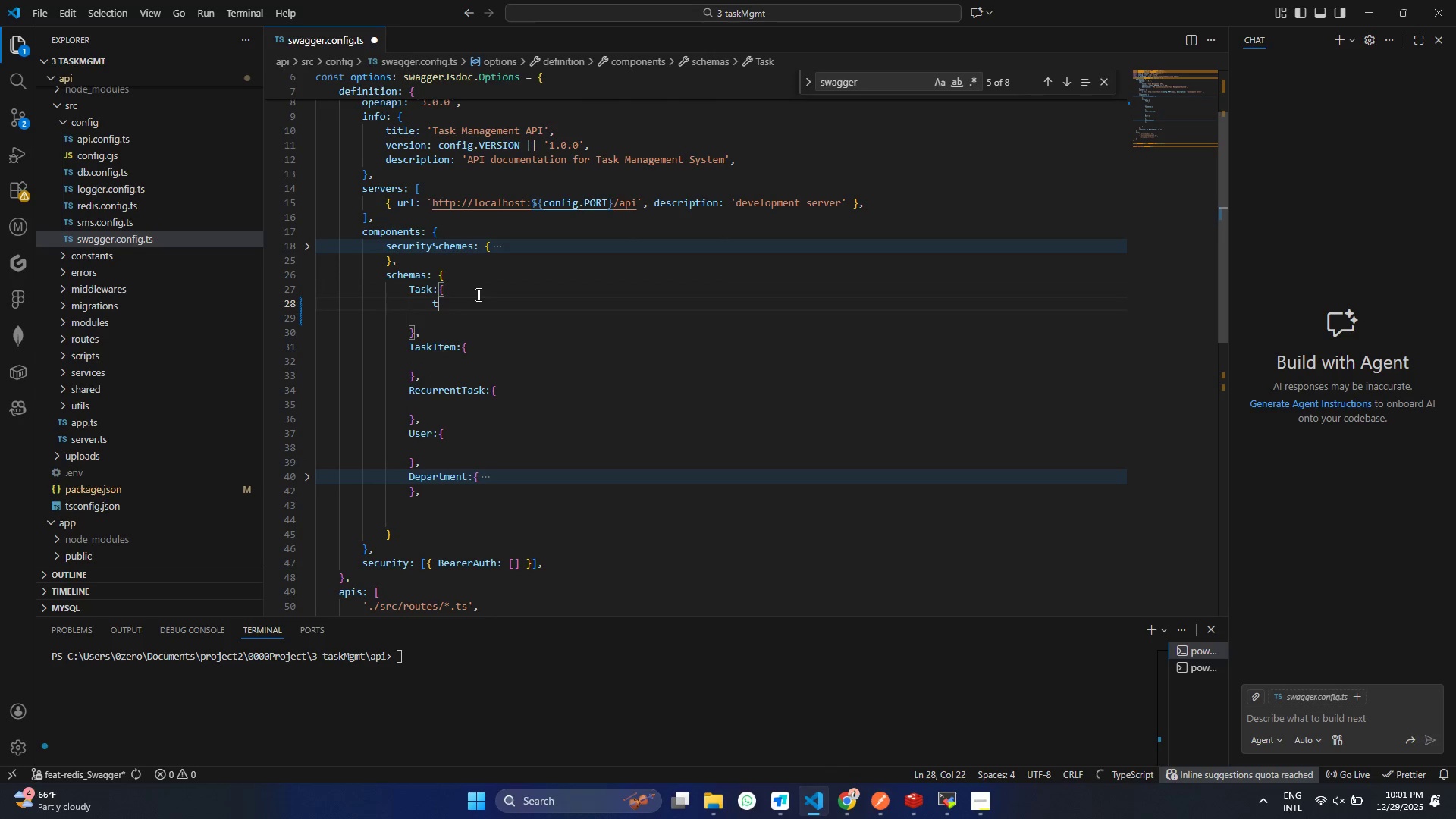 
type(ty)
 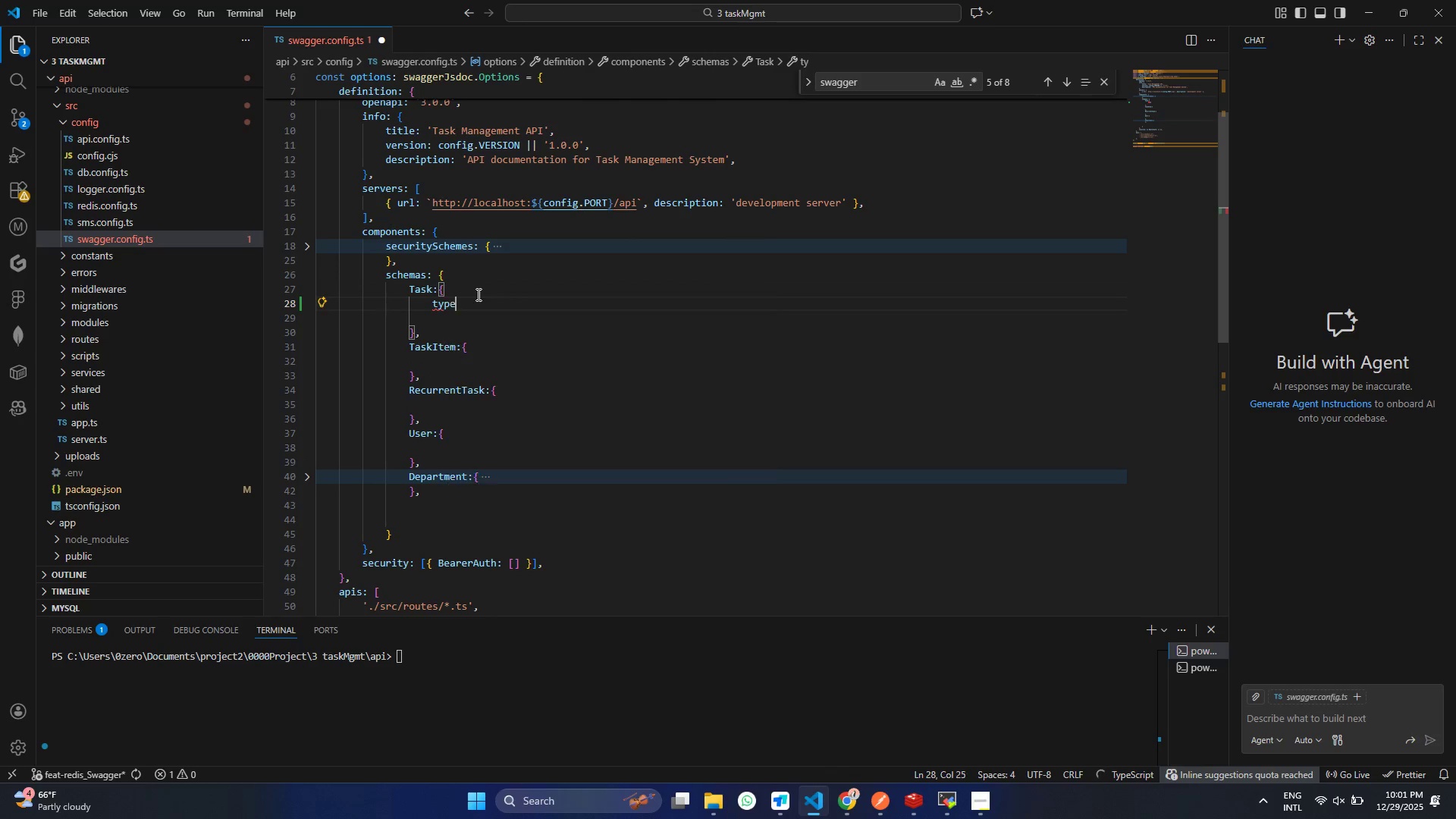 
key(Enter)
 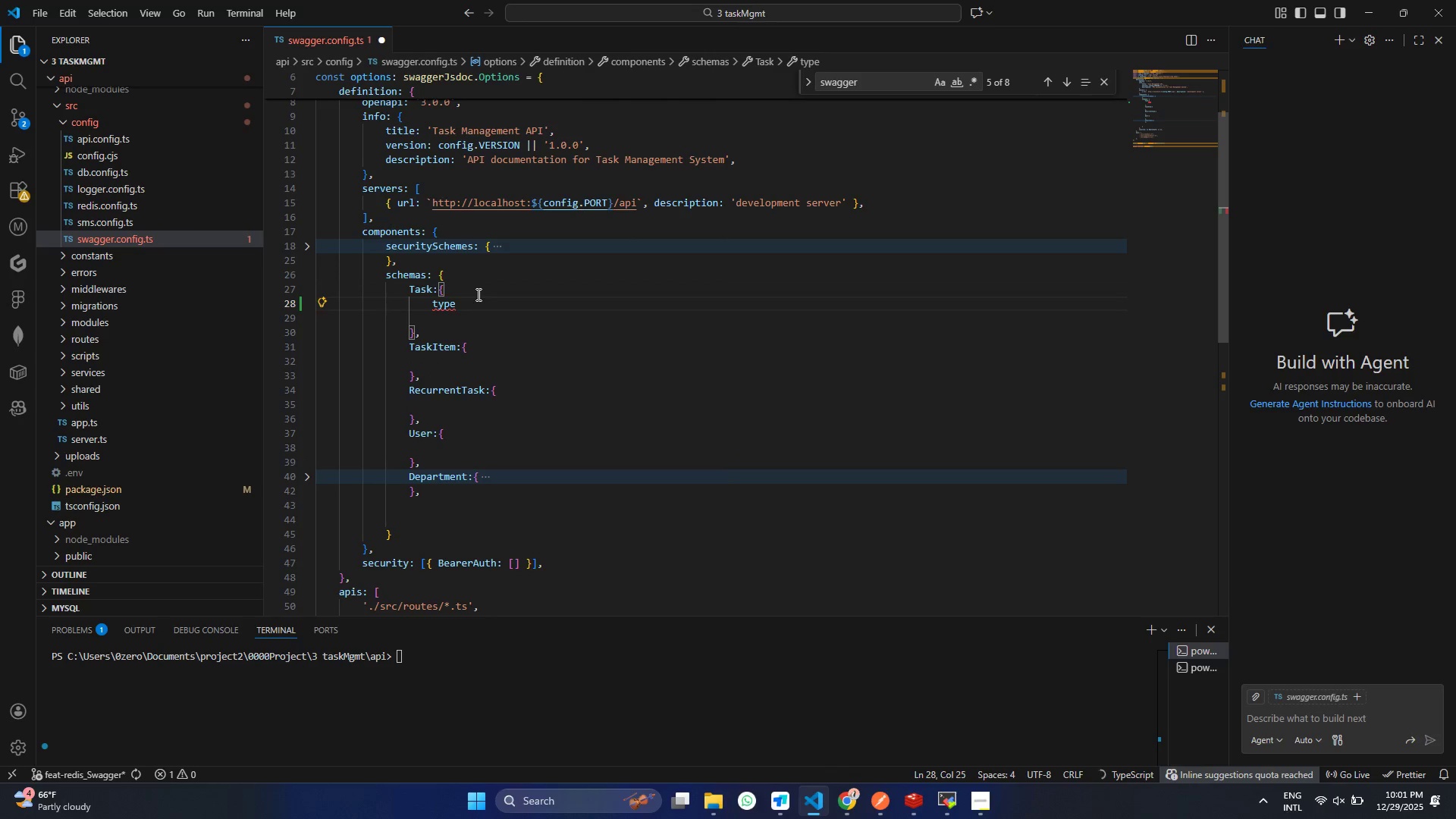 
key(Shift+ShiftRight)
 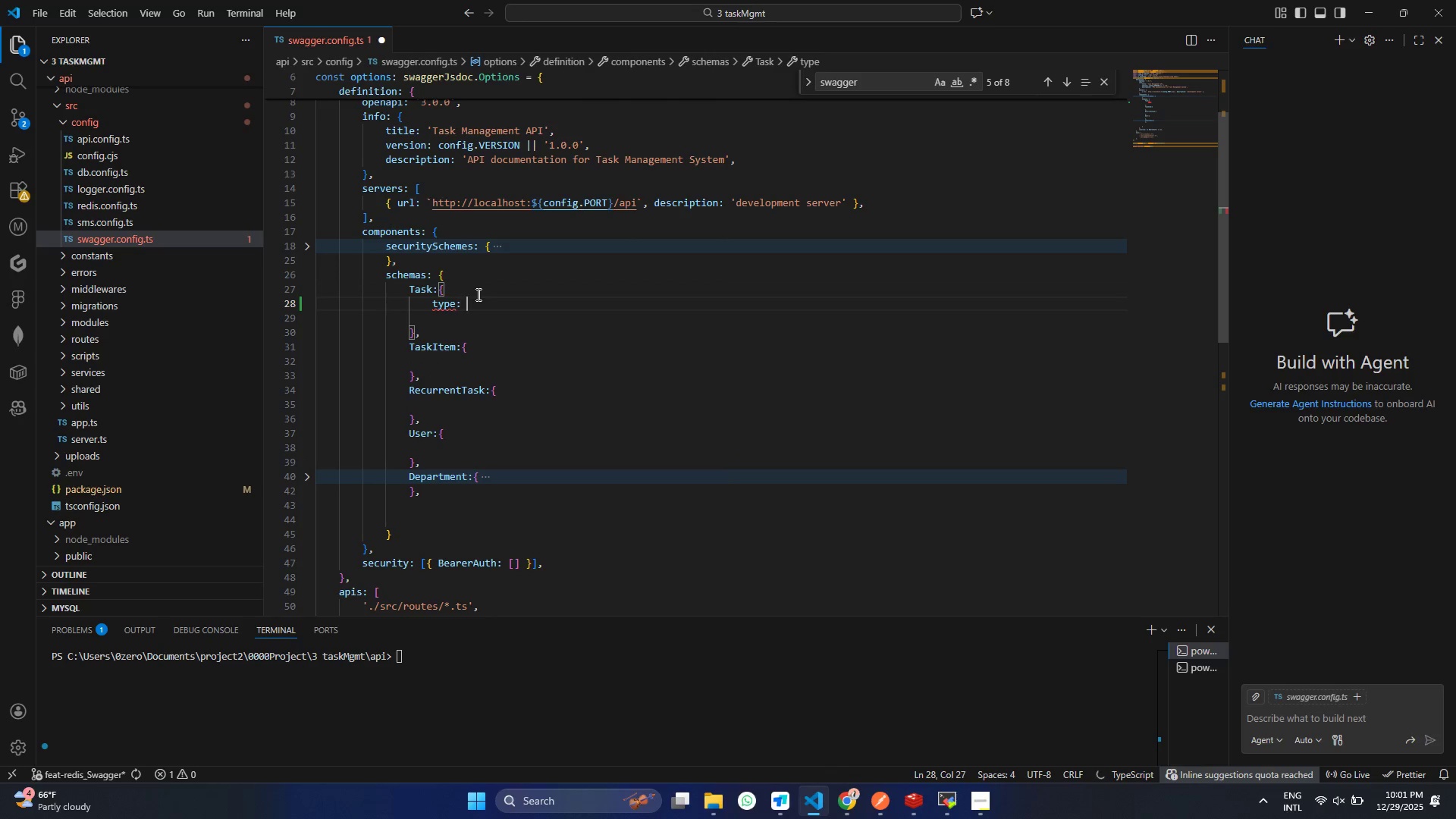 
key(Shift+Semicolon)
 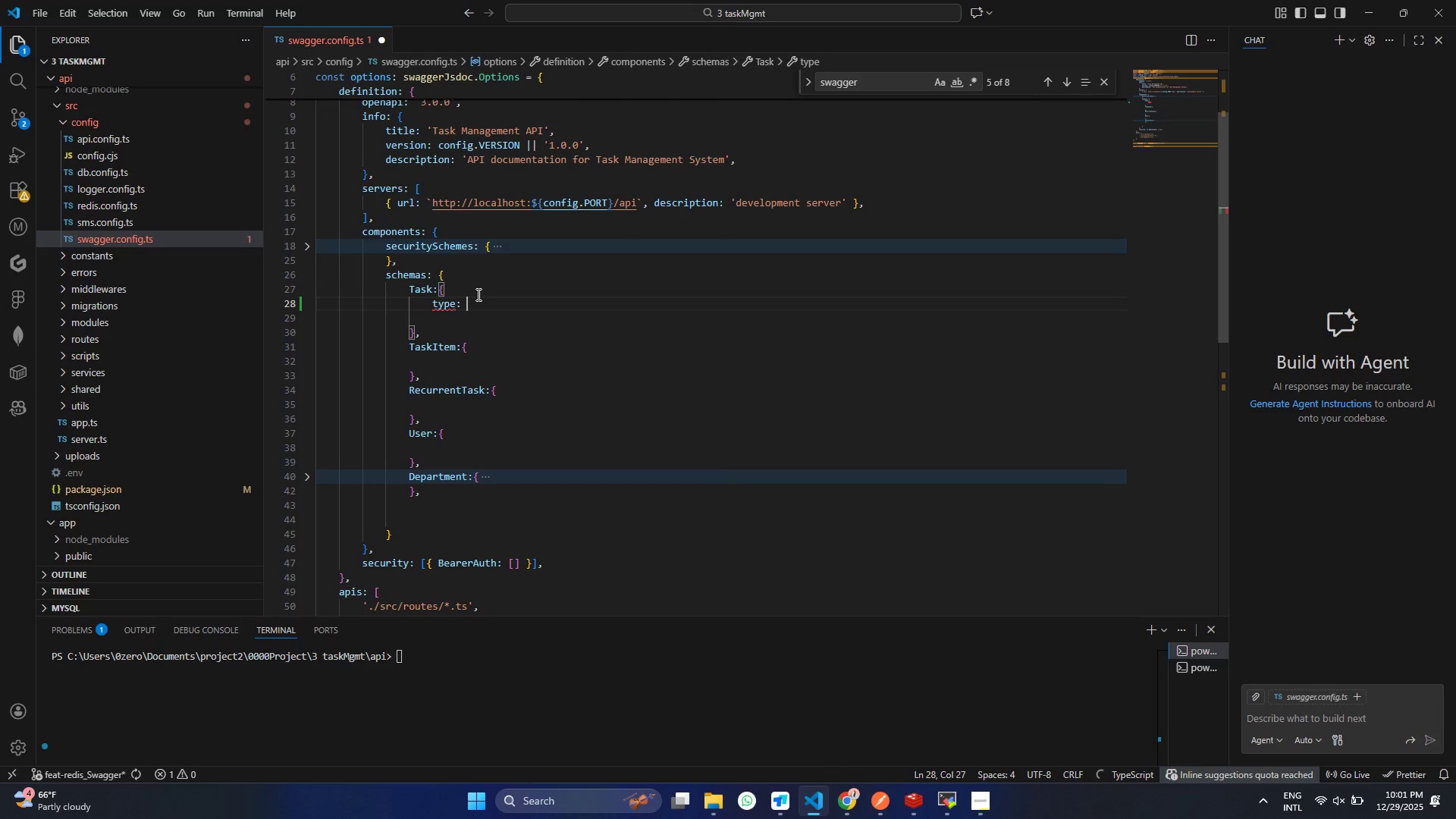 
key(Space)
 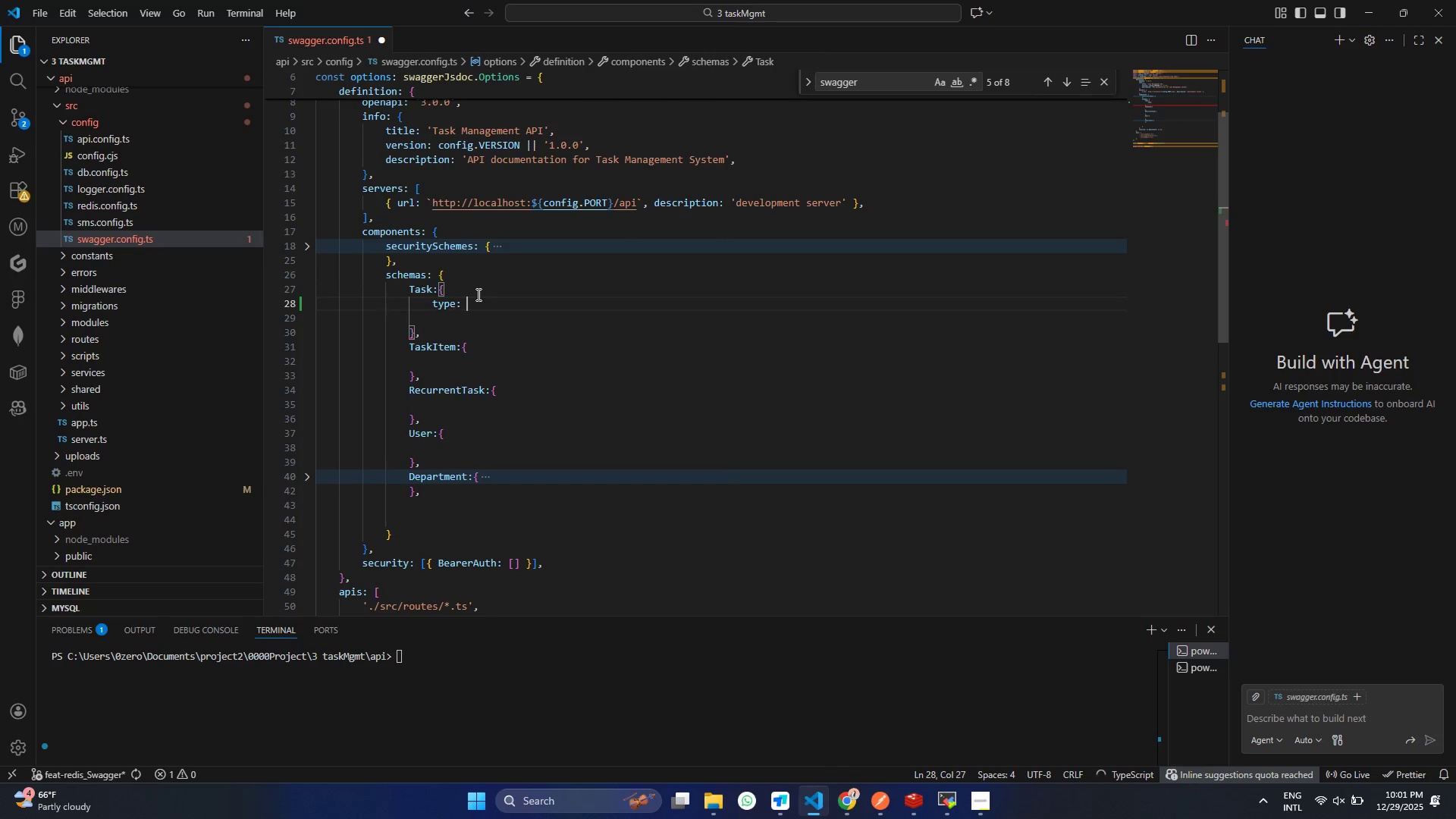 
key(Shift+Quote)
 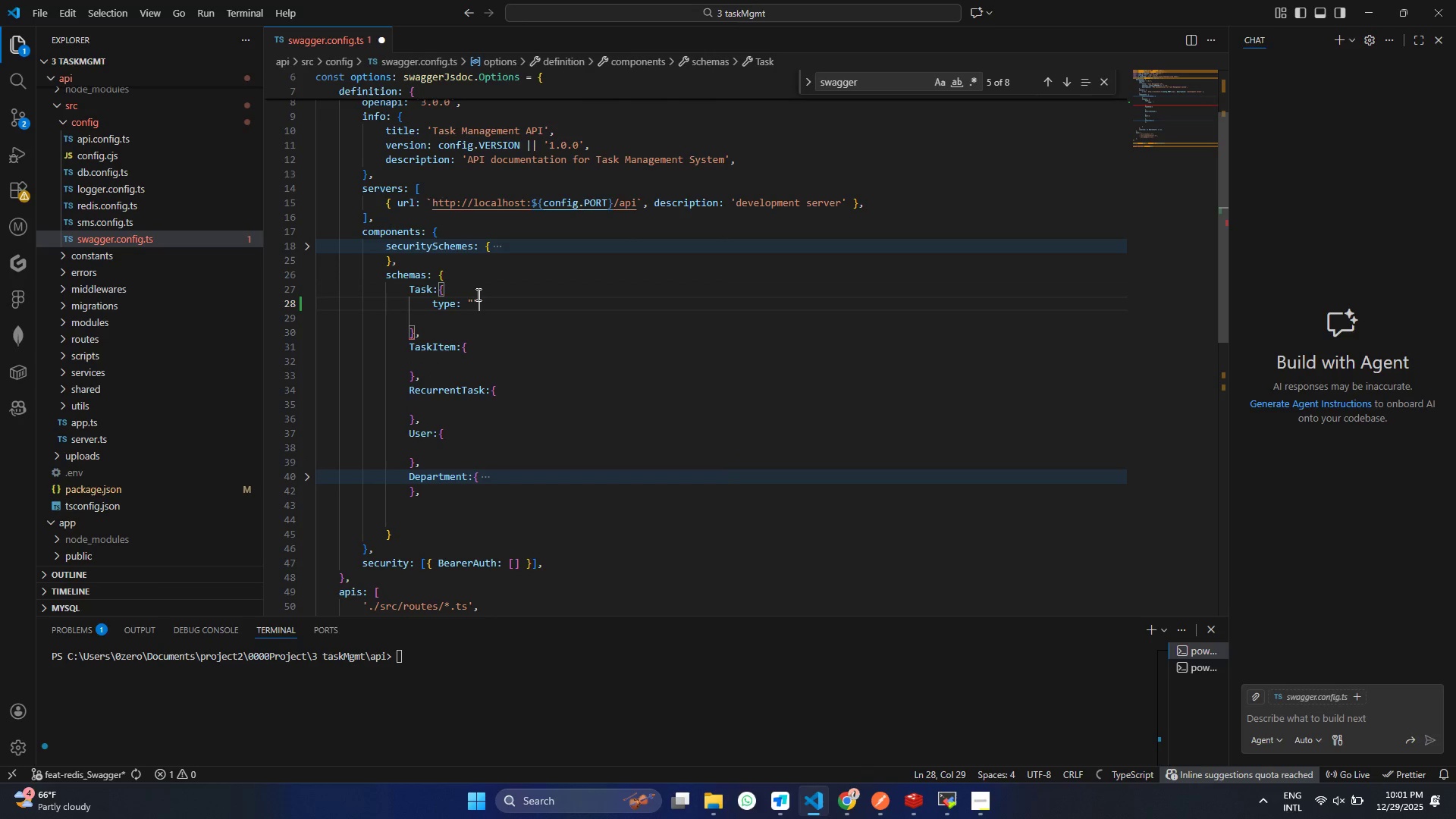 
key(Shift+Quote)
 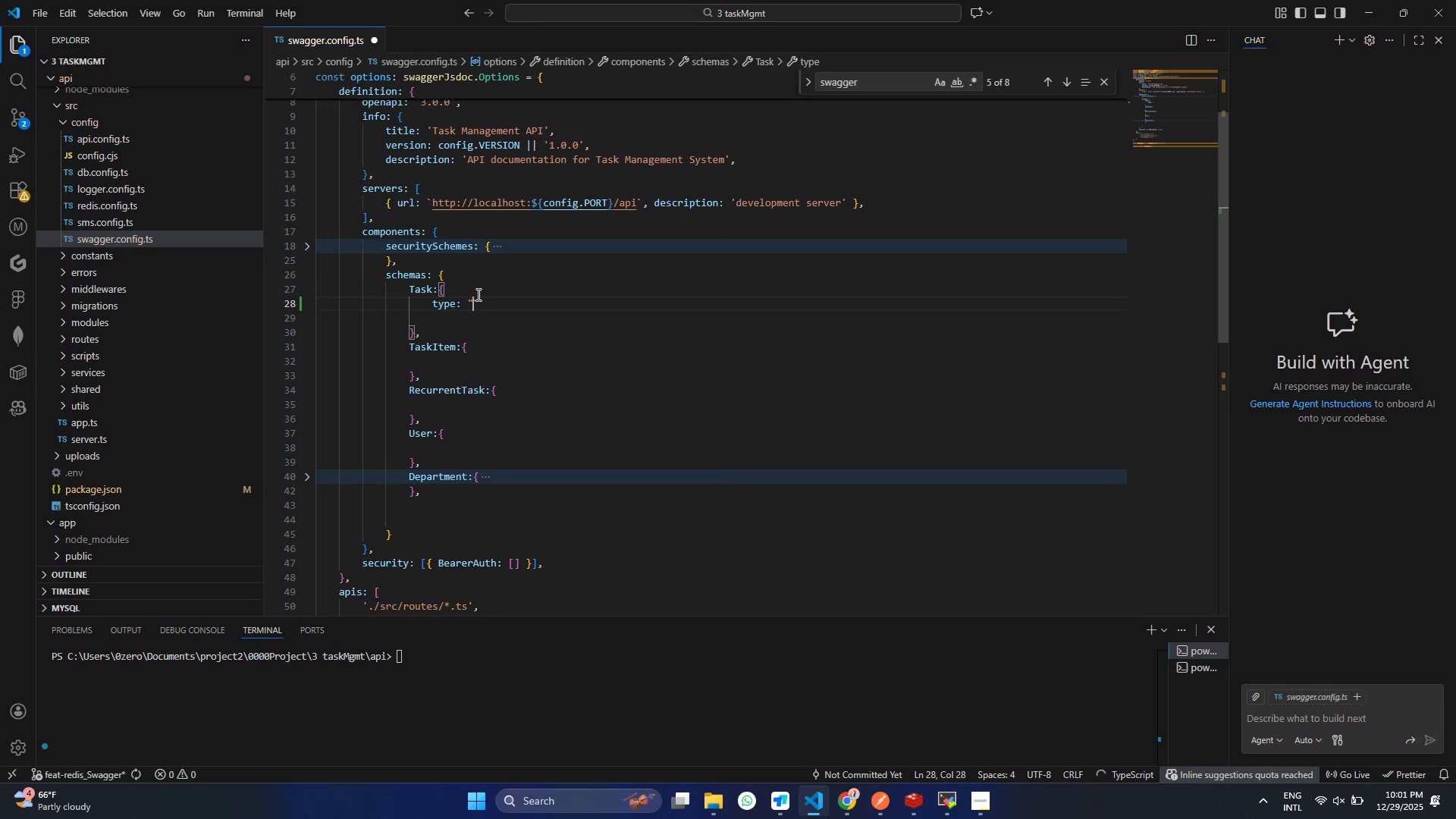 
key(Shift+ArrowLeft)
 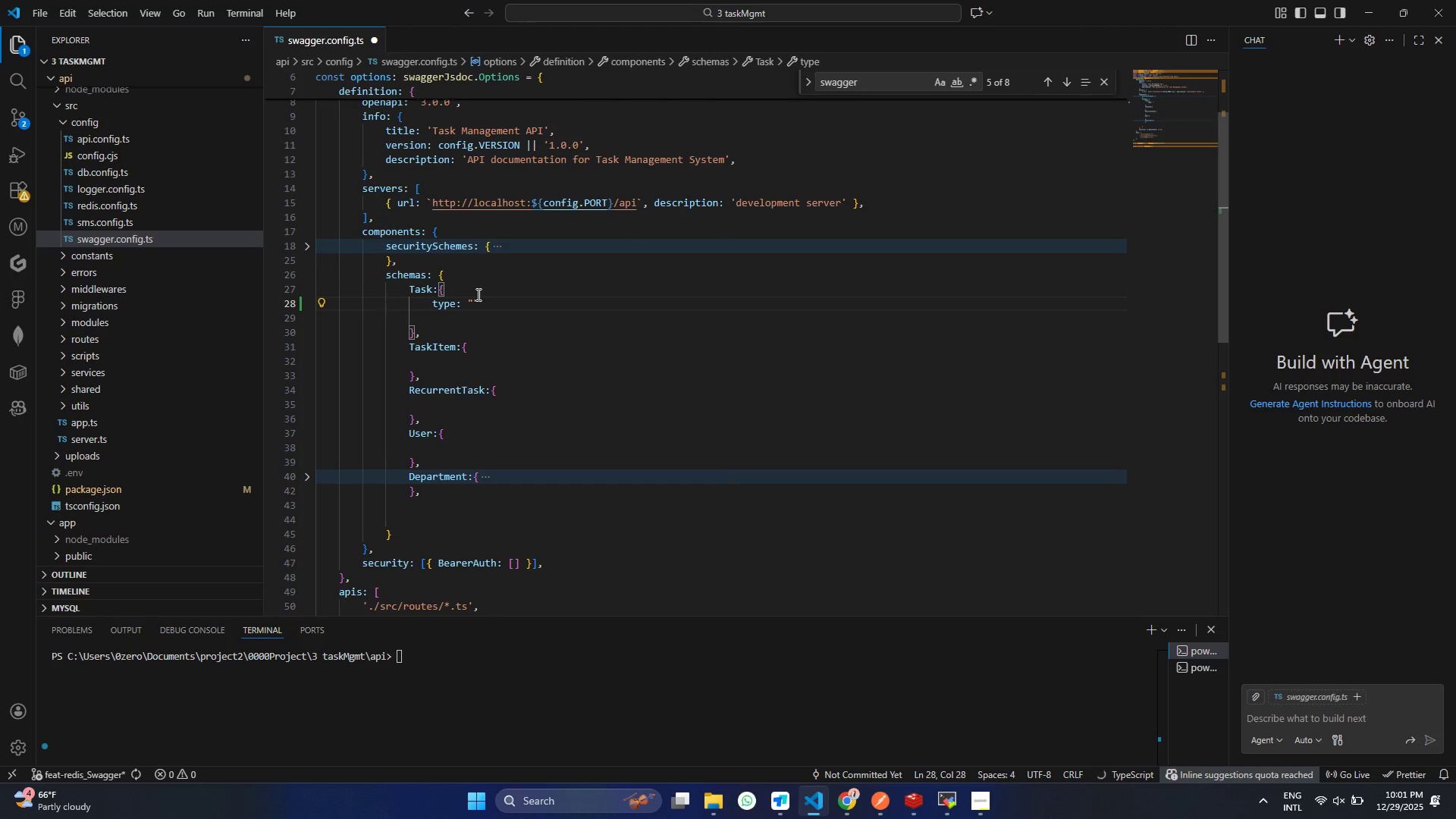 
type(OBject)
 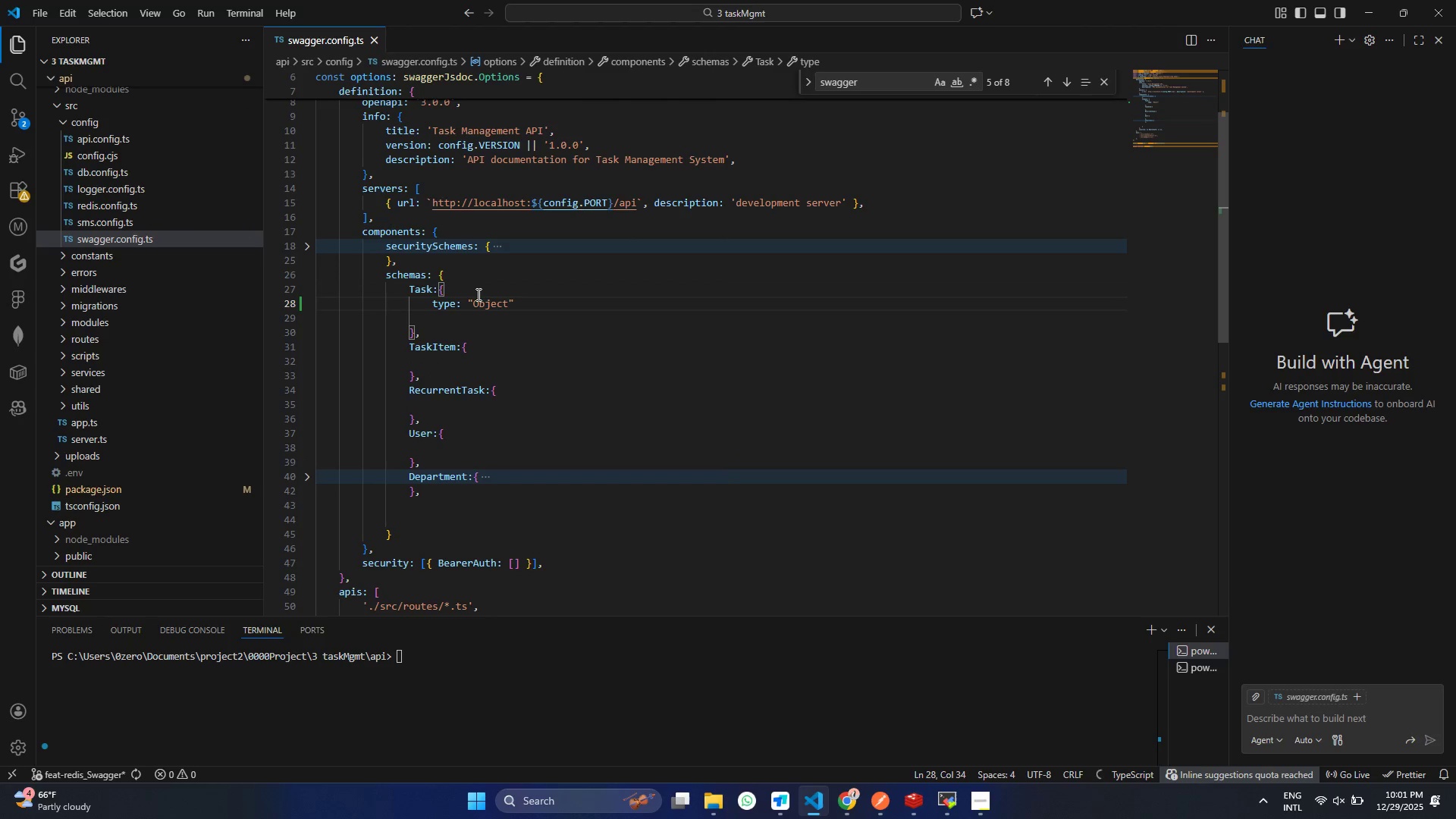 
key(Control+ControlLeft)
 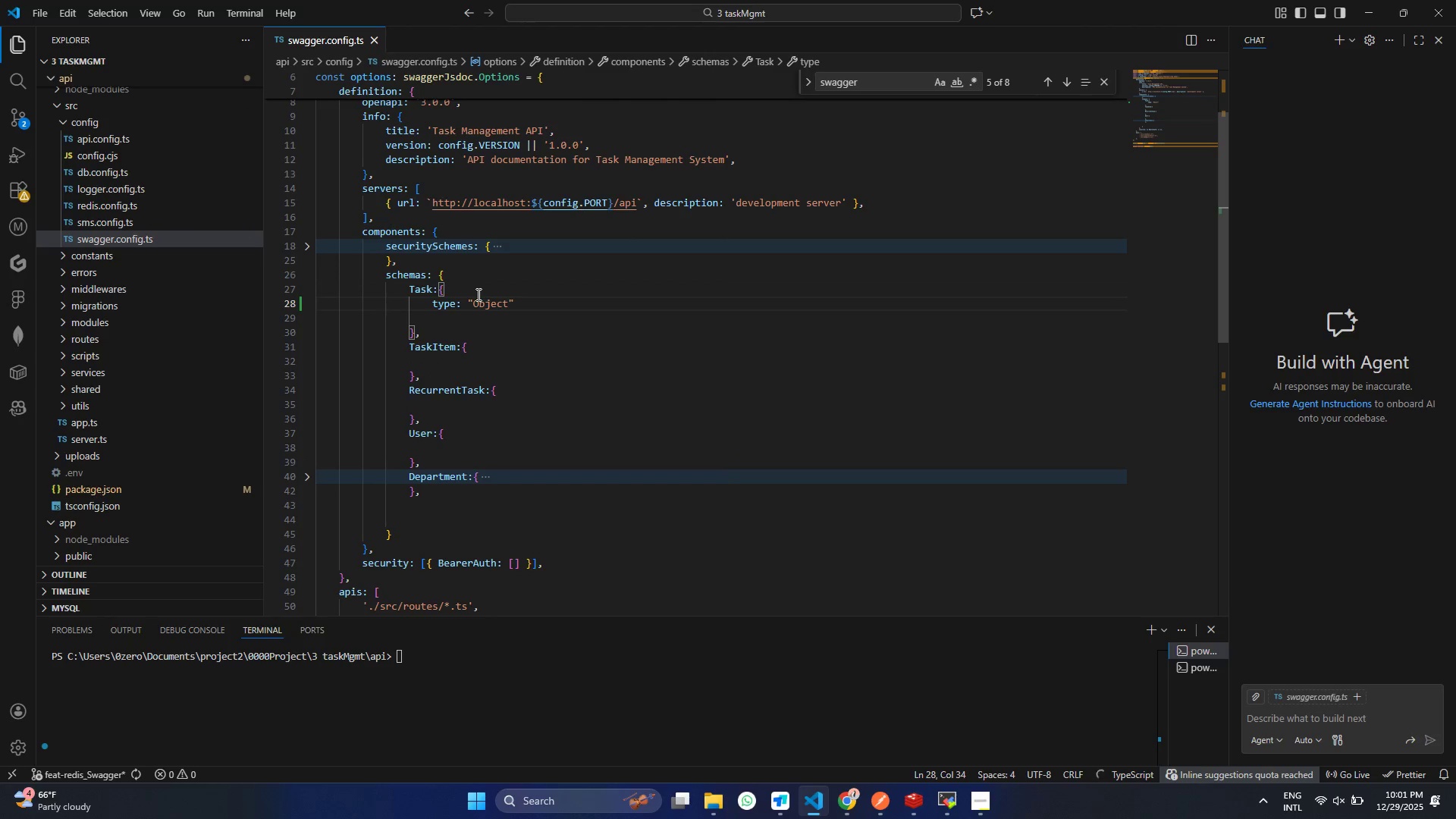 
key(Control+S)
 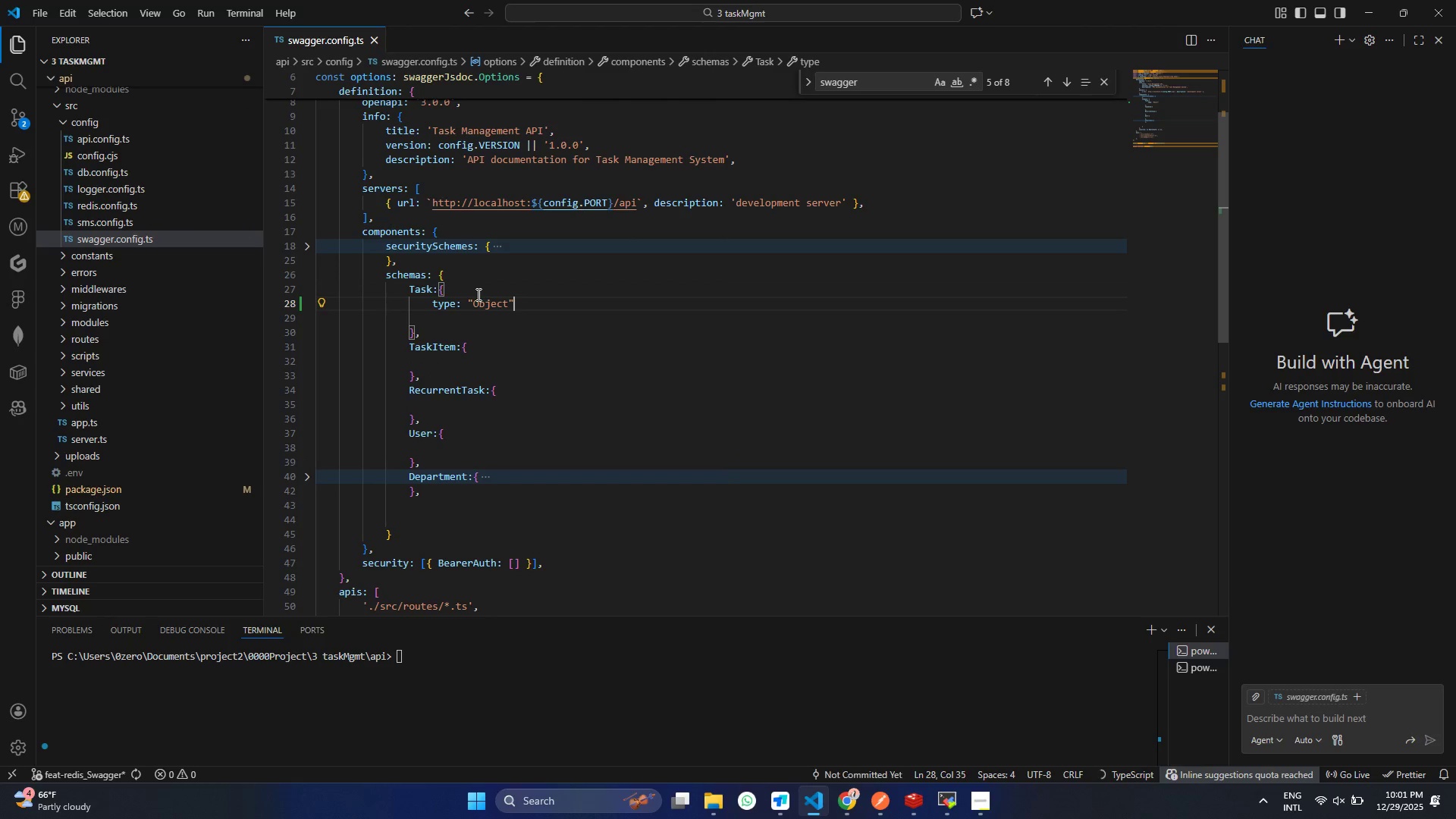 
key(ArrowRight)
 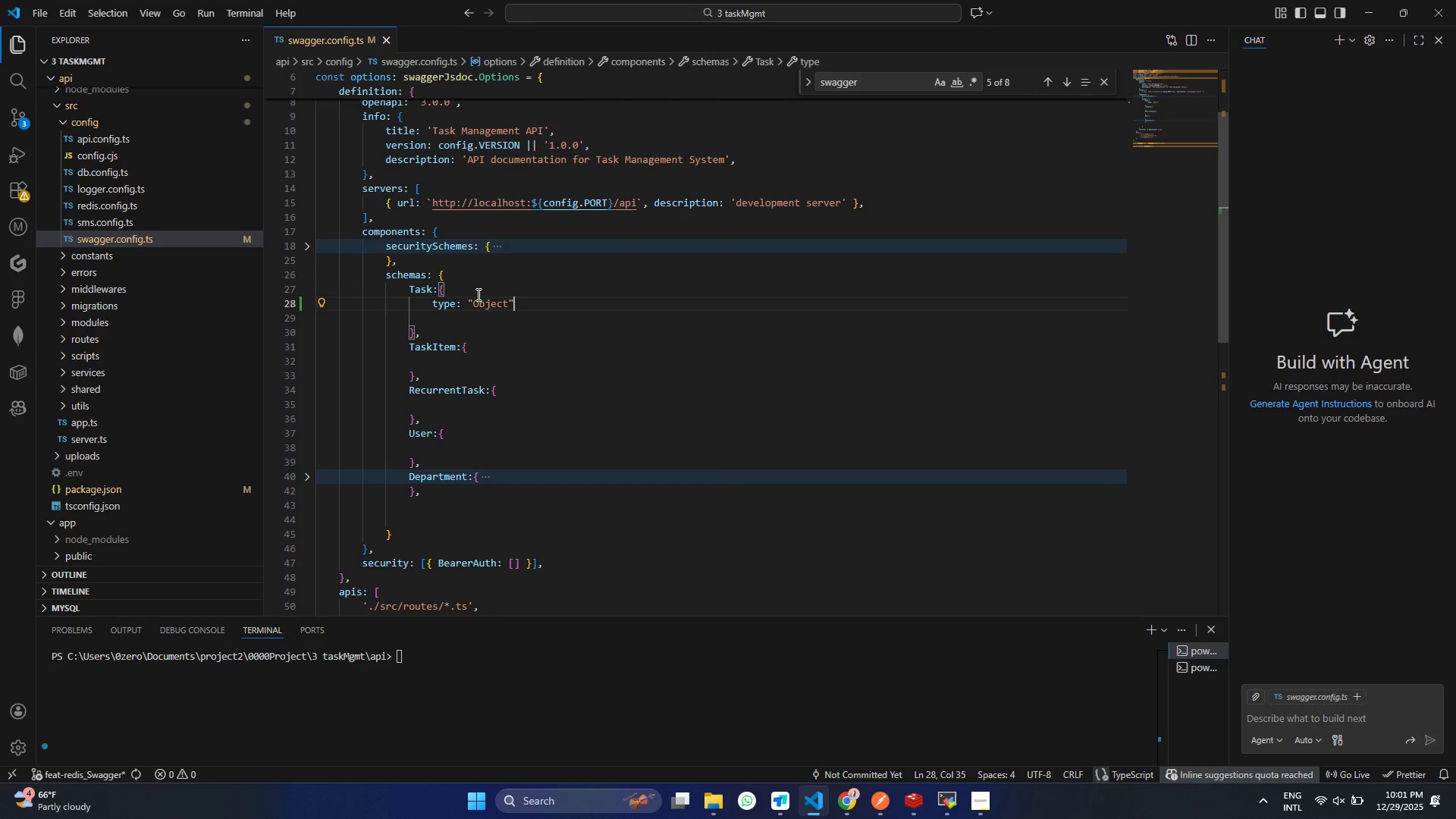 
key(Comma)
 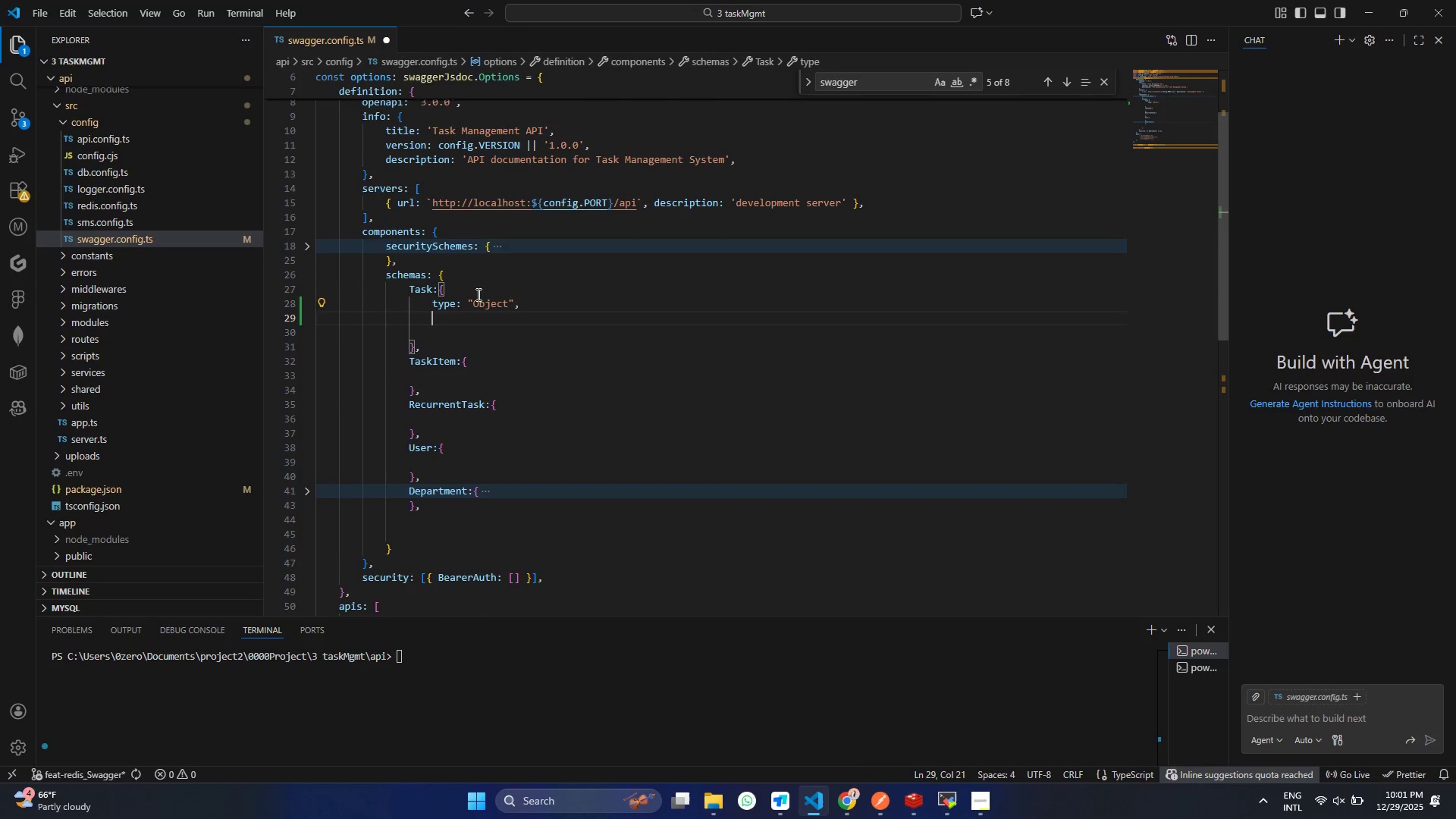 
key(Enter)
 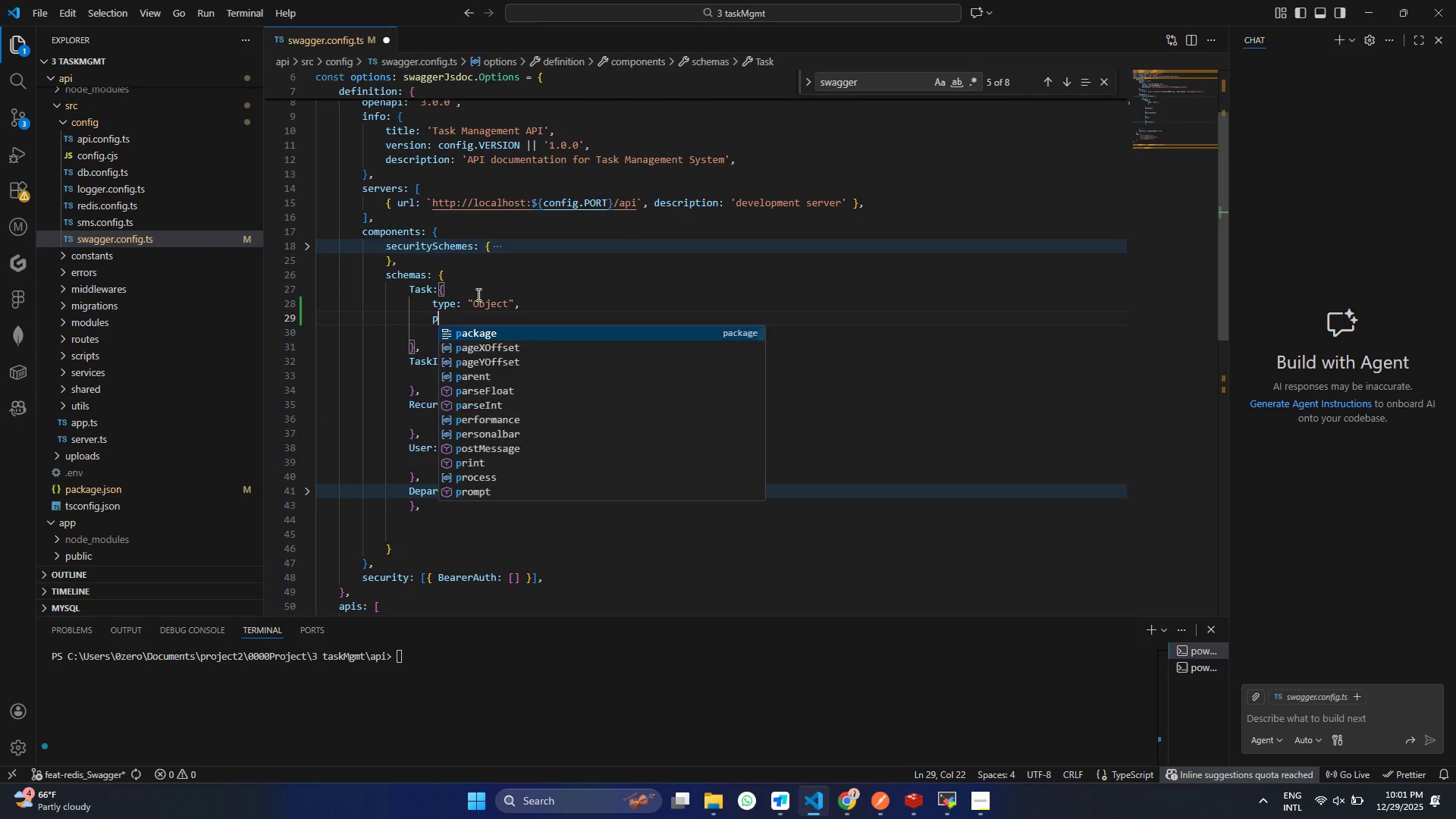 
type(properties:{)
 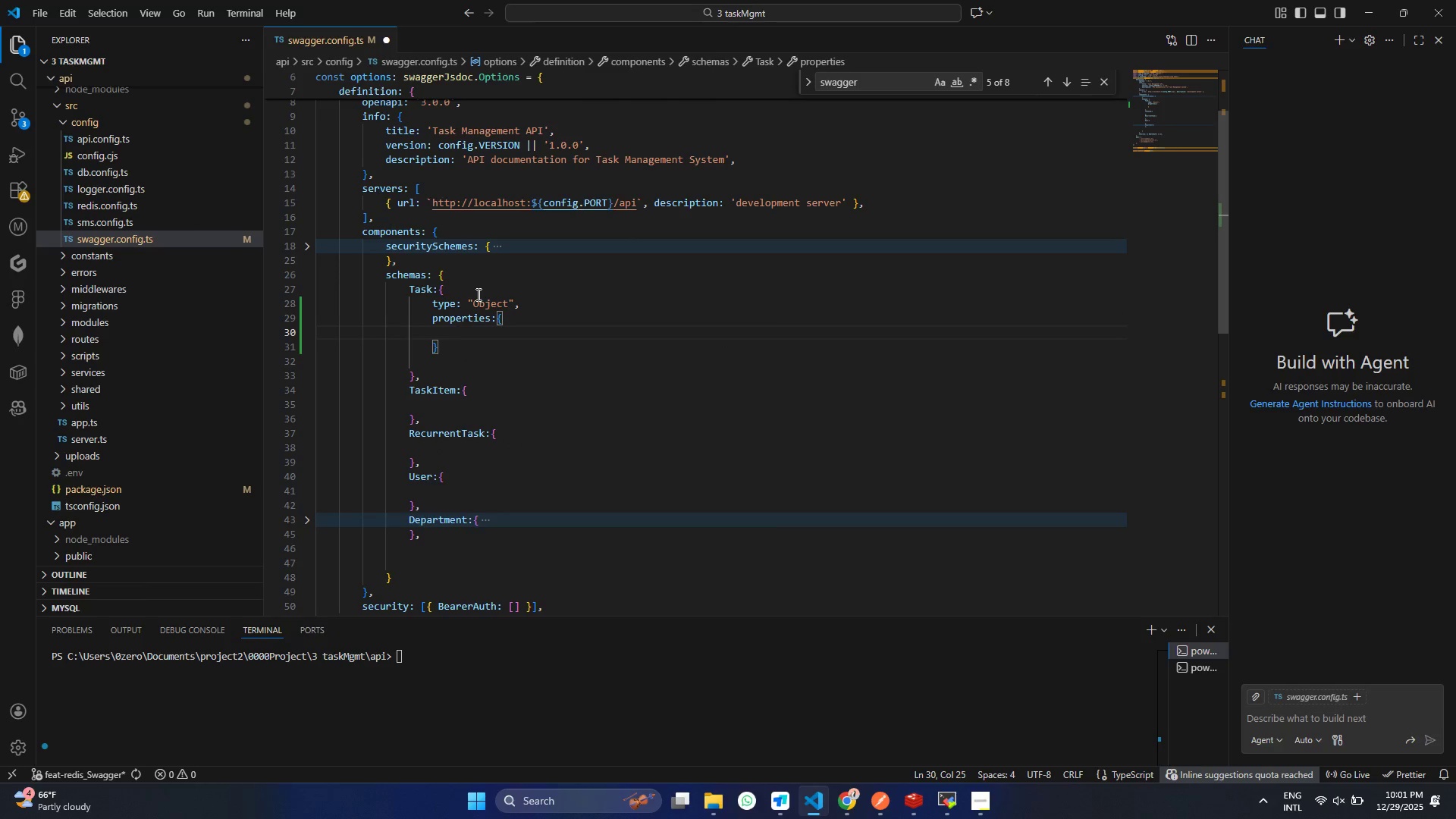 
 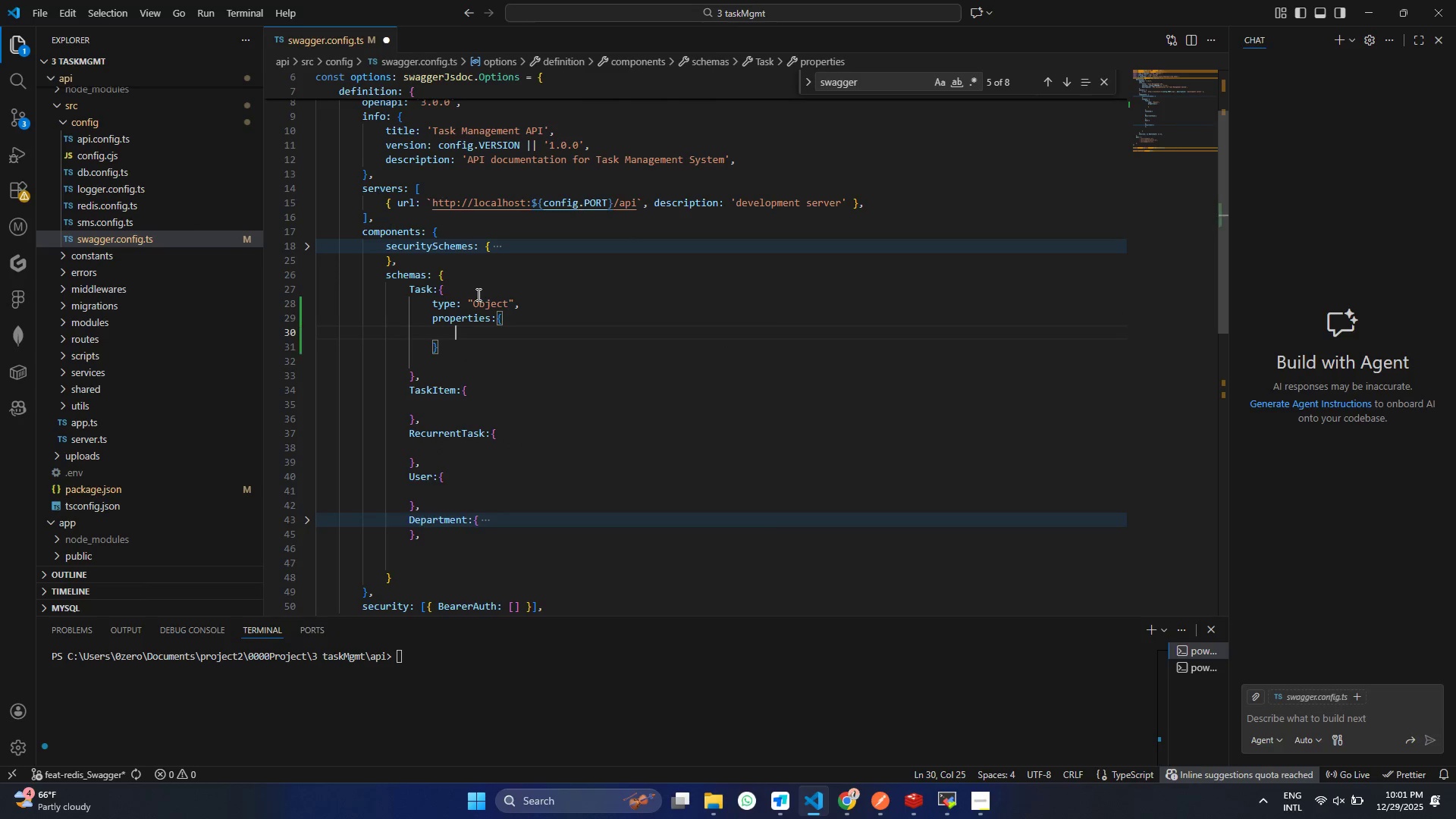 
key(Shift+Enter)
 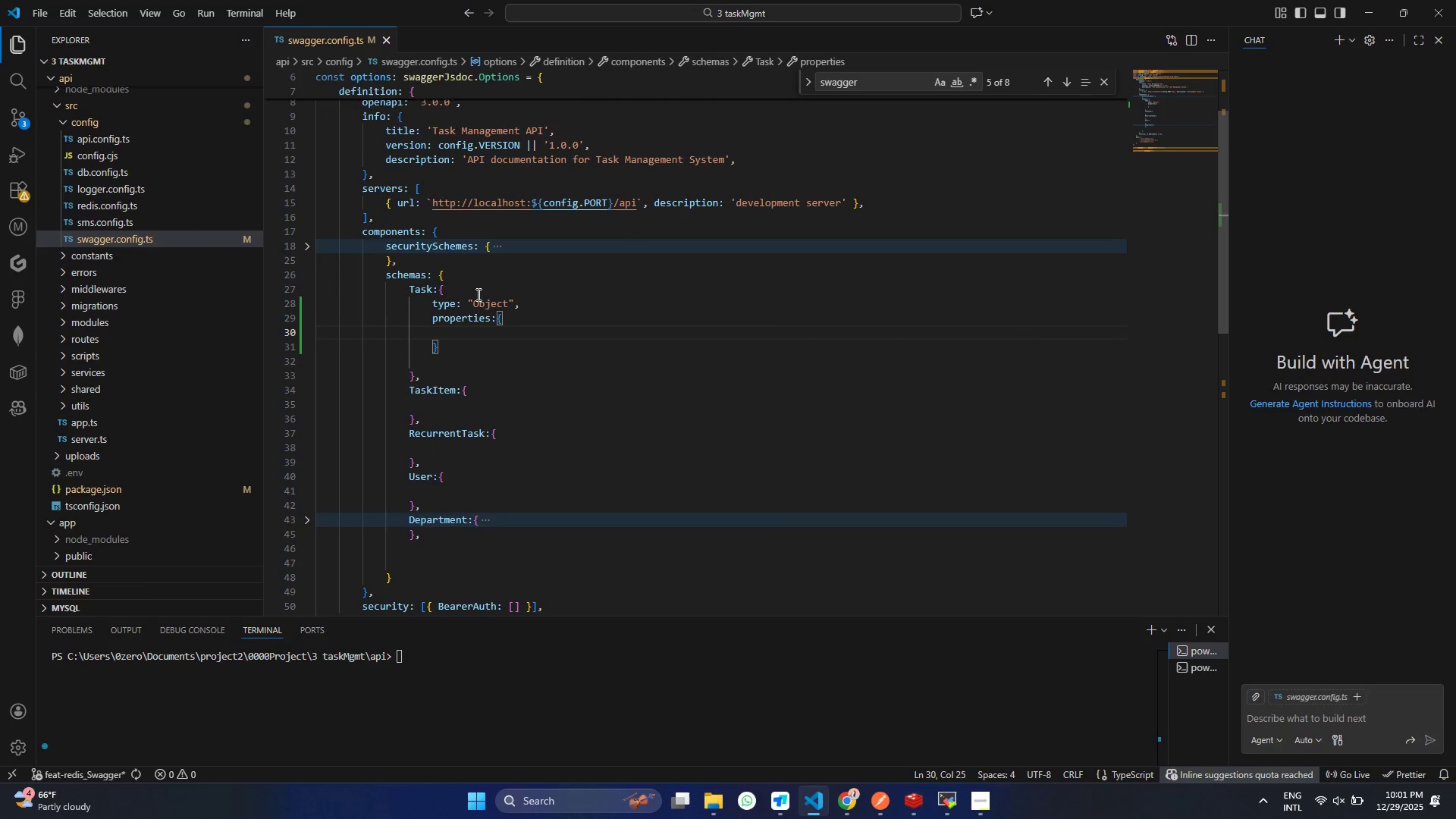 
key(Control+ControlLeft)
 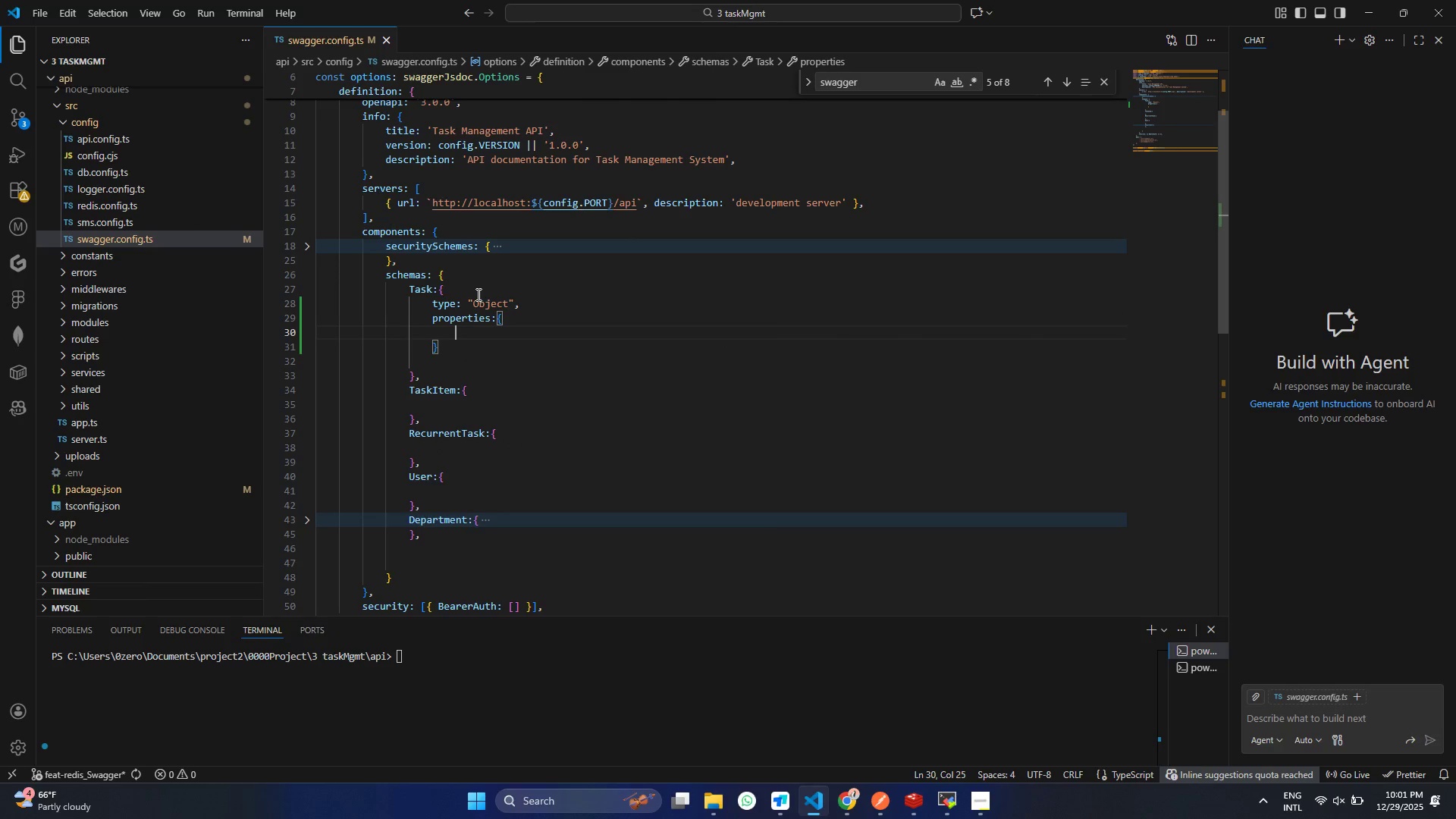 
key(Control+S)
 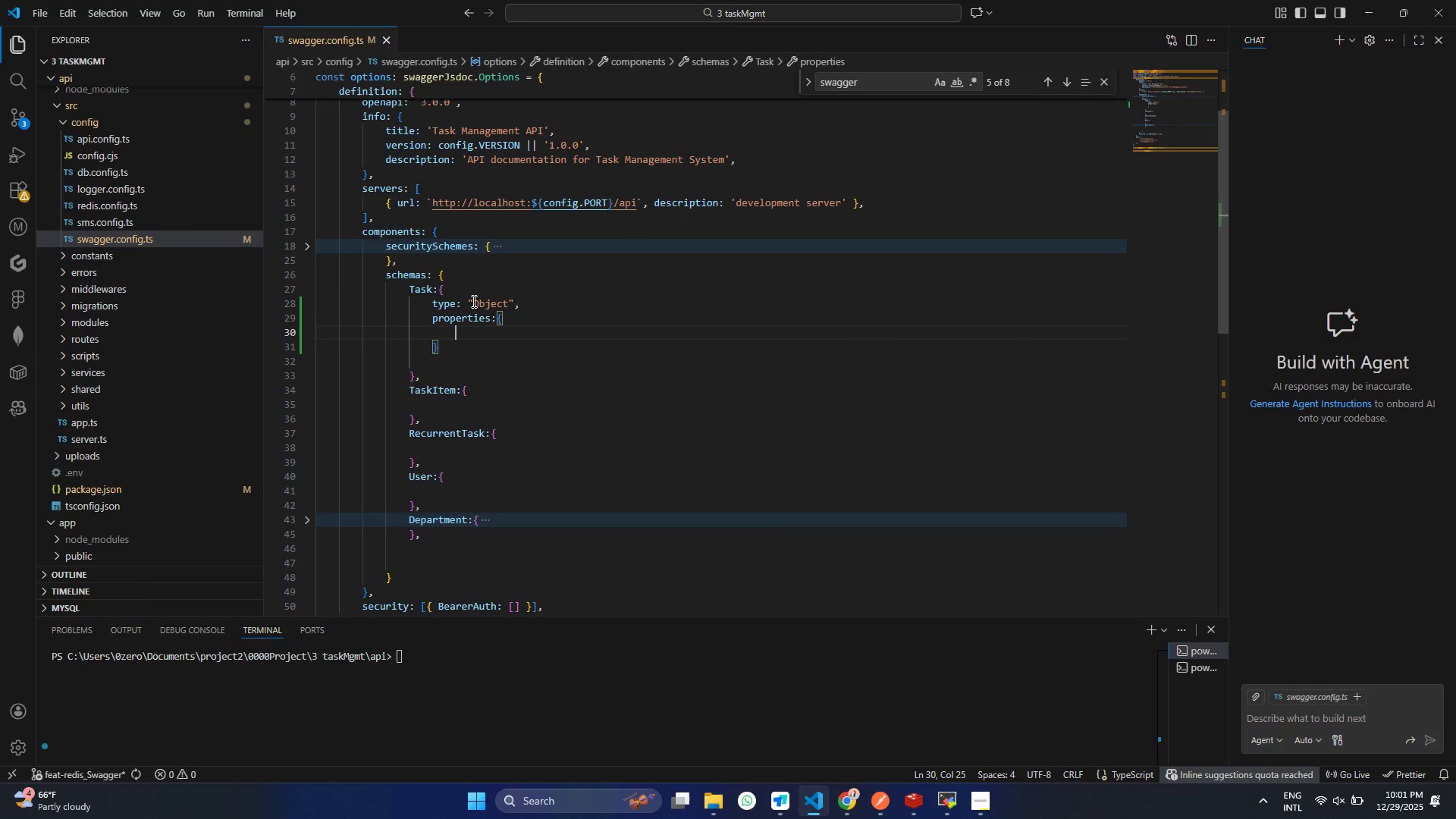 
type(id:{)
 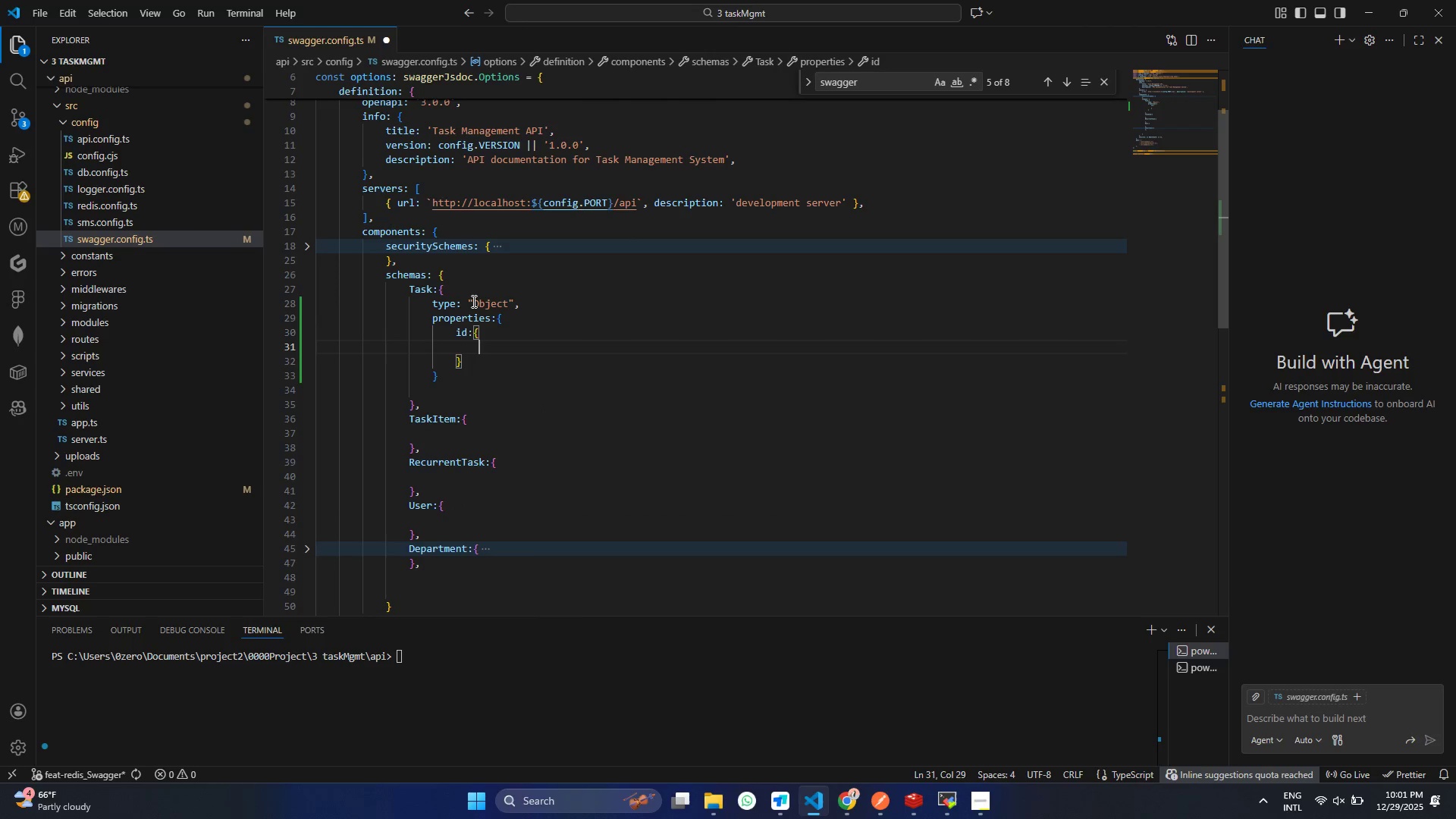 
 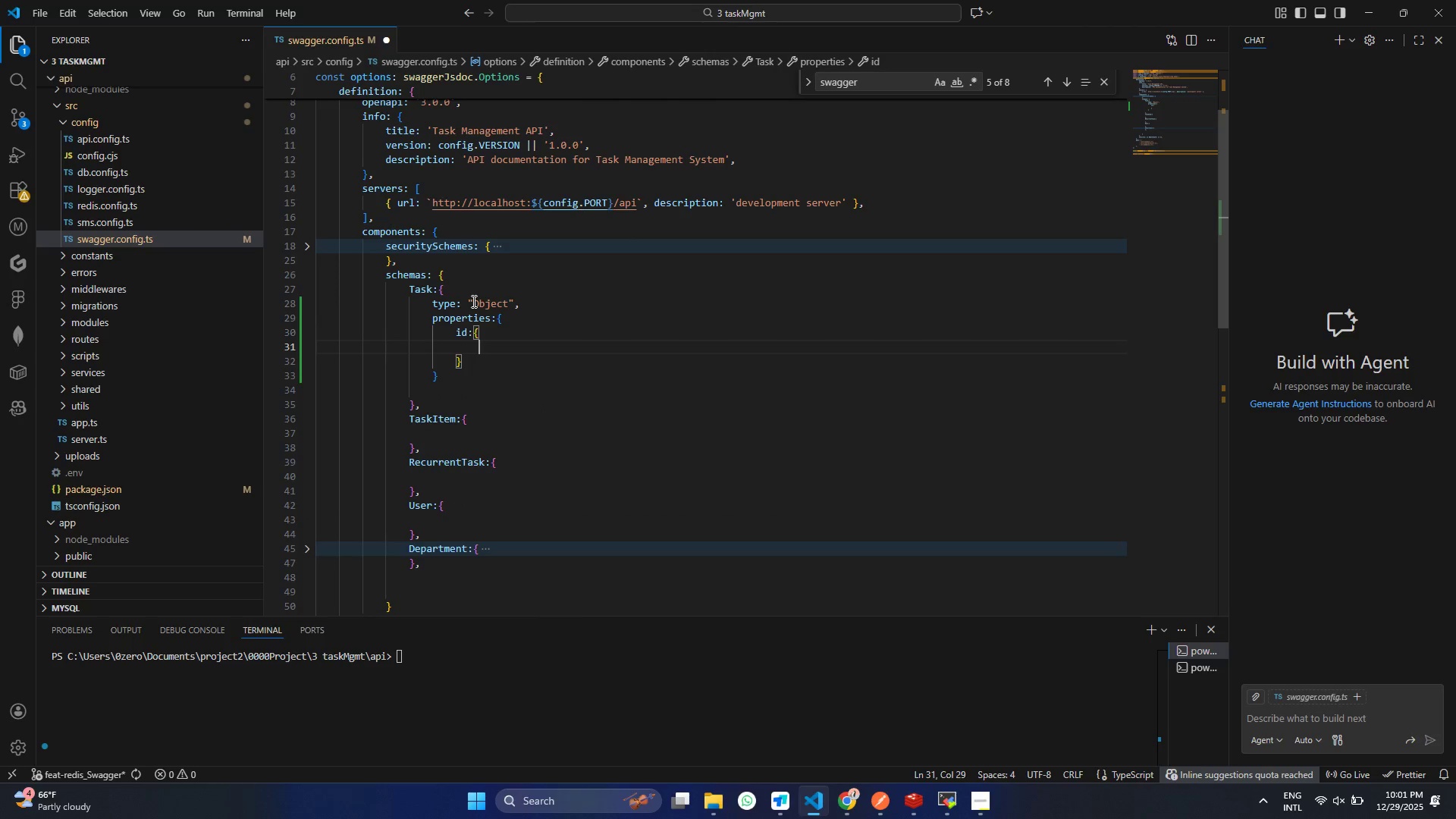 
key(Enter)
 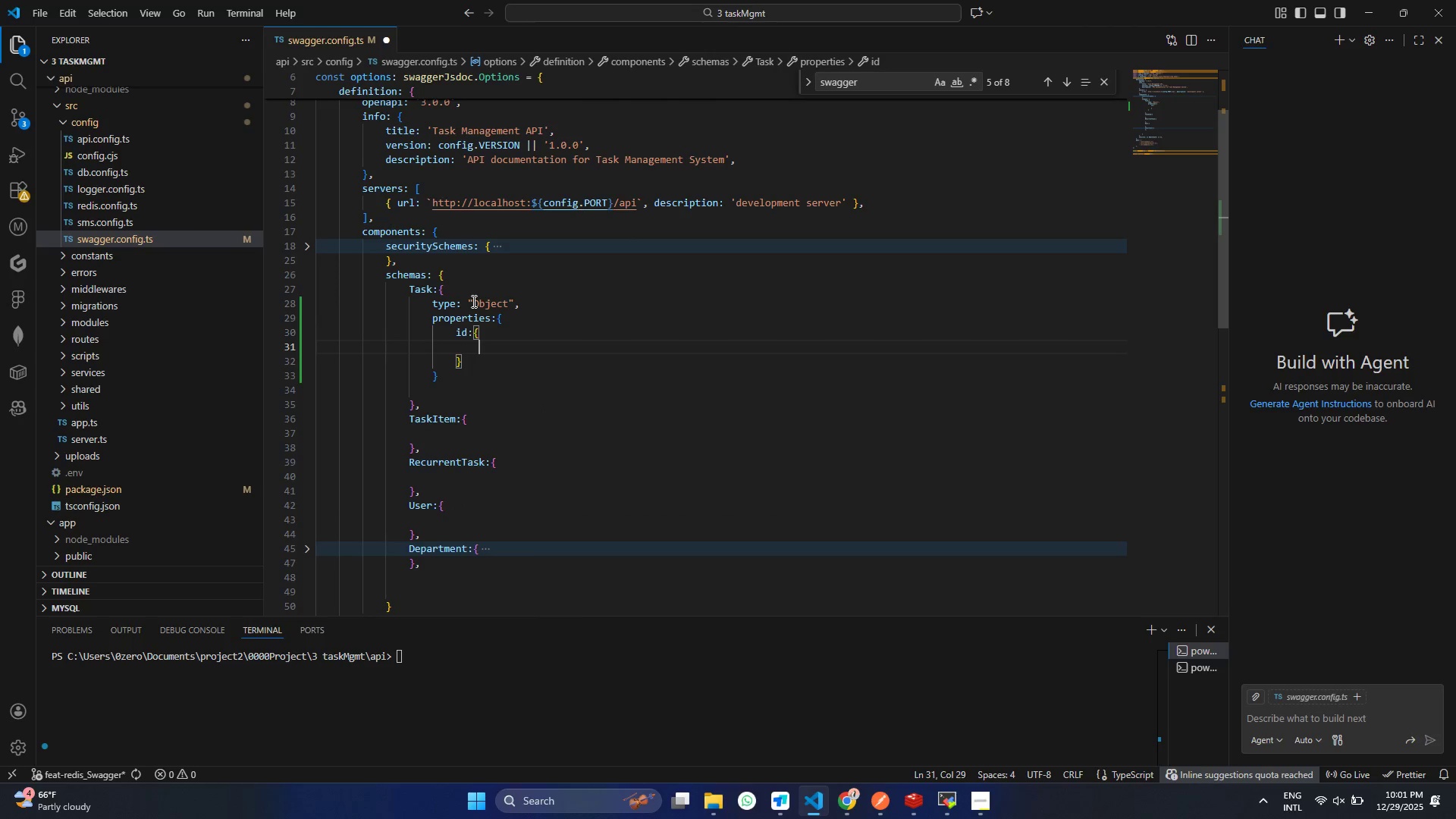 
type(type:"")
 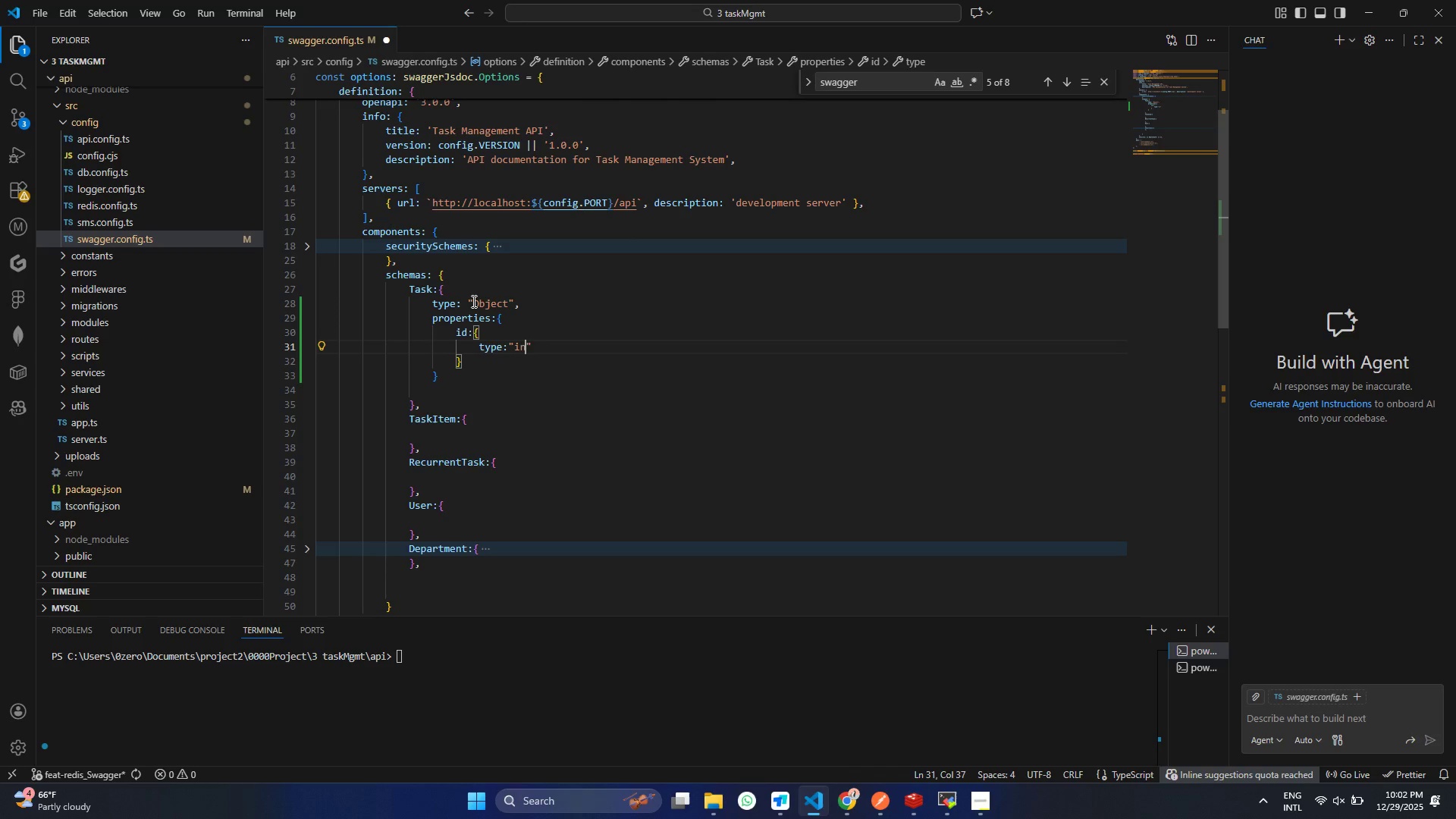 
 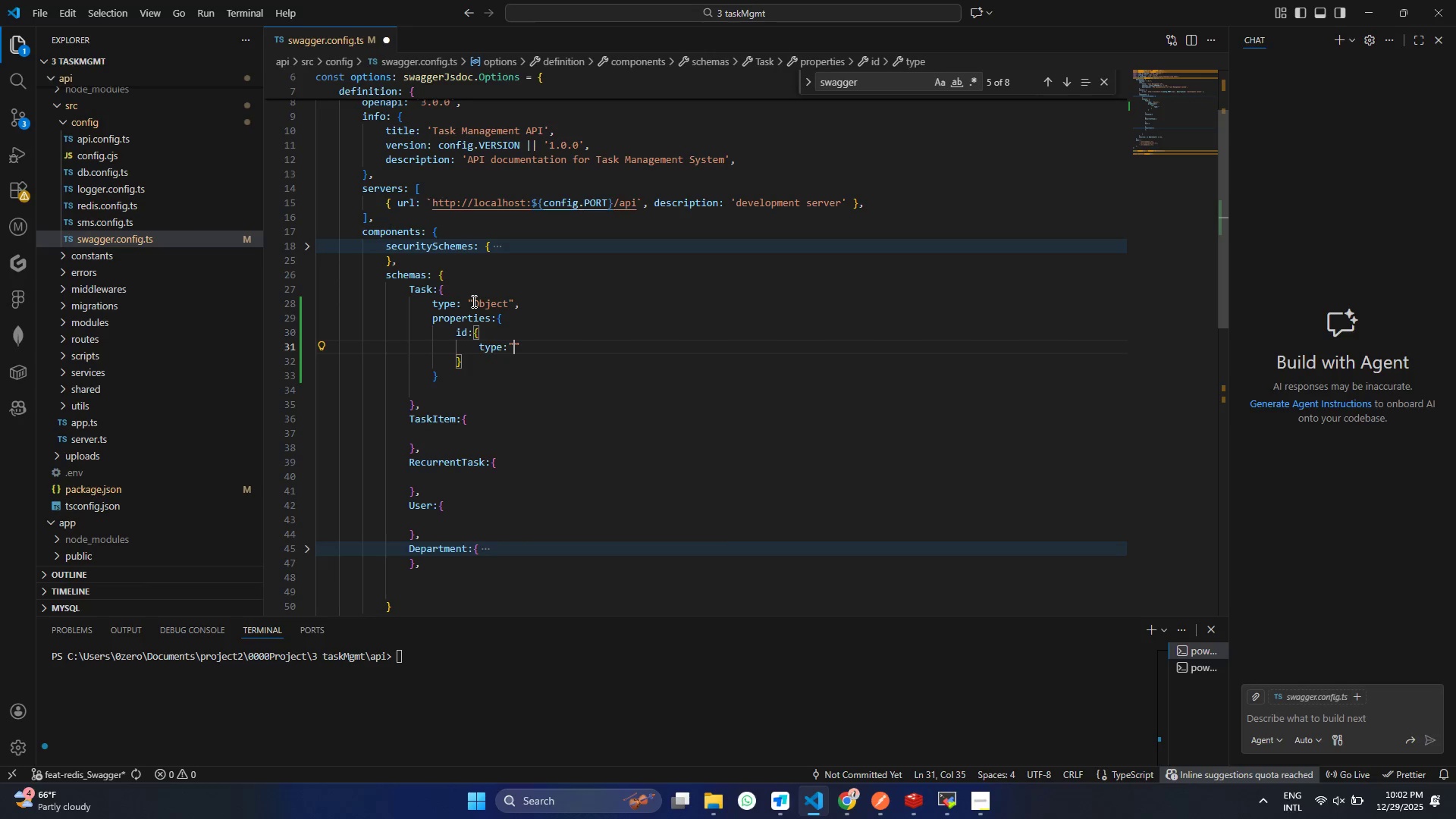 
key(Shift+ArrowLeft)
 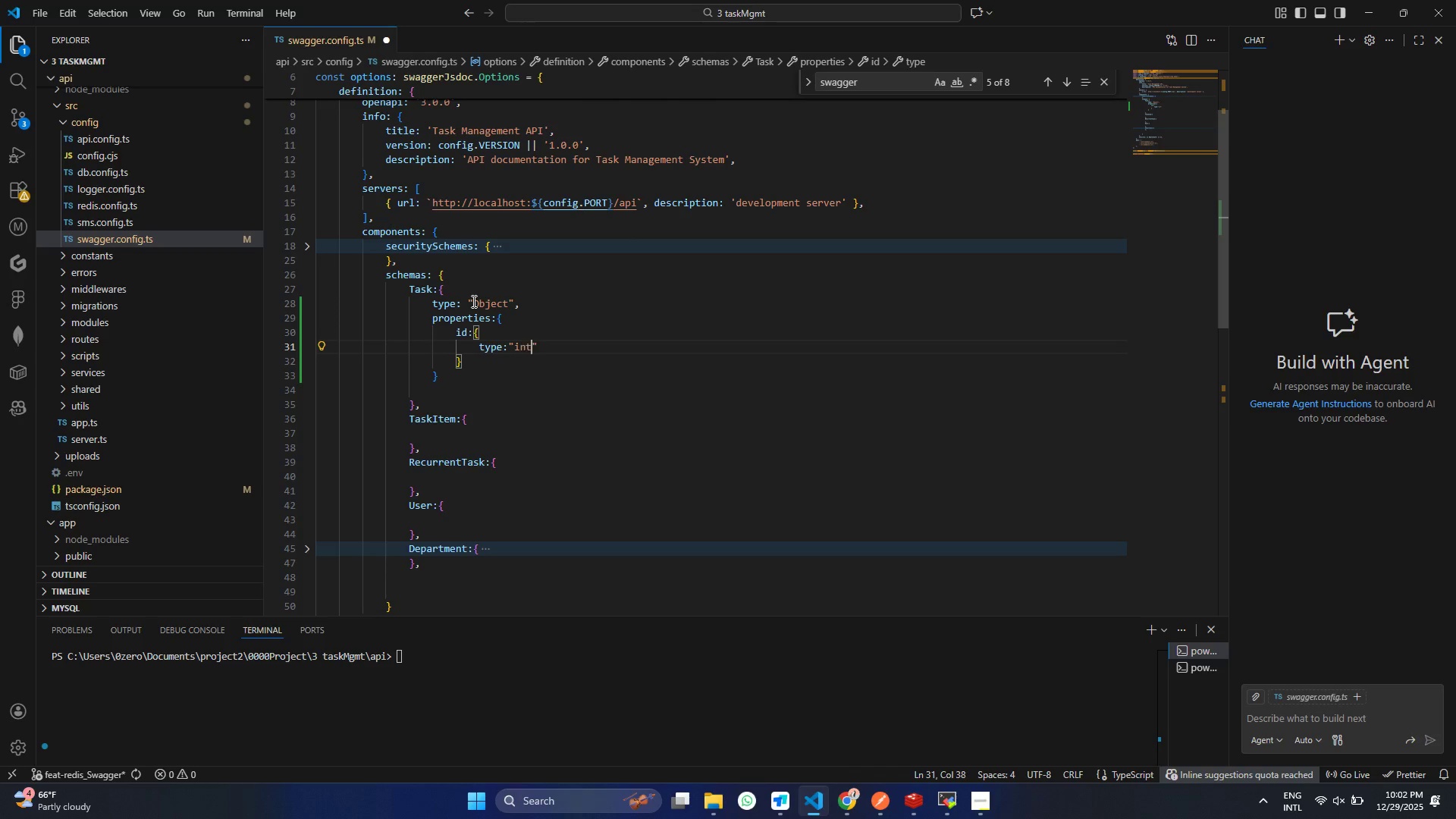 
type(integer)
 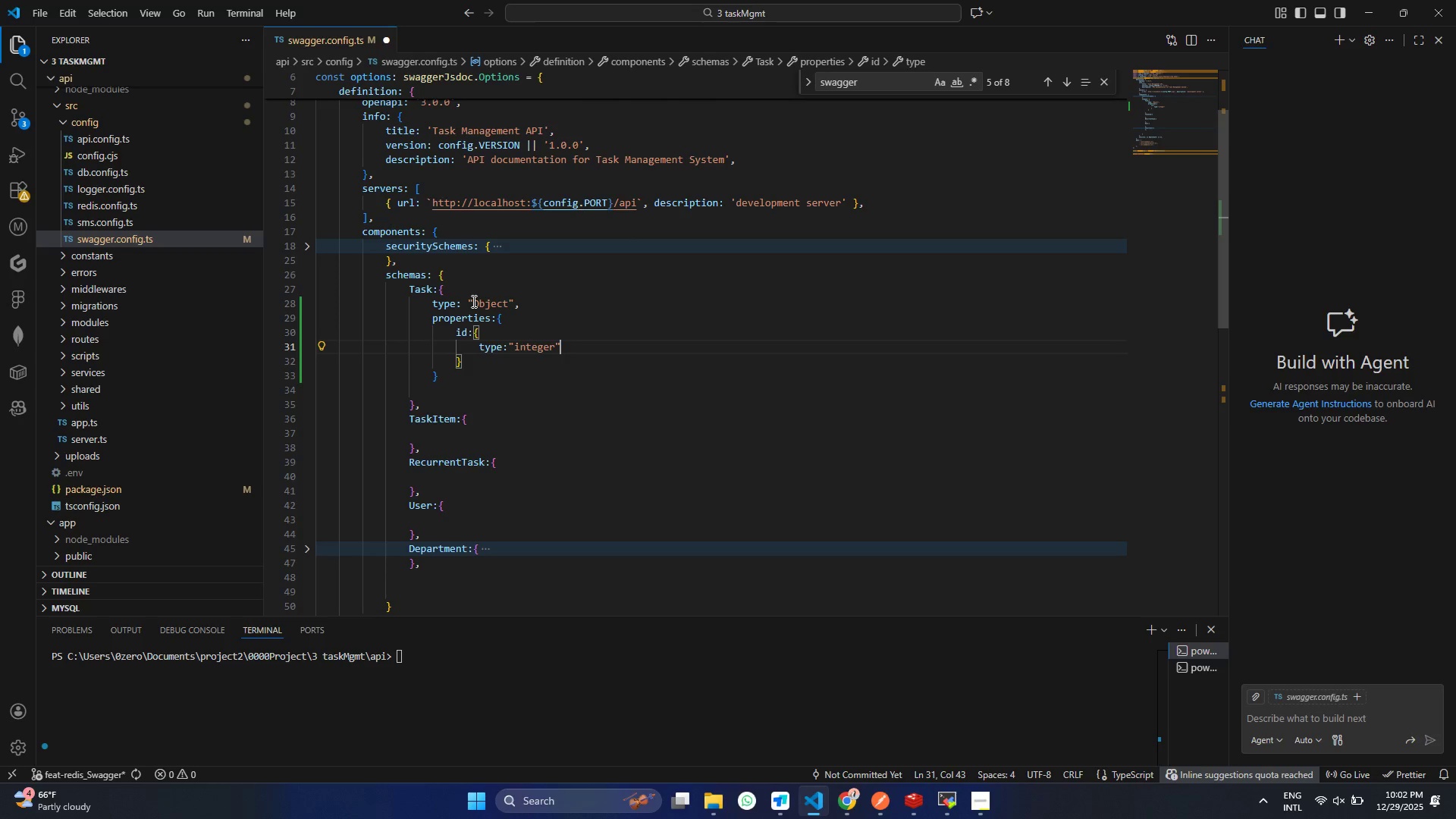 
key(ArrowRight)
 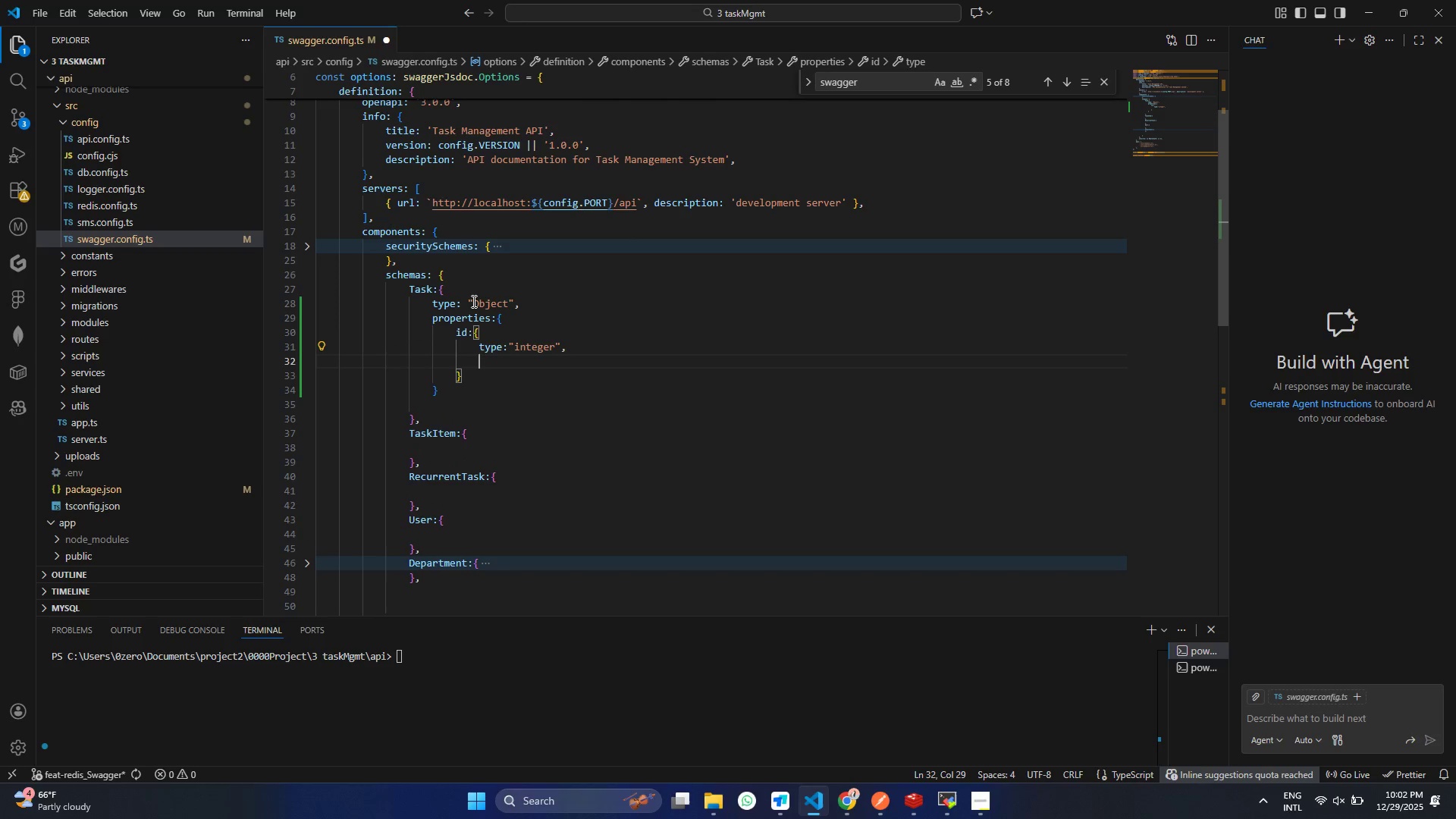 
key(Comma)
 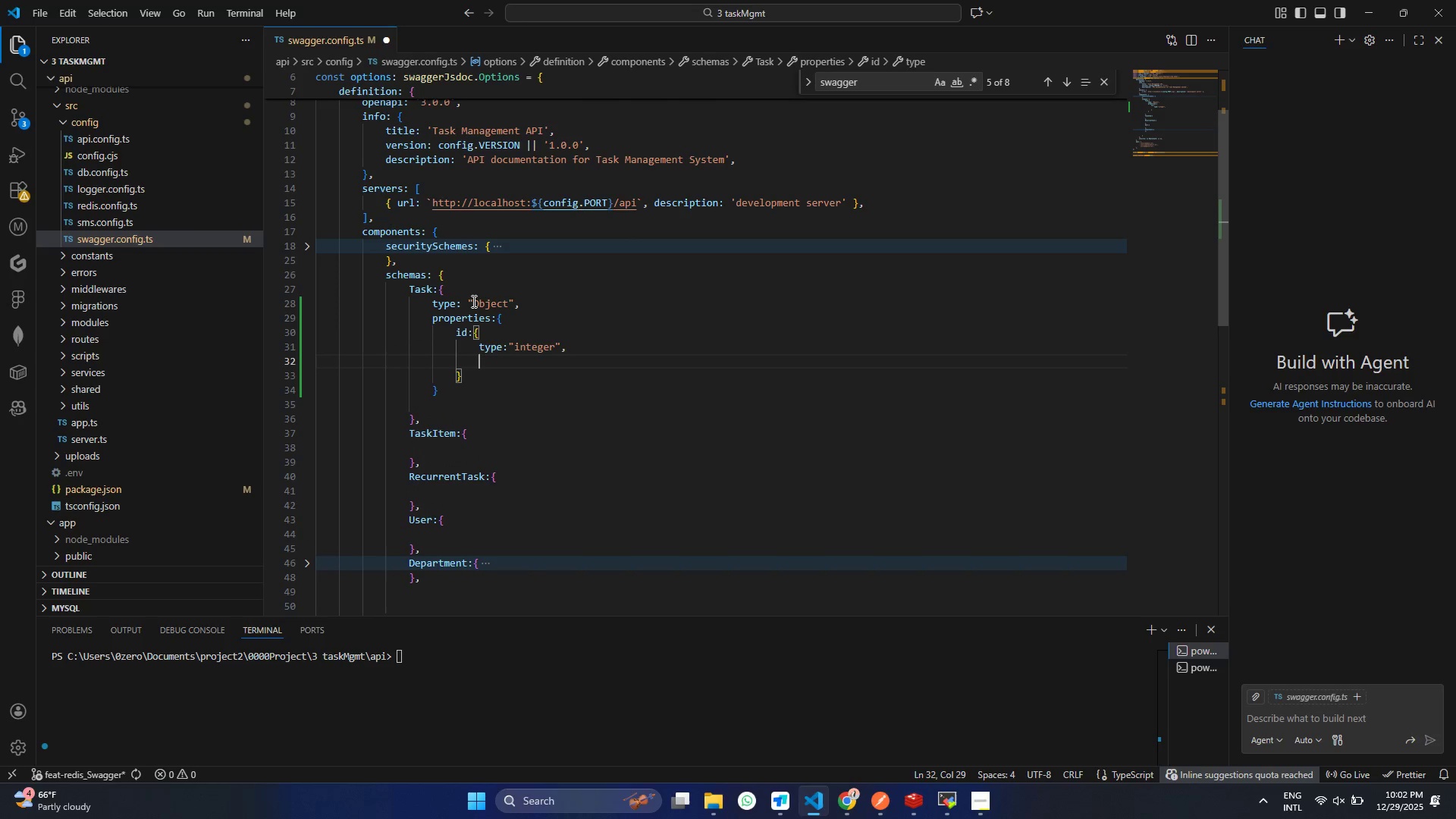 
key(Enter)
 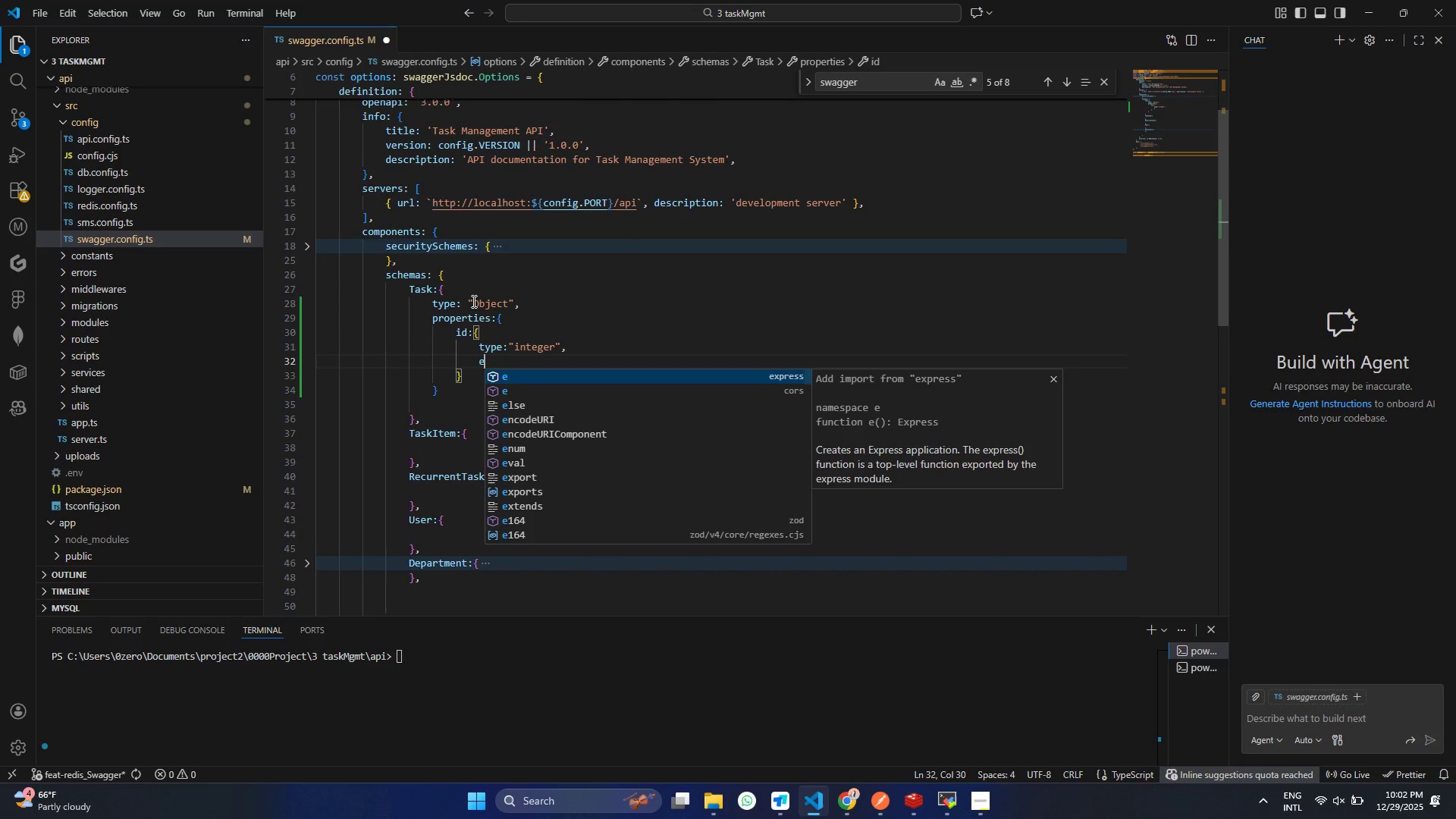 
type(exa)
key(Backspace)
type(me)
key(Backspace)
type(le:"")
 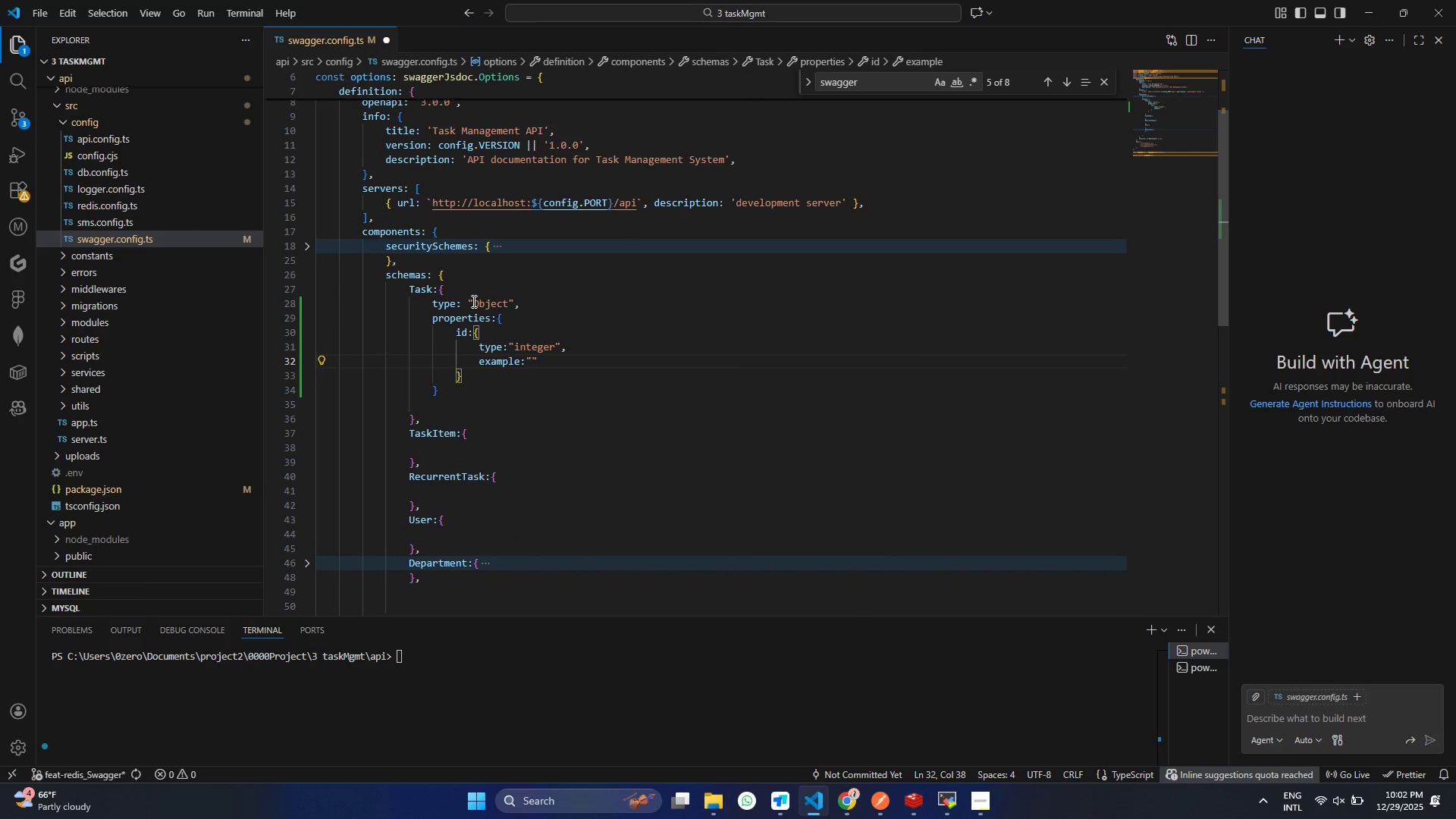 
hold_key(key=P, duration=1.05)
 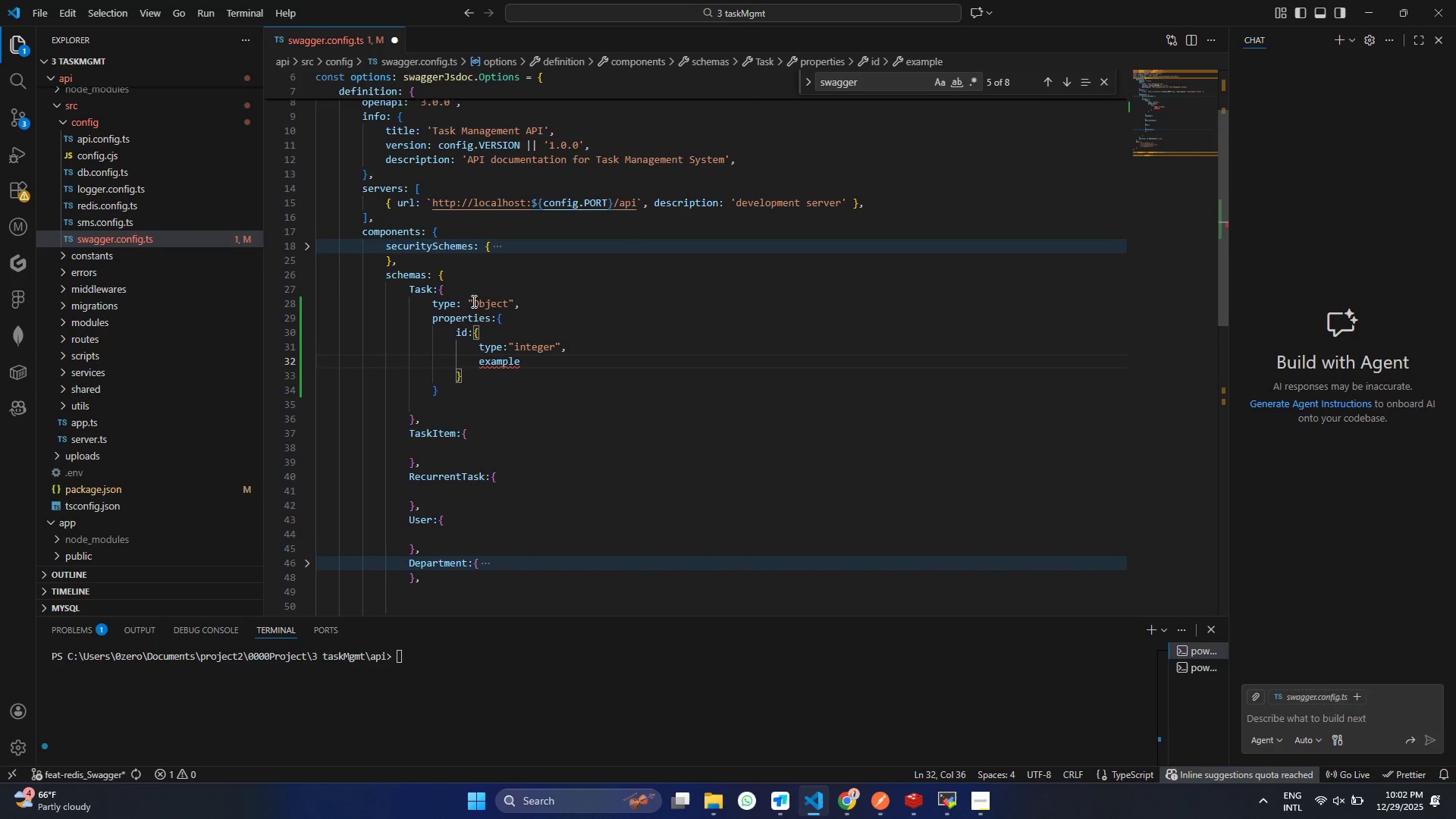 
key(ArrowLeft)
 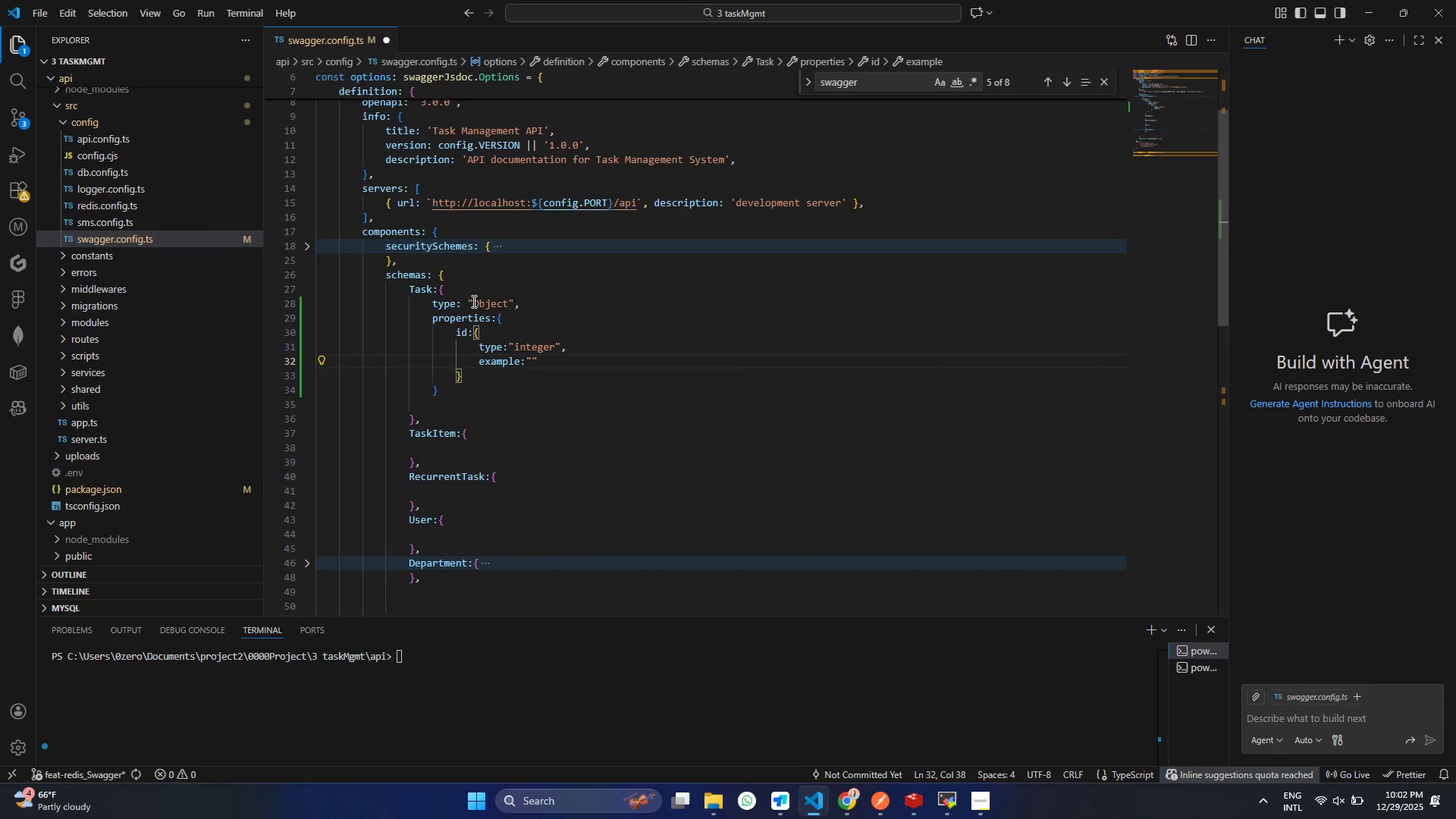 
key(Control+ControlLeft)
 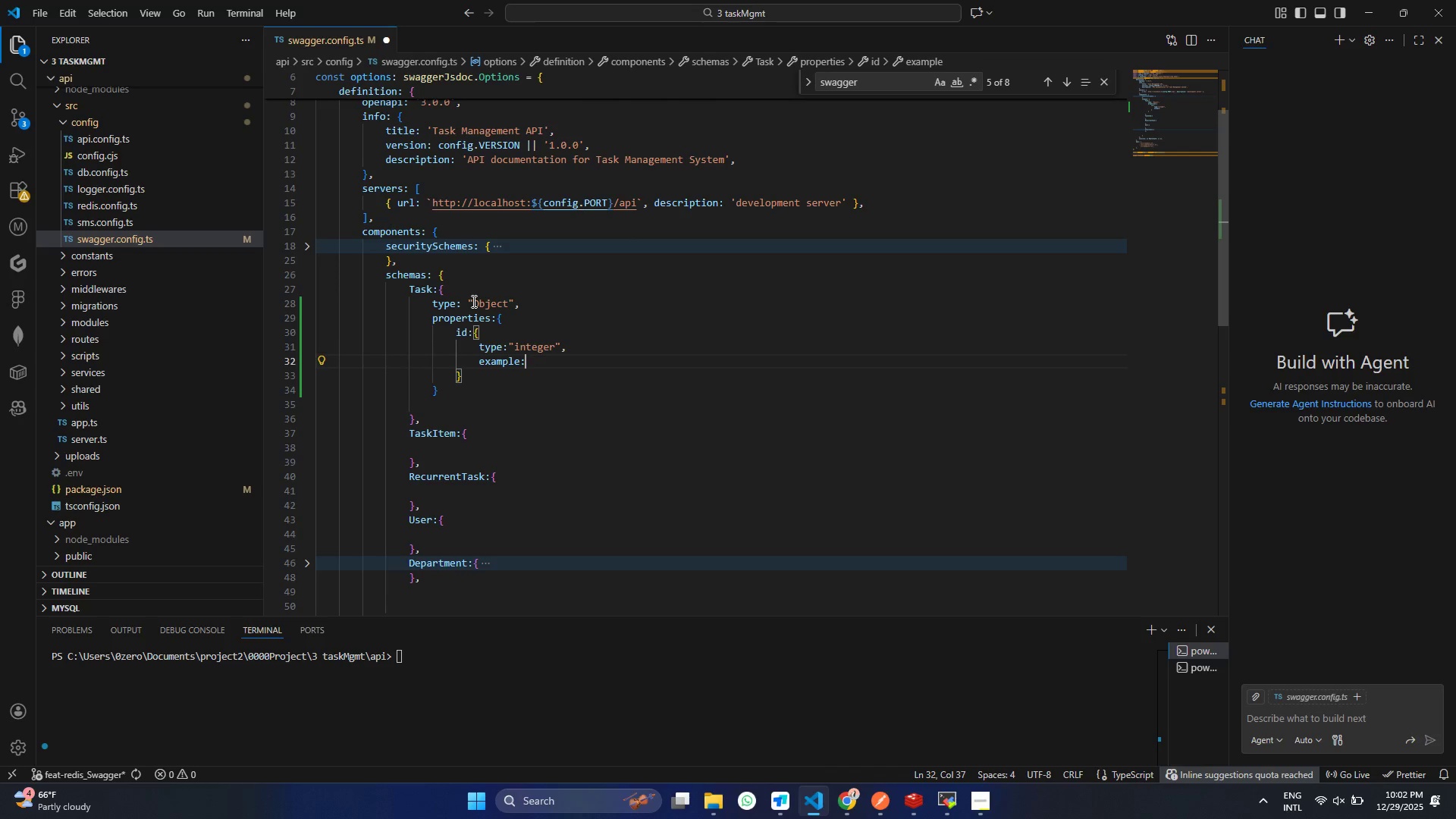 
key(Control+Z)
 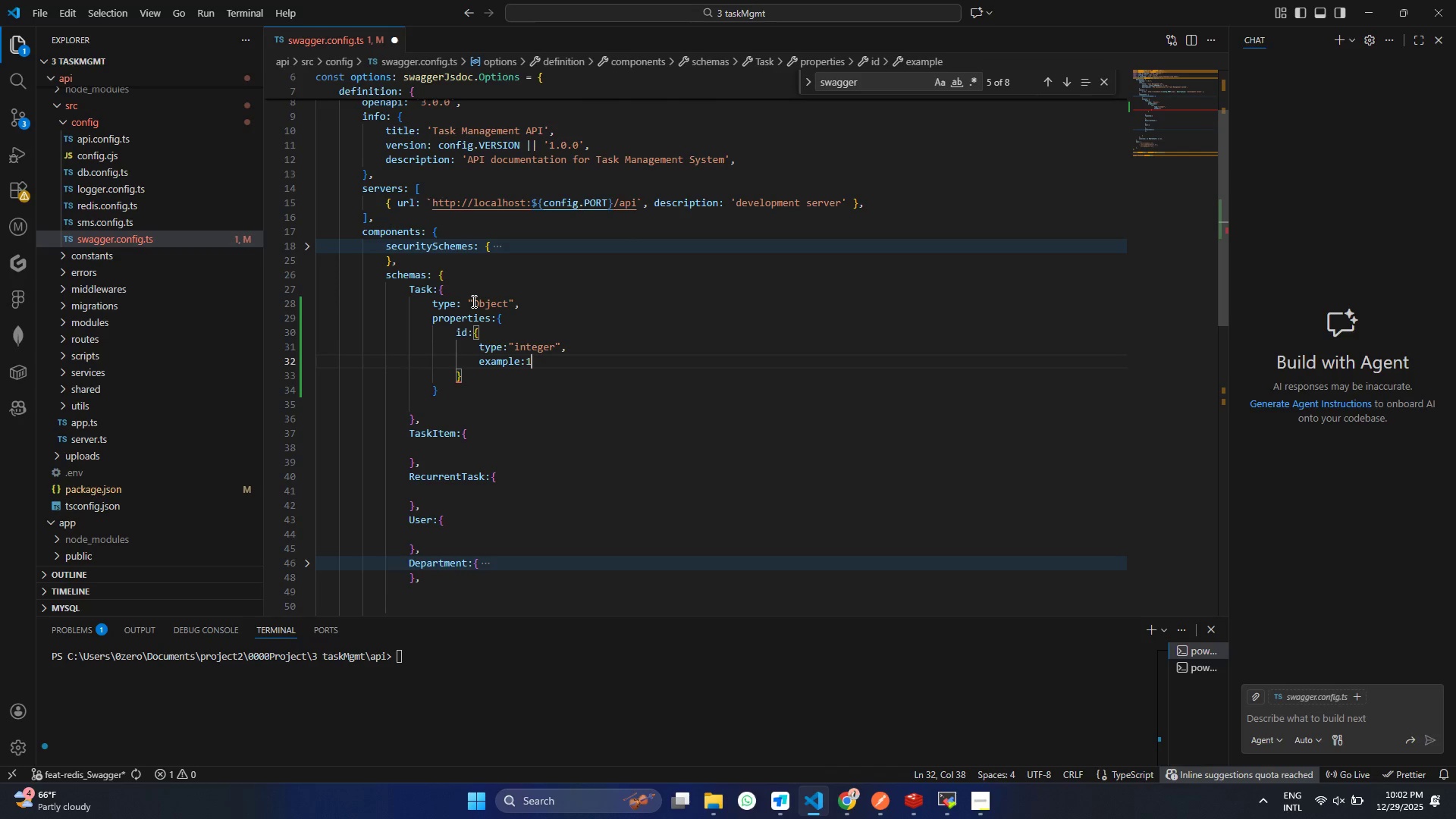 
key(Control+1)
 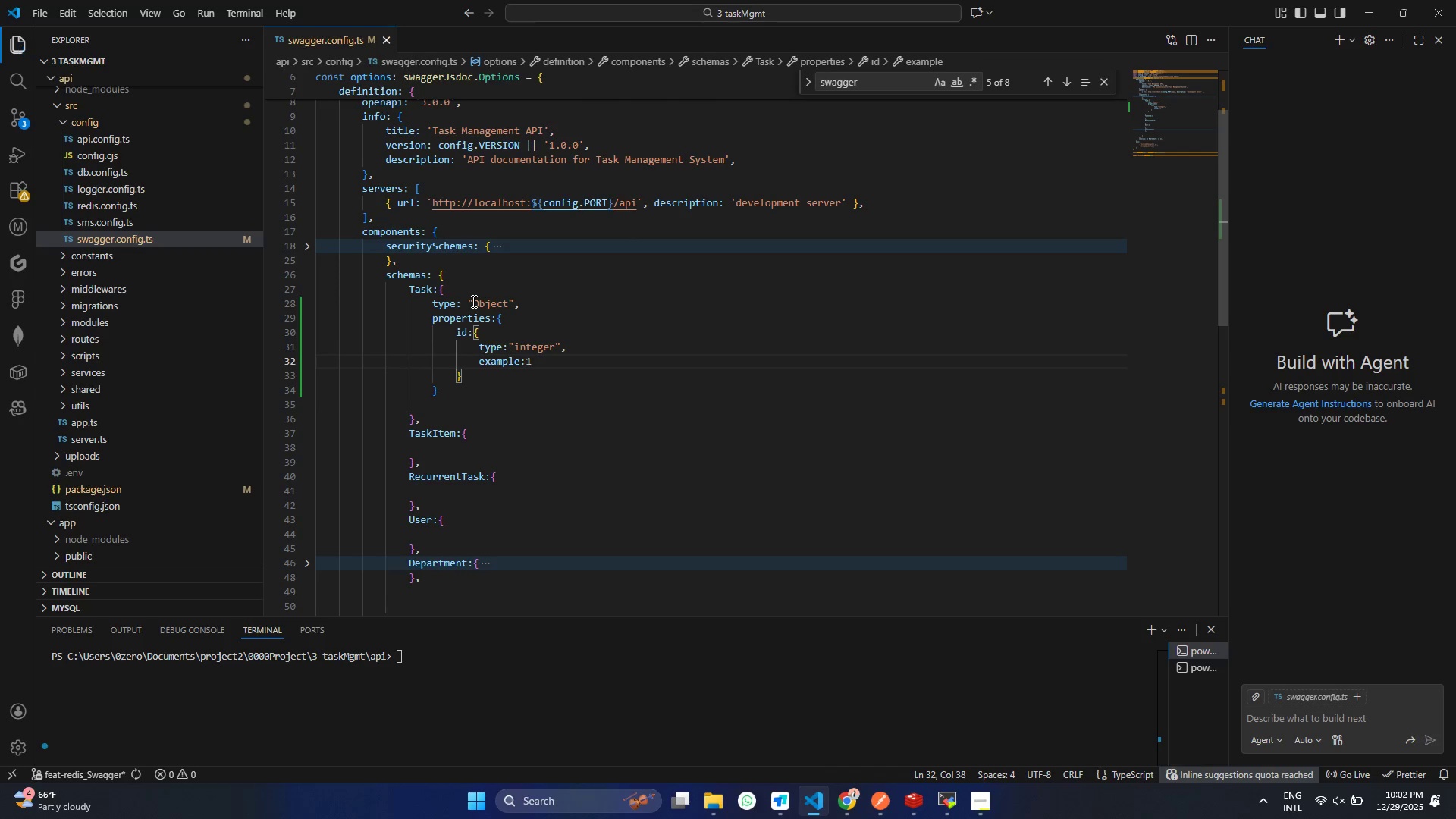 
key(Control+ControlLeft)
 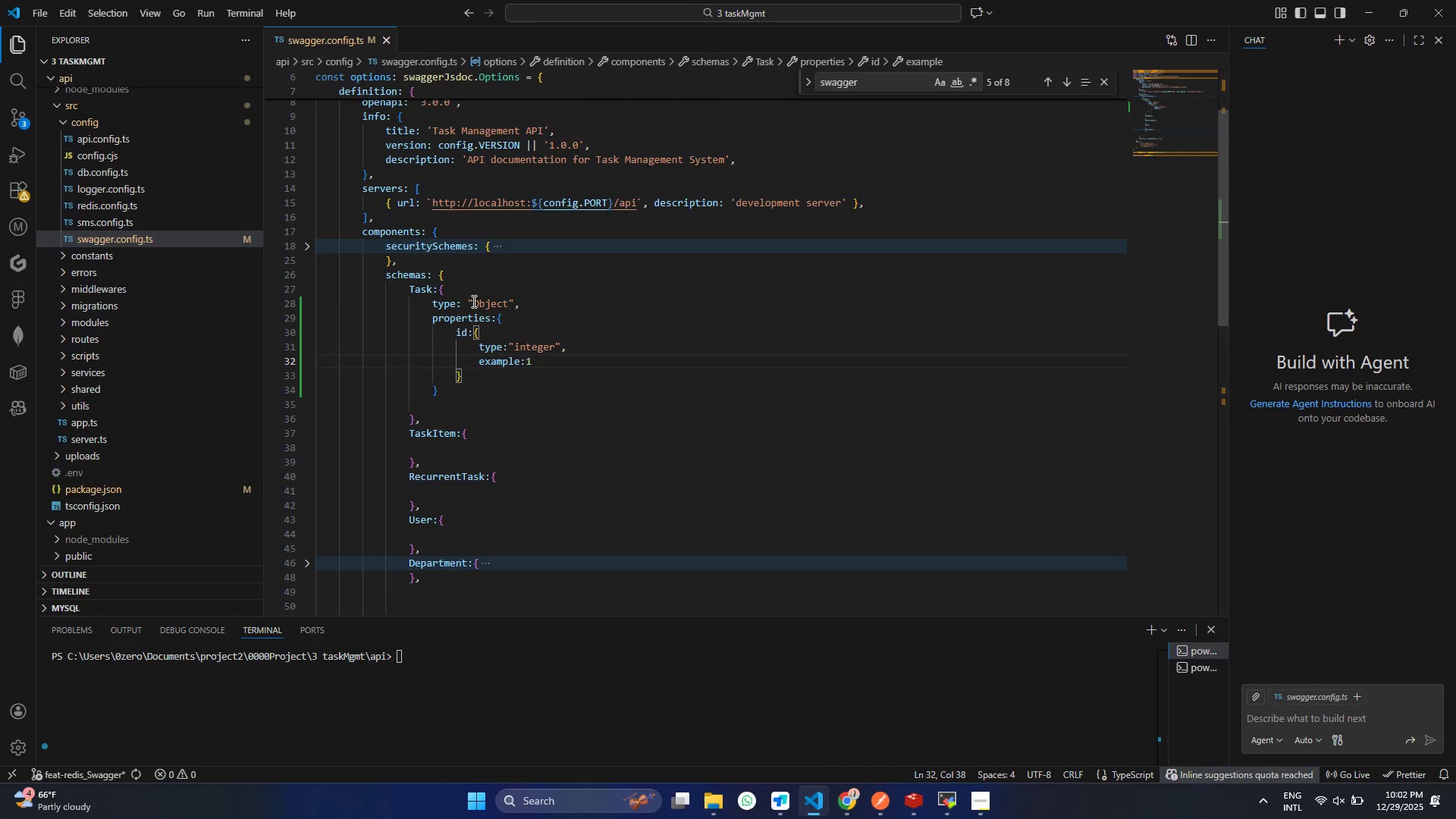 
key(Control+S)
 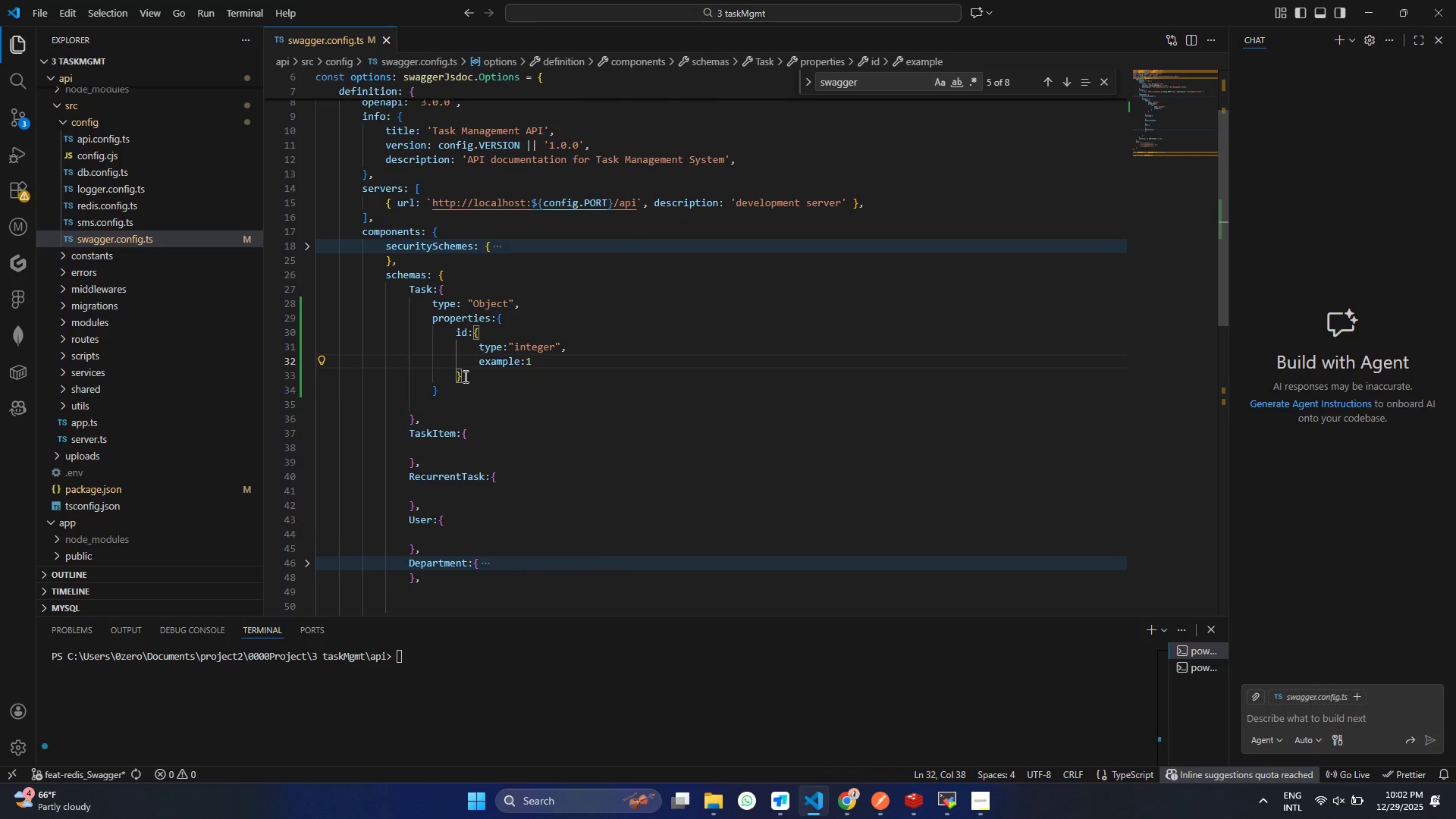 
left_click_drag(start_coordinate=[464, 376], to_coordinate=[447, 327])
 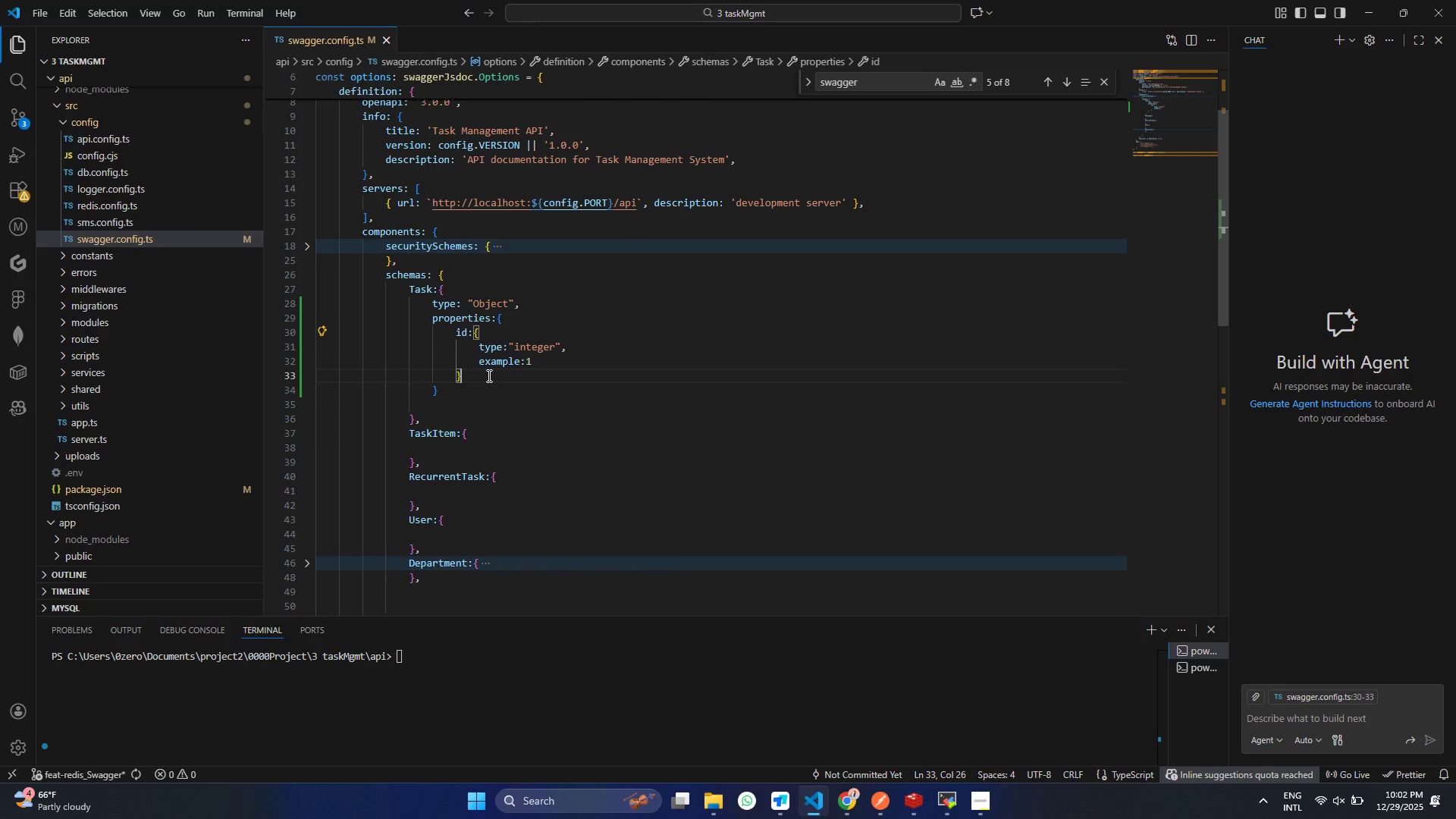 
left_click([488, 375])
 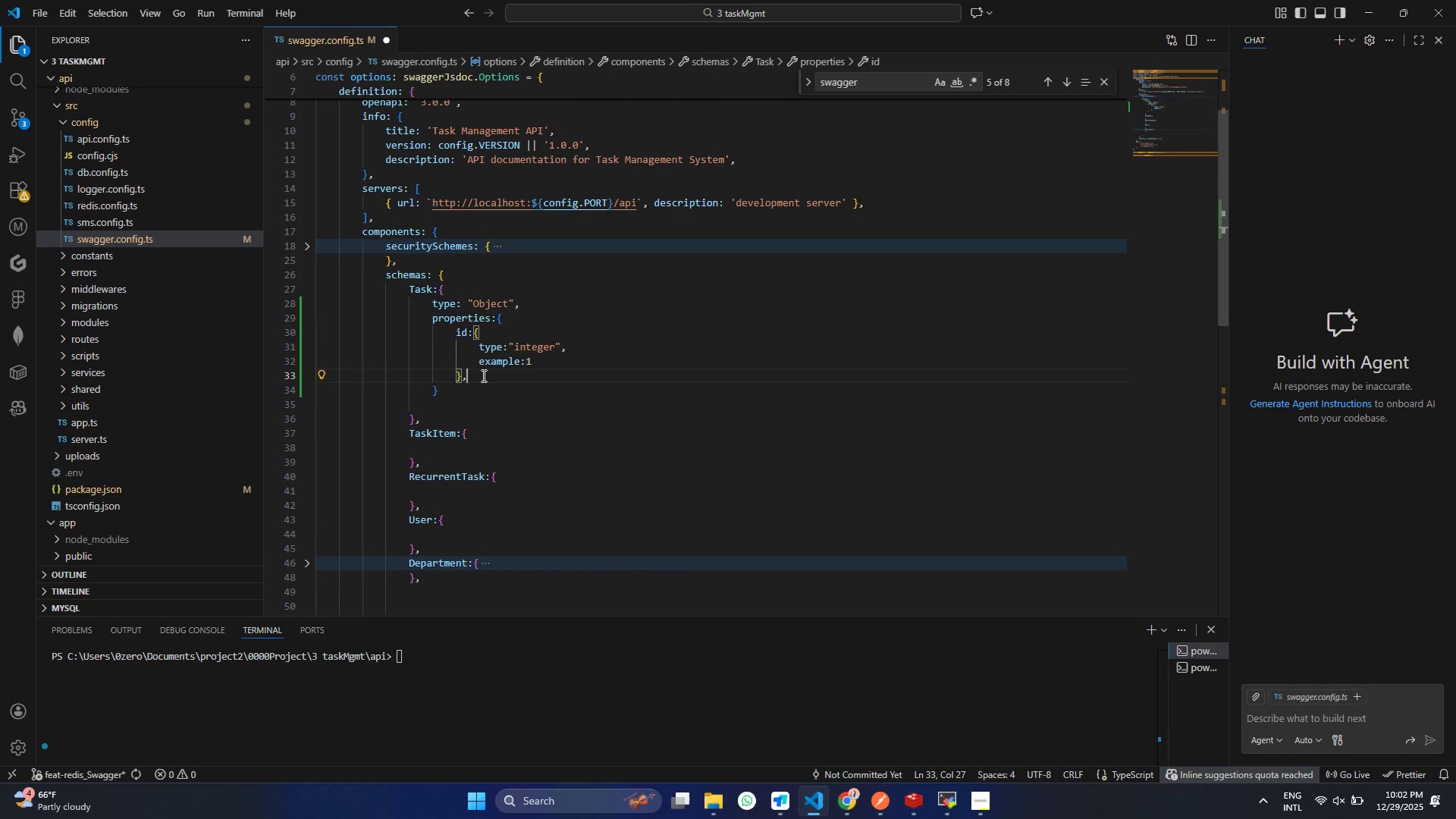 
key(Comma)
 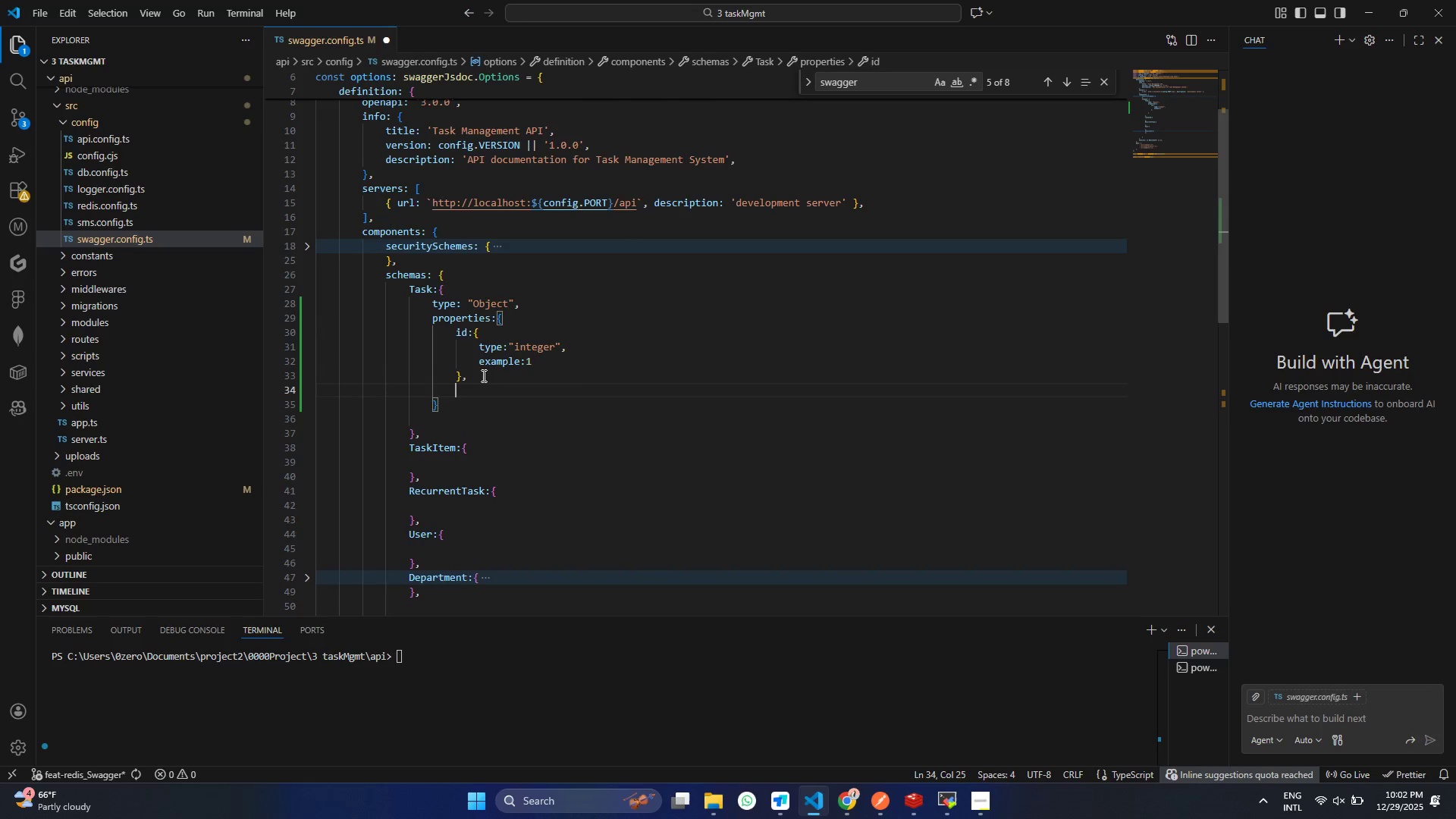 
key(Enter)
 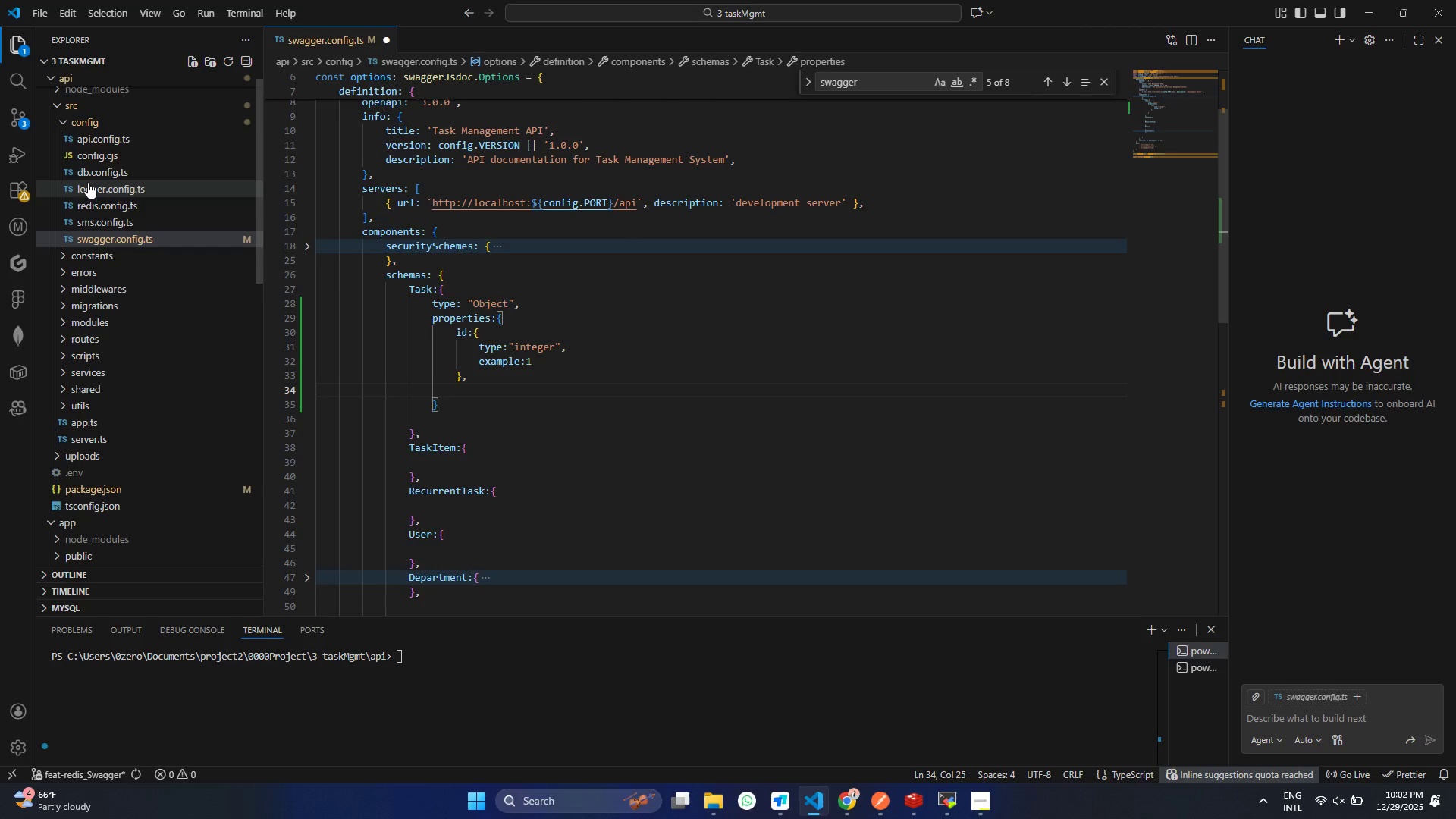 
scroll: coordinate [127, 266], scroll_direction: up, amount: 4.0
 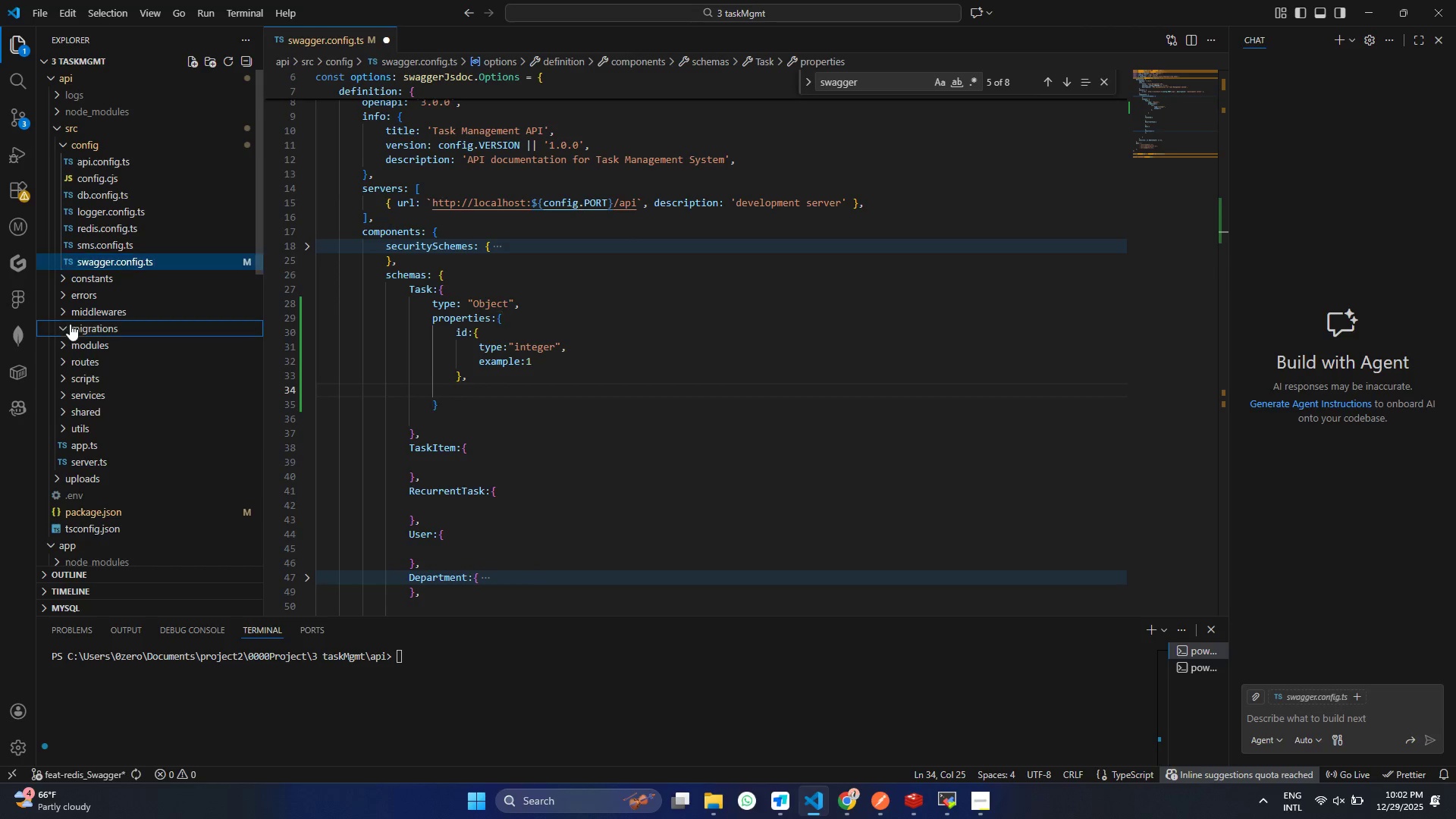 
left_click([68, 322])
 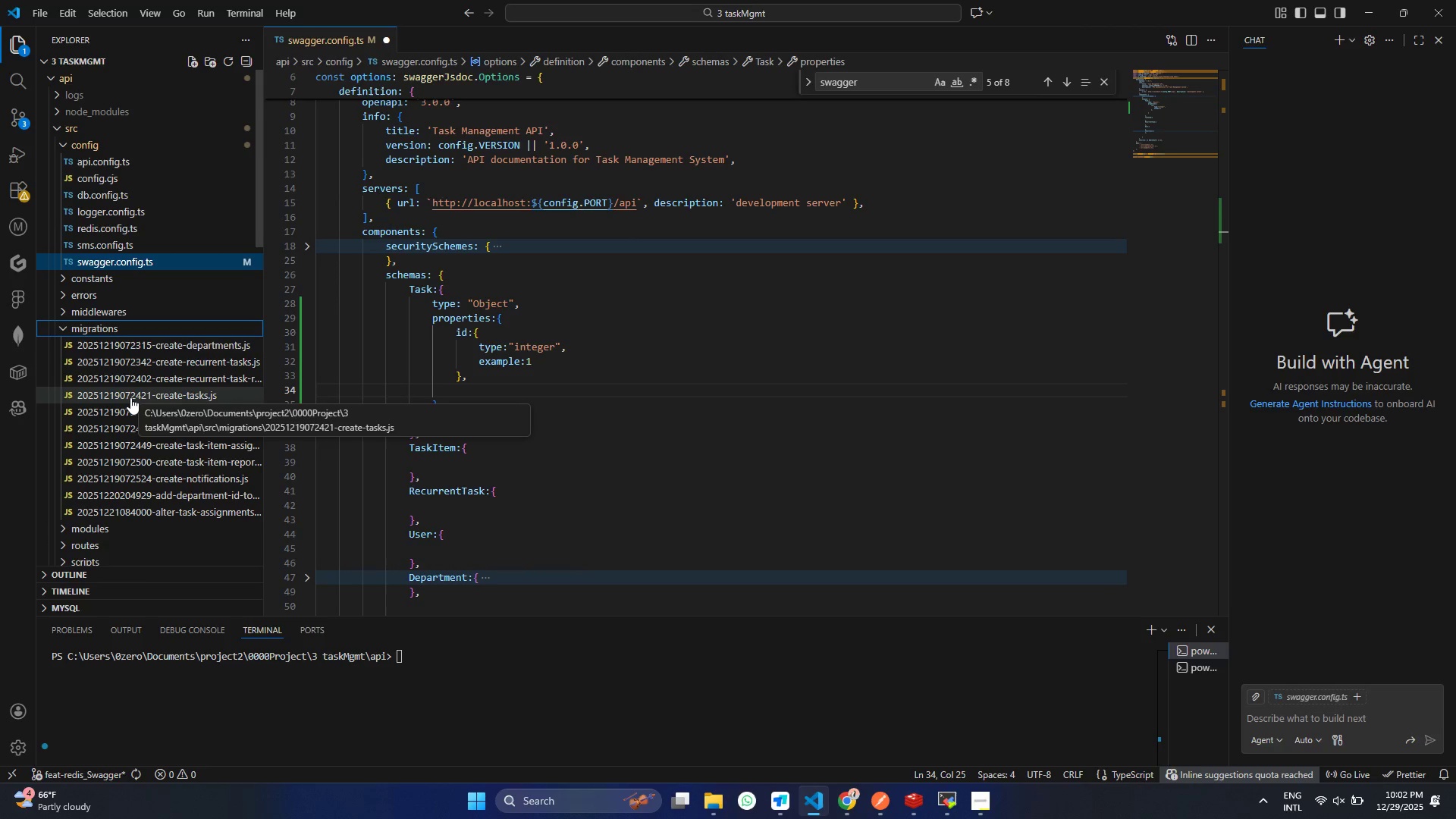 
right_click([130, 397])
 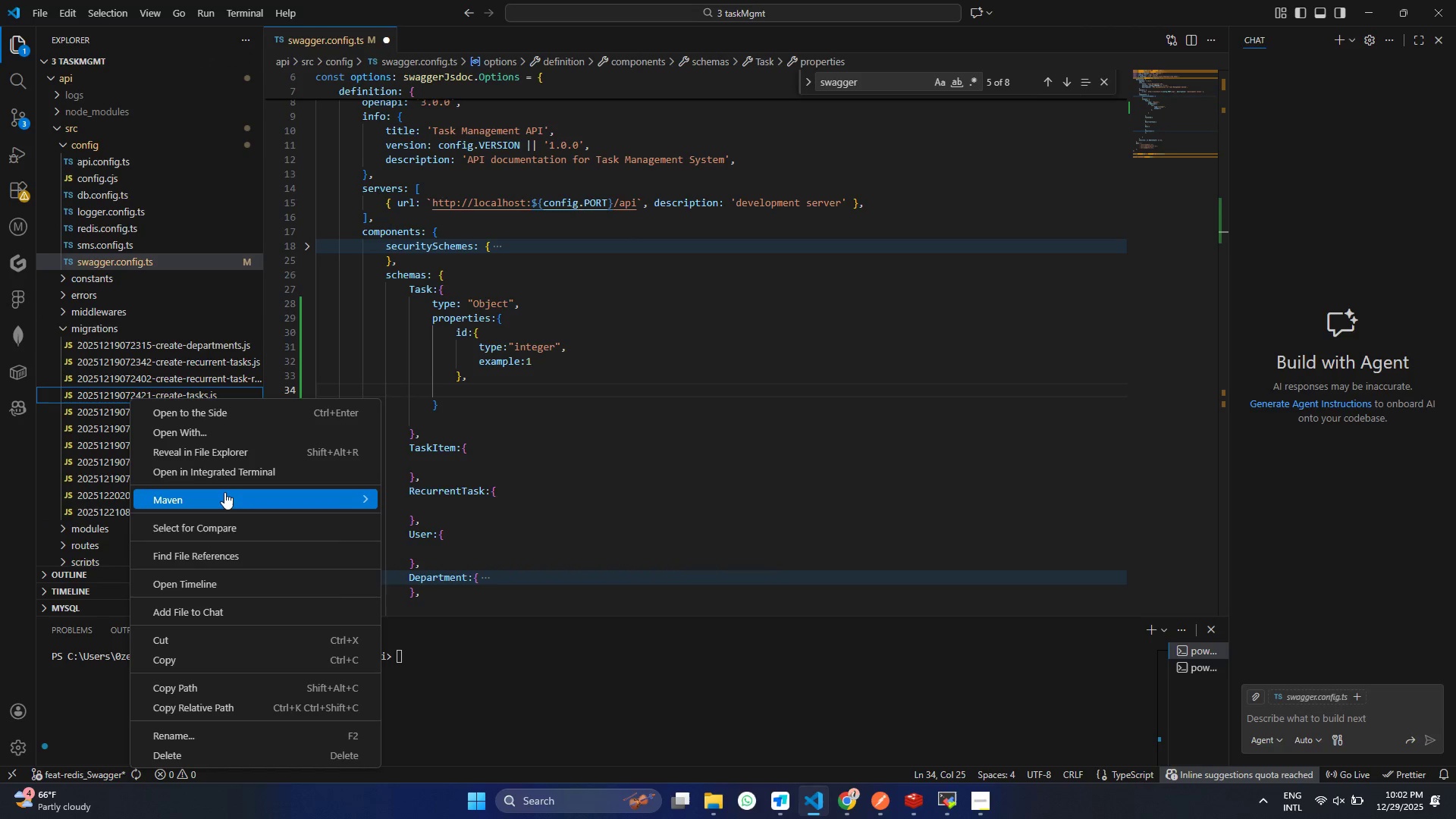 
wait(8.55)
 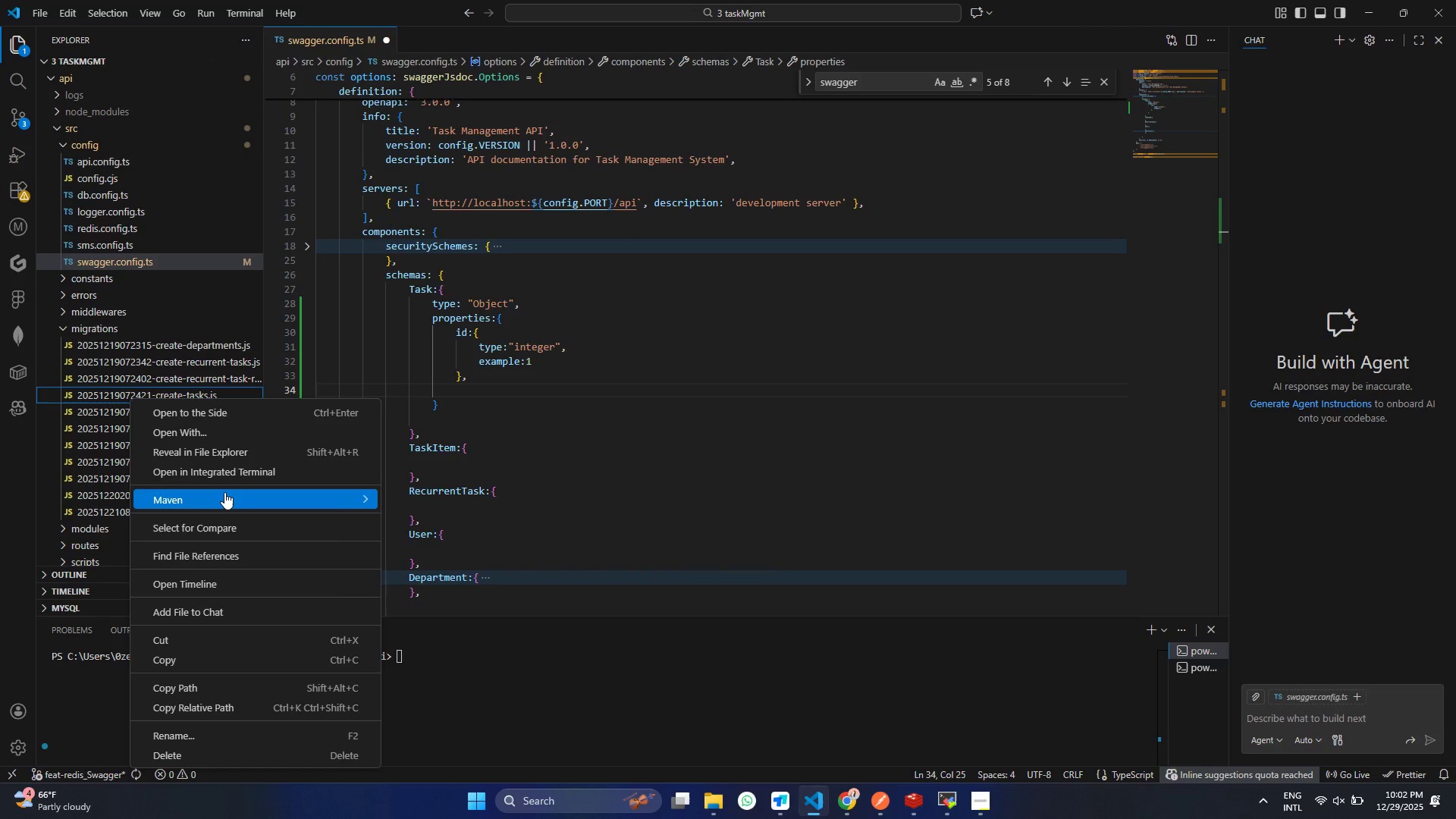 
left_click([231, 417])
 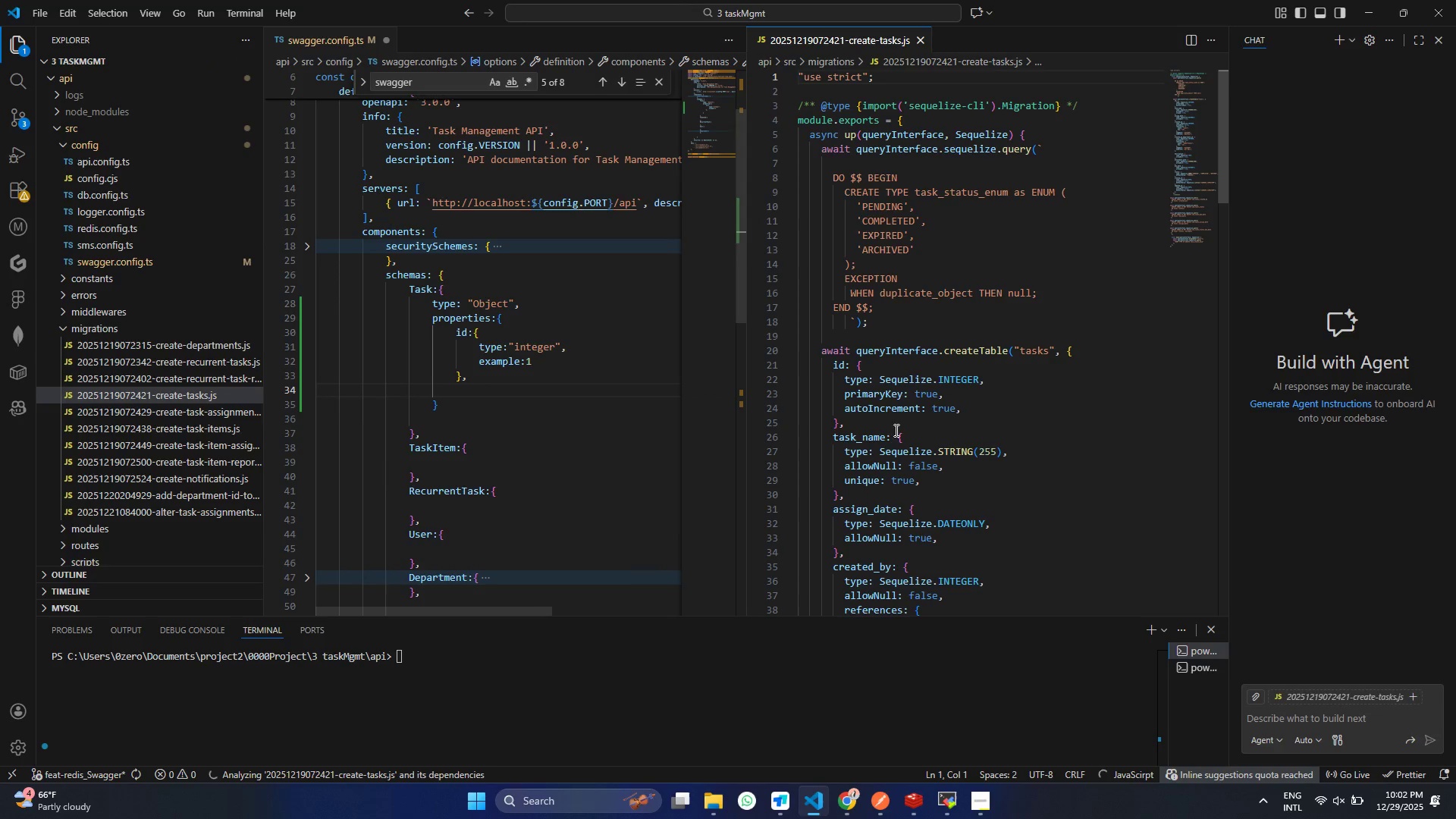 
wait(5.31)
 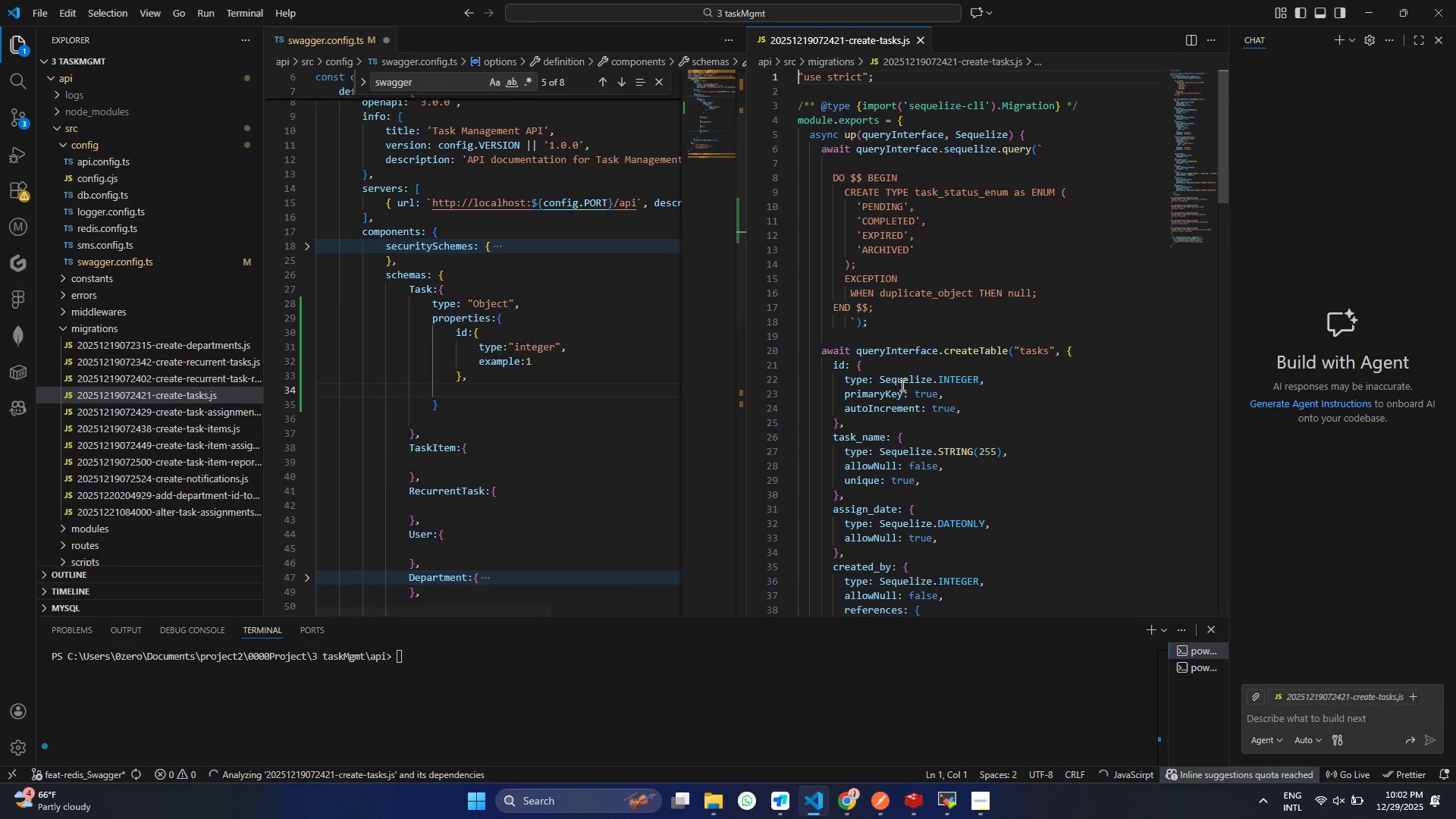 
left_click_drag(start_coordinate=[853, 495], to_coordinate=[836, 434])
 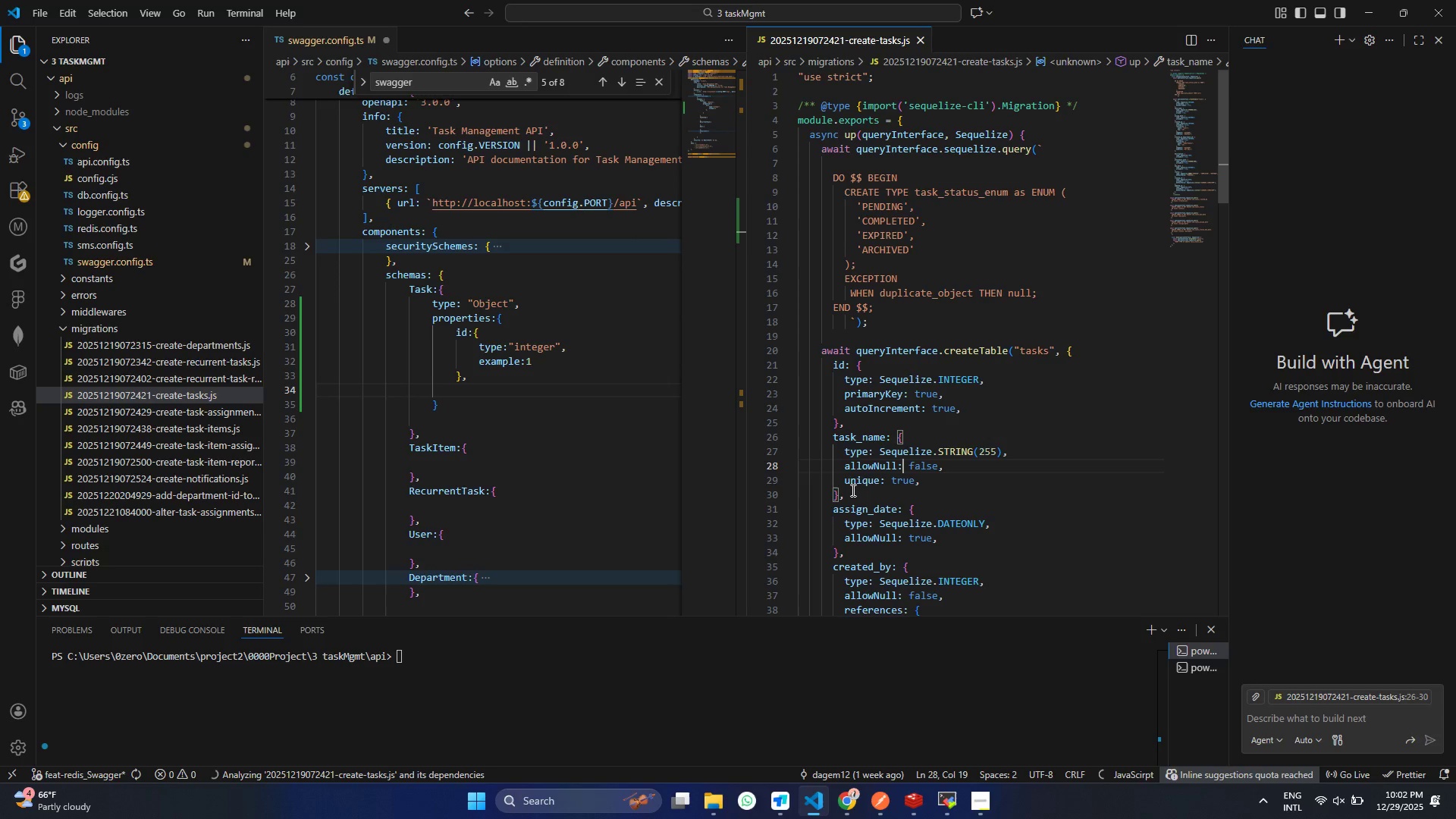 
key(Control+ControlLeft)
 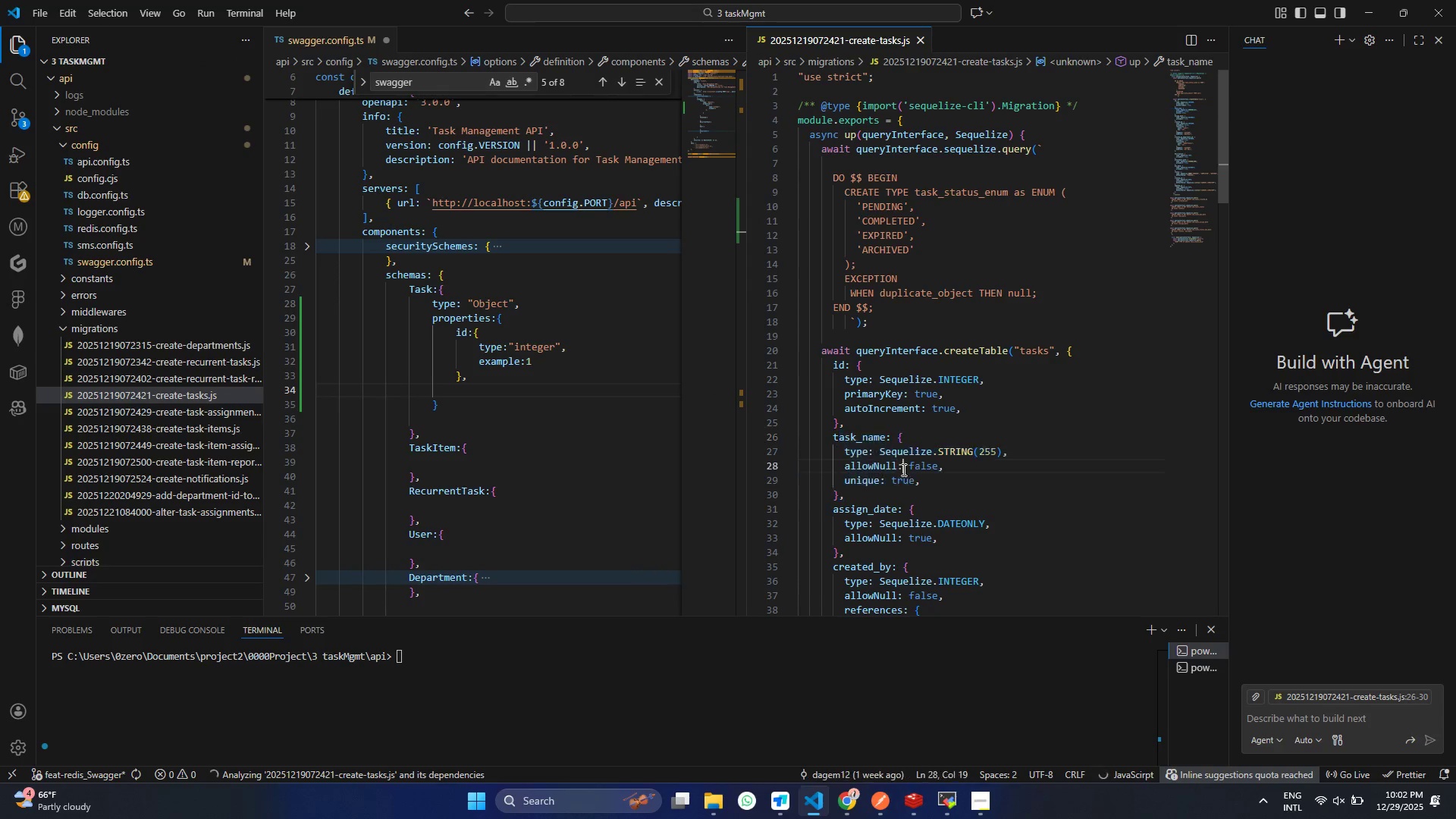 
left_click([905, 463])
 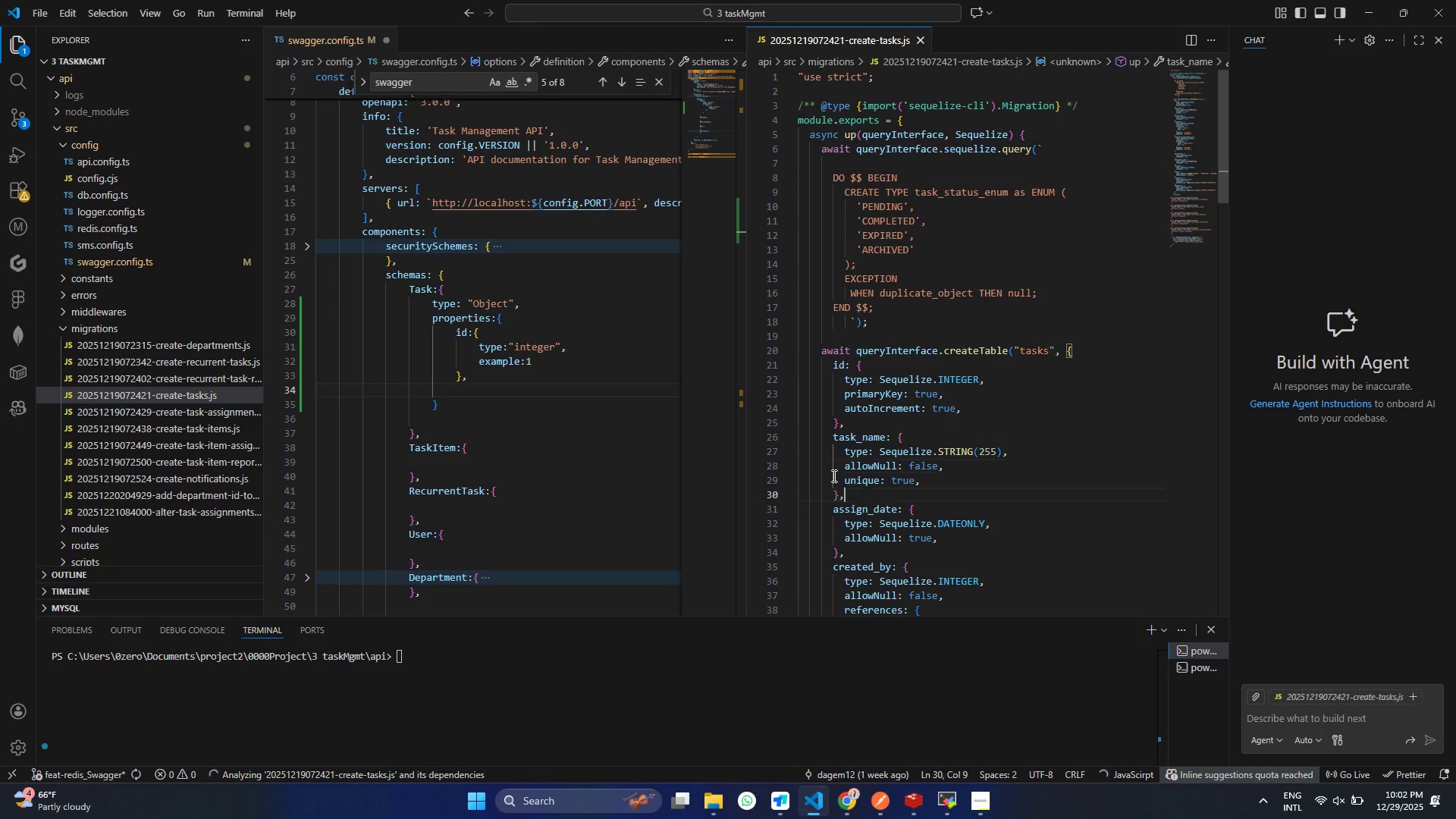 
left_click_drag(start_coordinate=[857, 493], to_coordinate=[823, 441])
 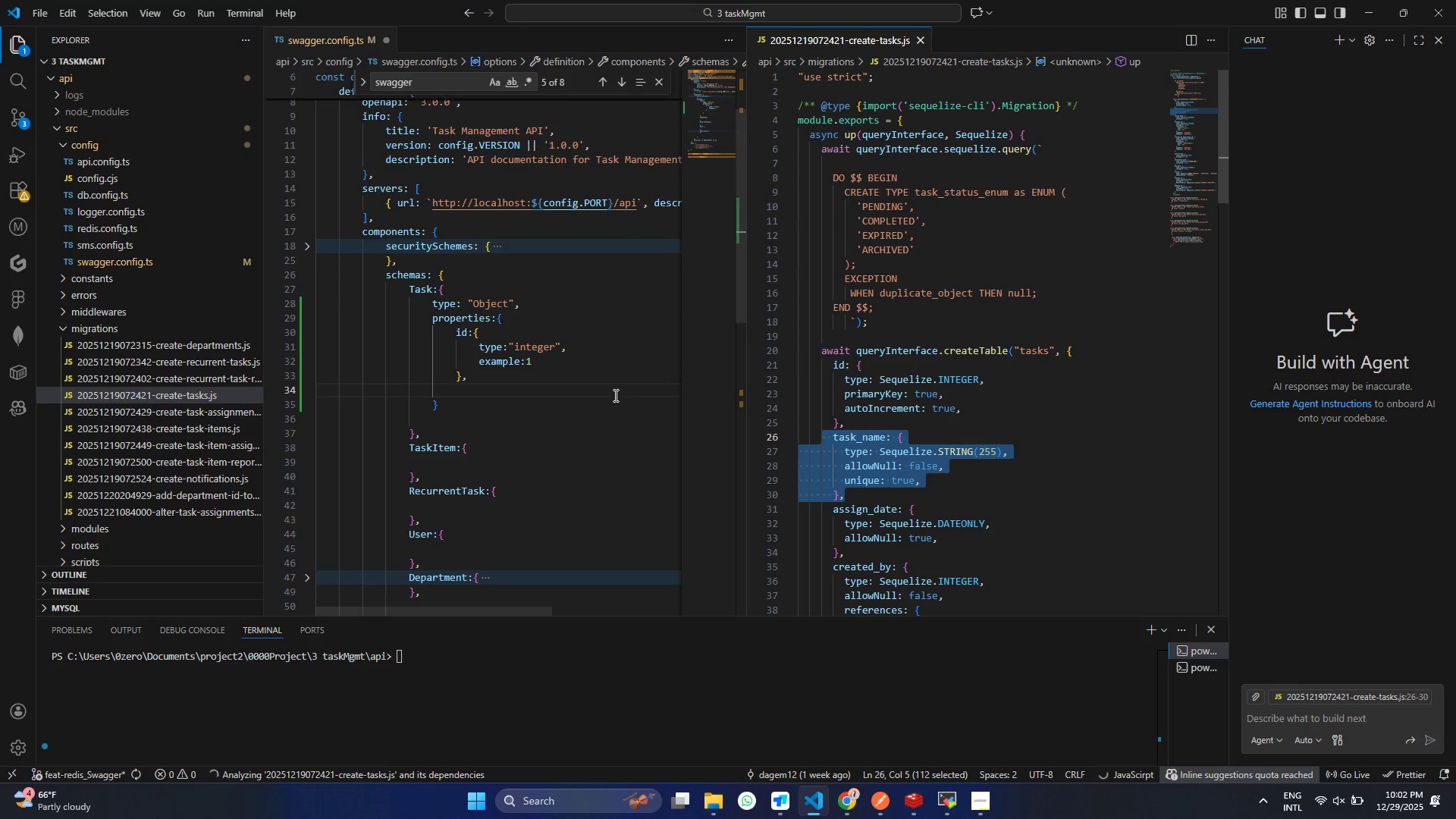 
key(Control+ControlLeft)
 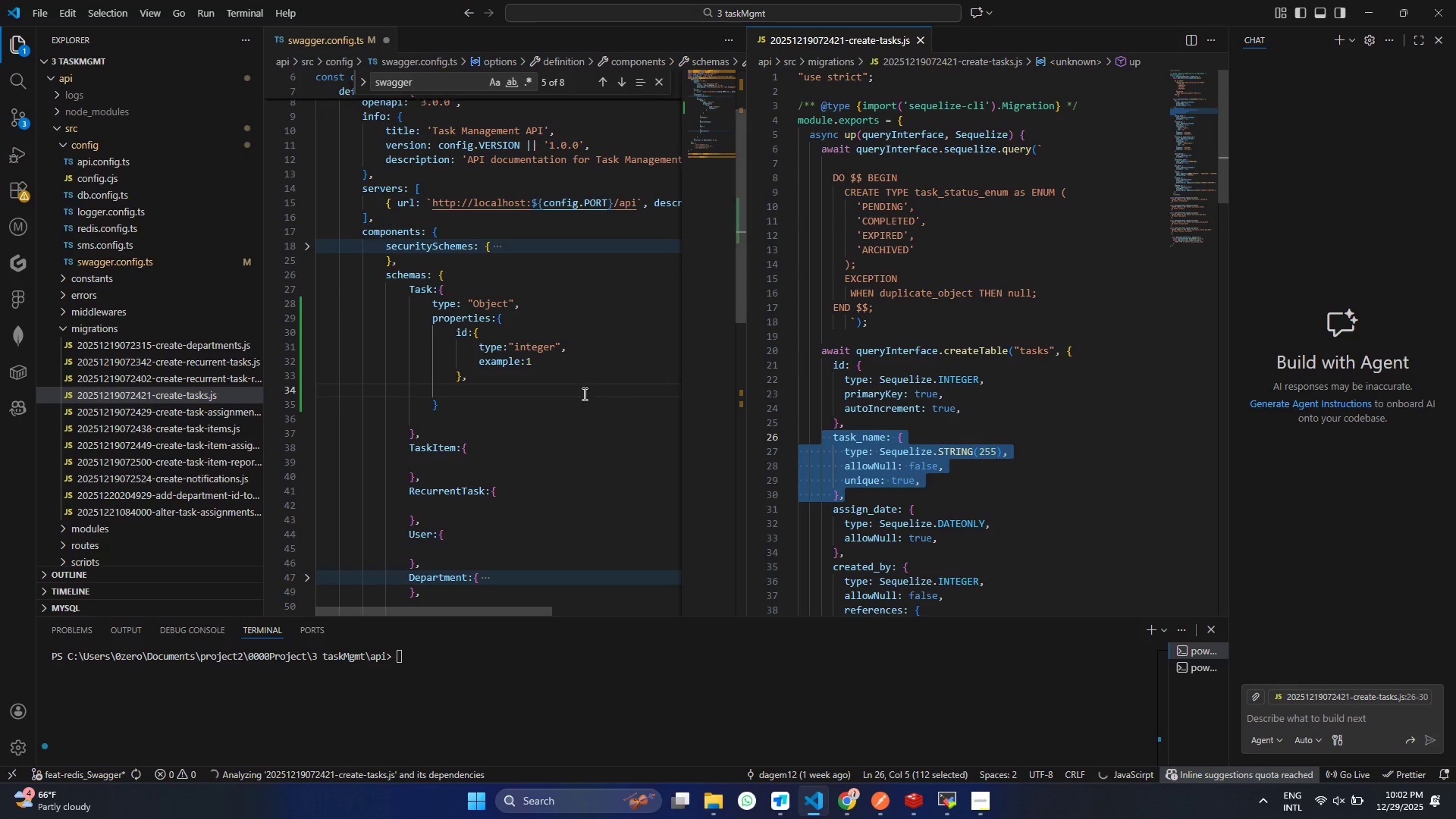 
key(Control+C)
 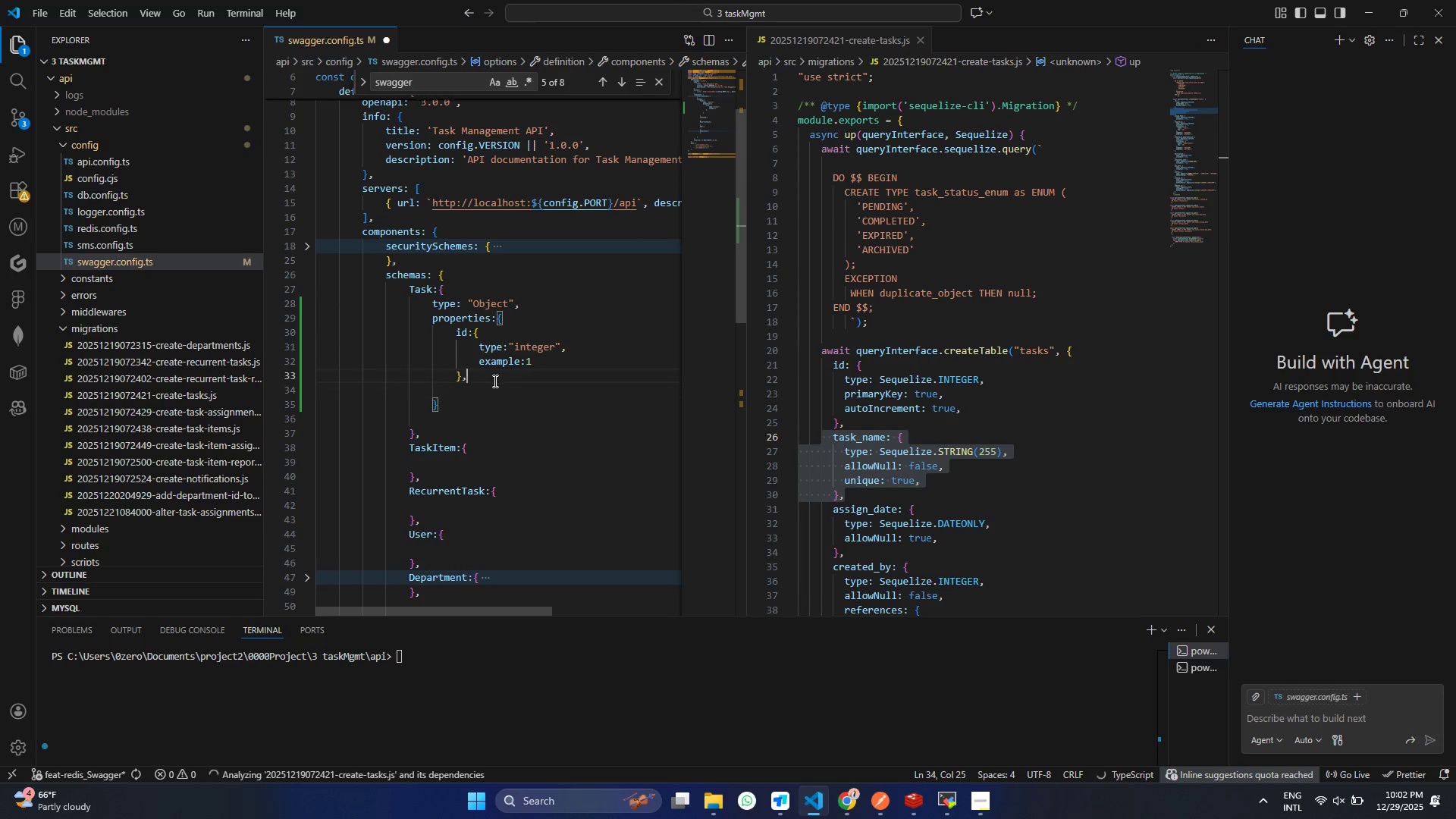 
double_click([494, 381])
 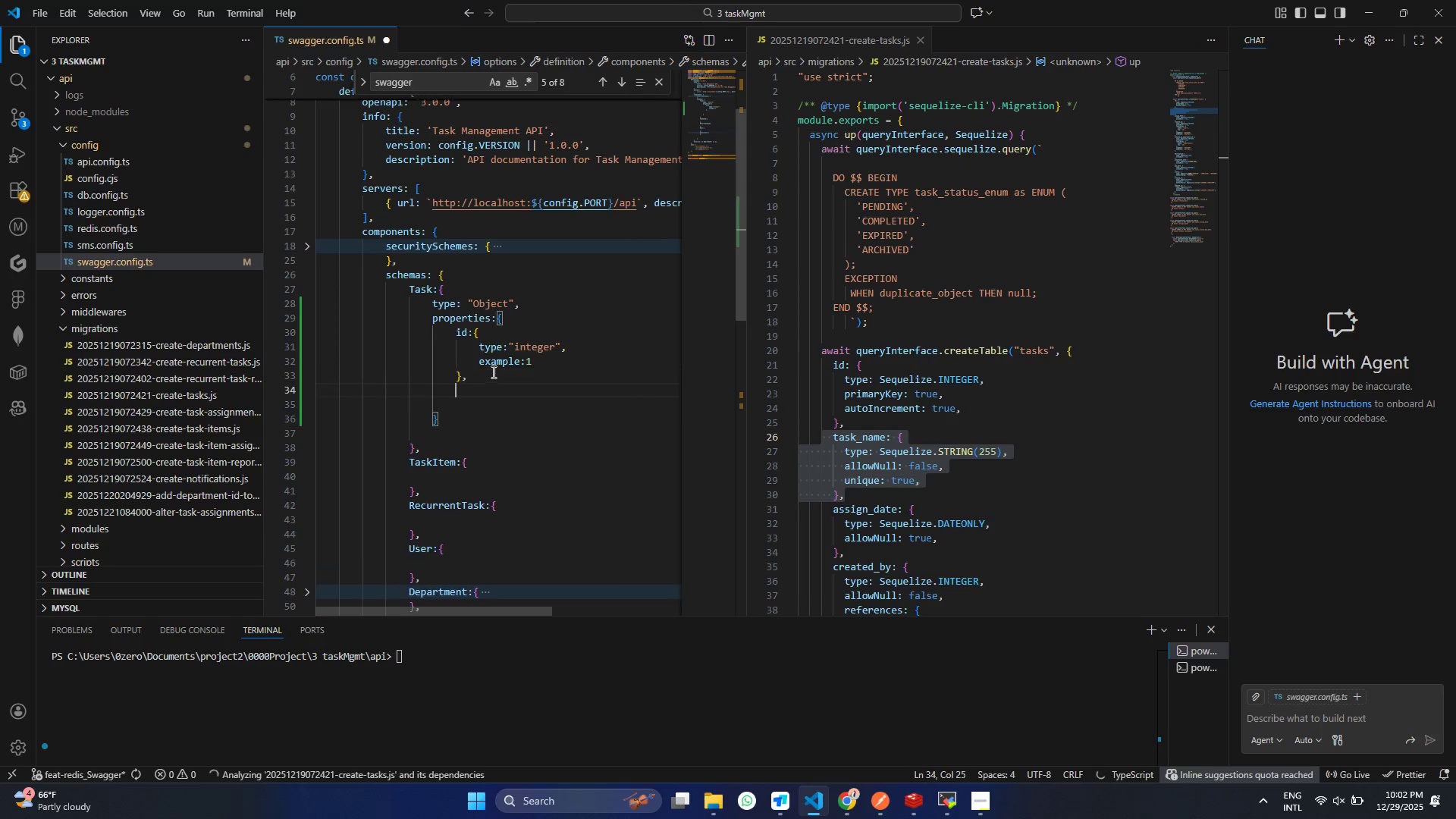 
key(Enter)
 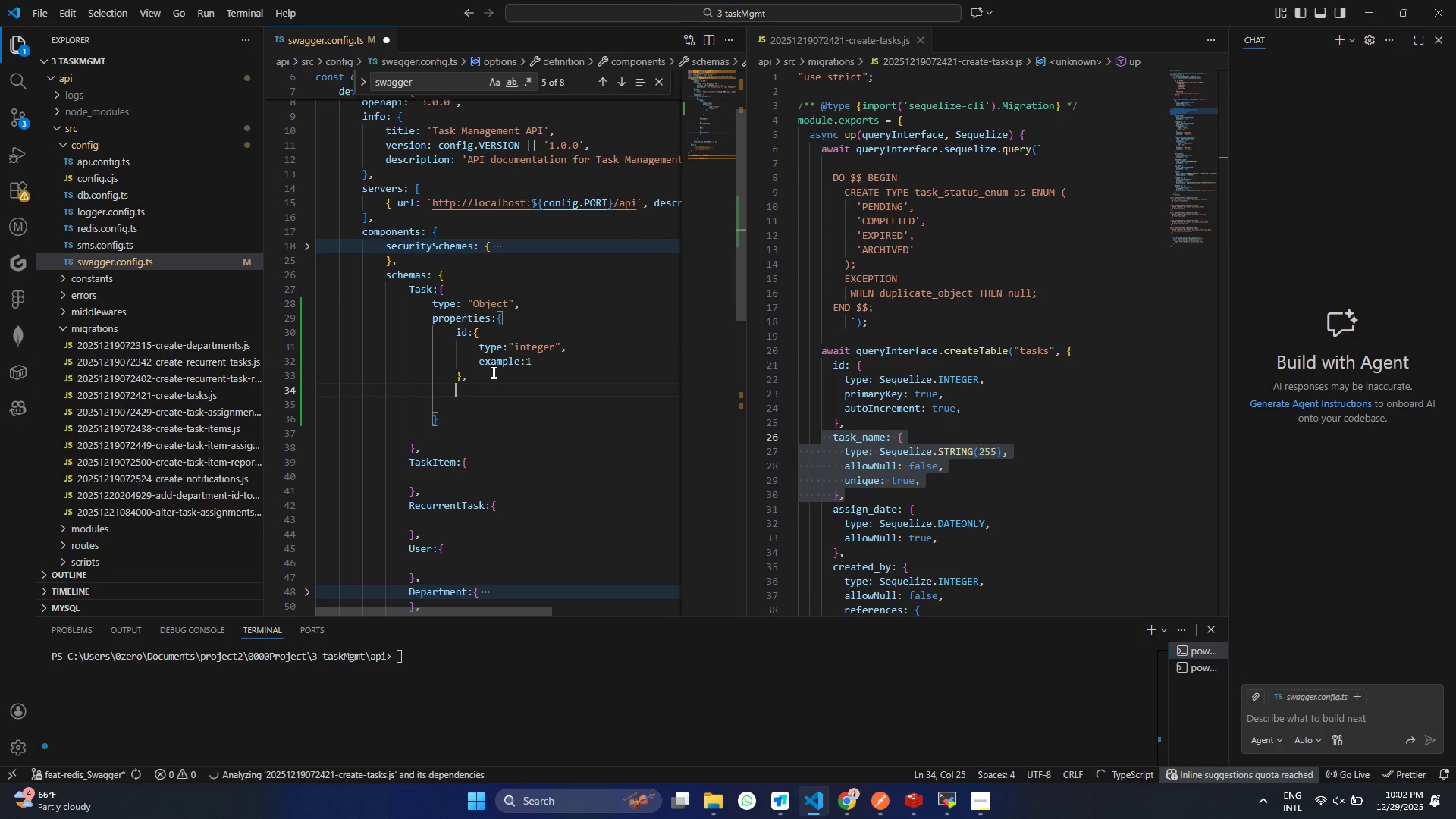 
key(Control+ControlLeft)
 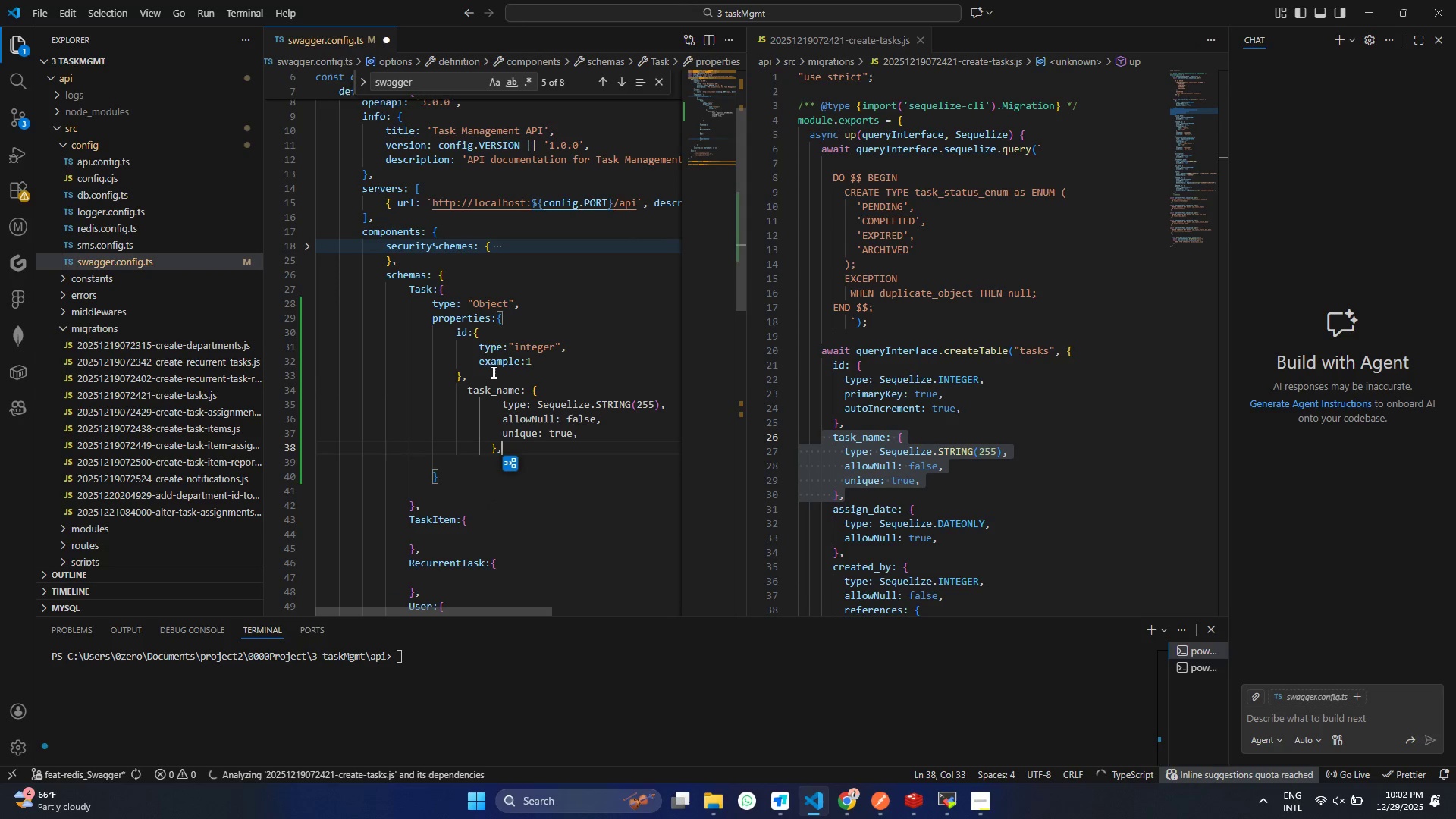 
key(V)
 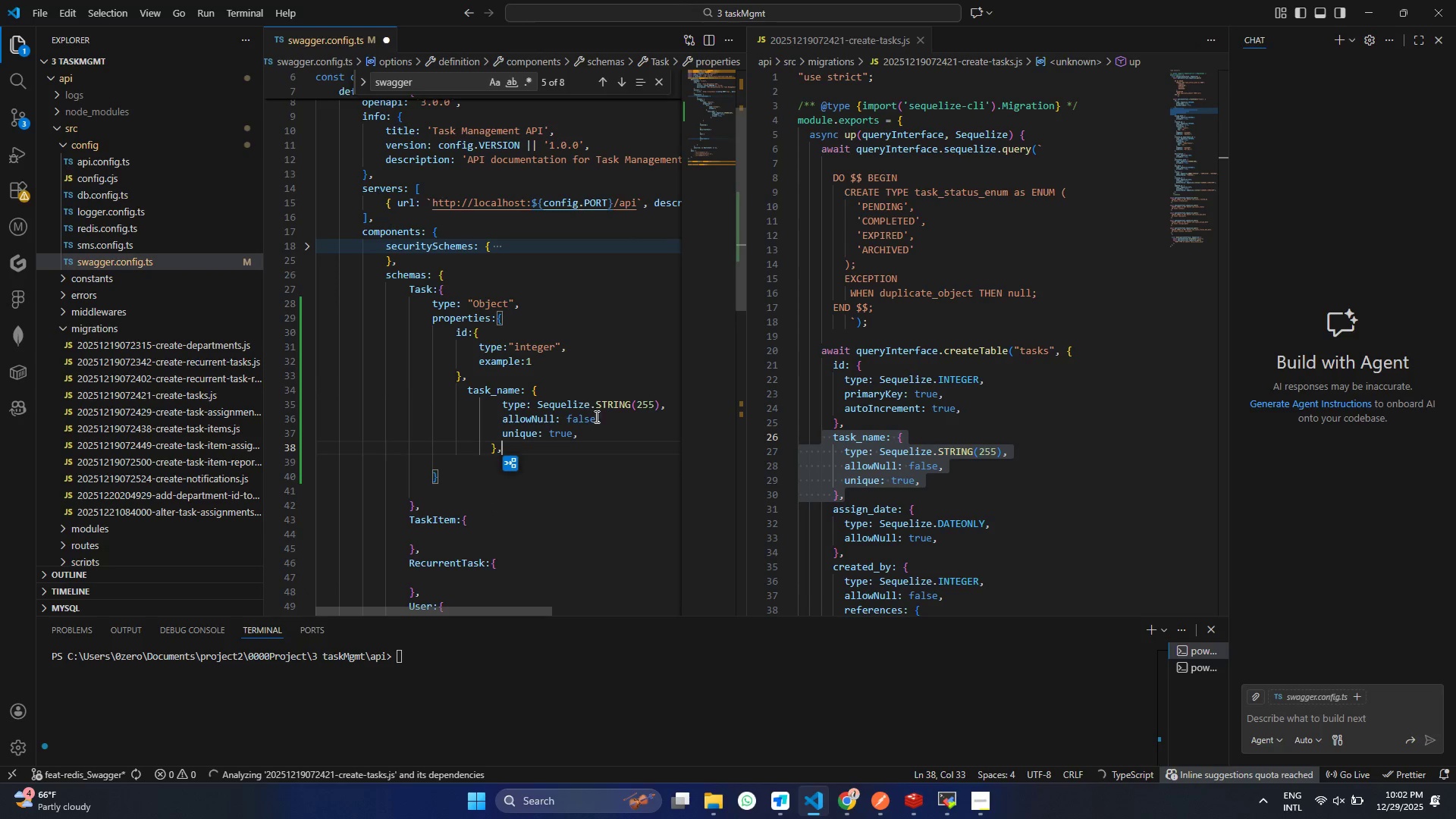 
left_click_drag(start_coordinate=[597, 438], to_coordinate=[508, 416])
 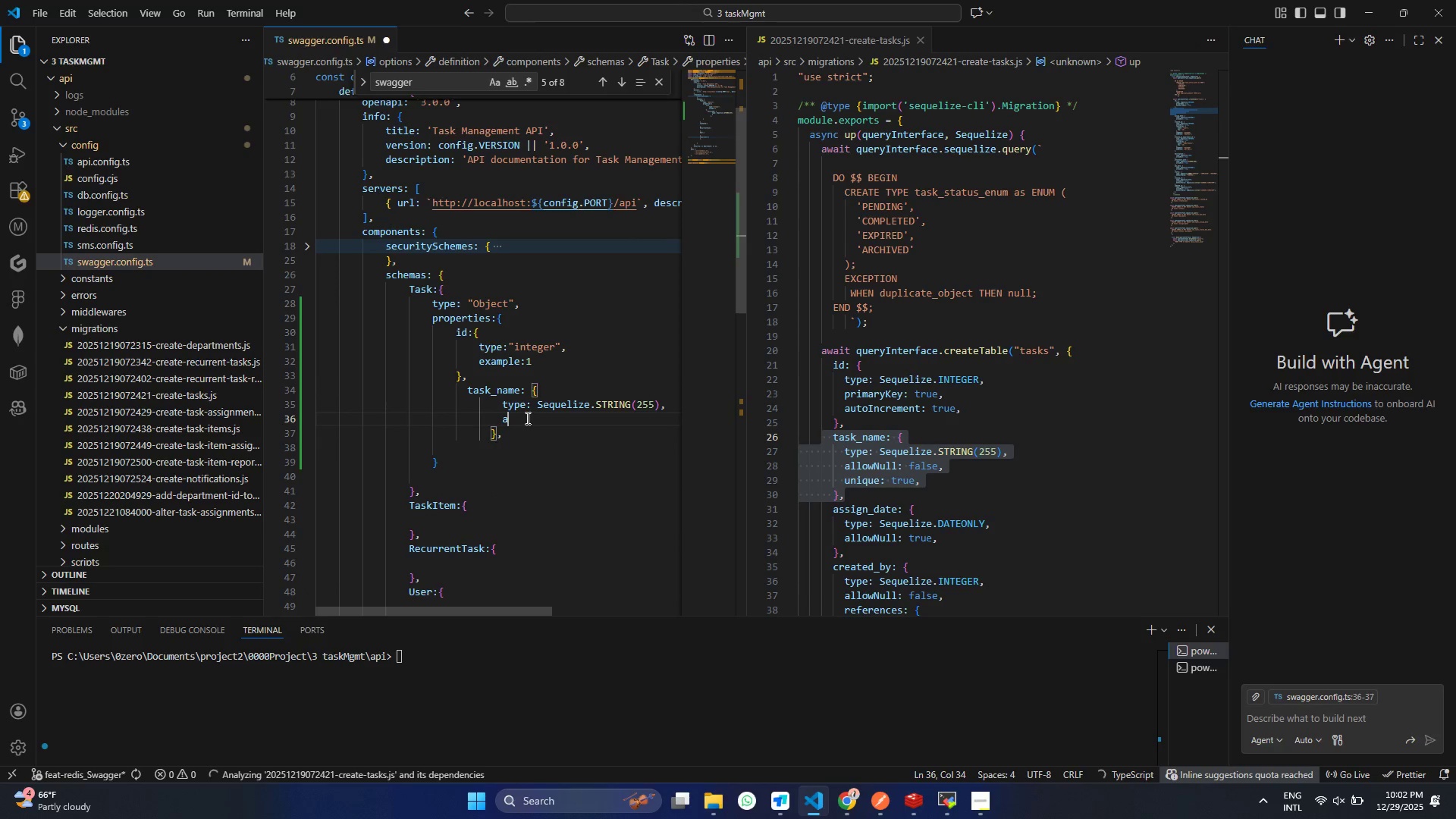 
key(Backspace)
 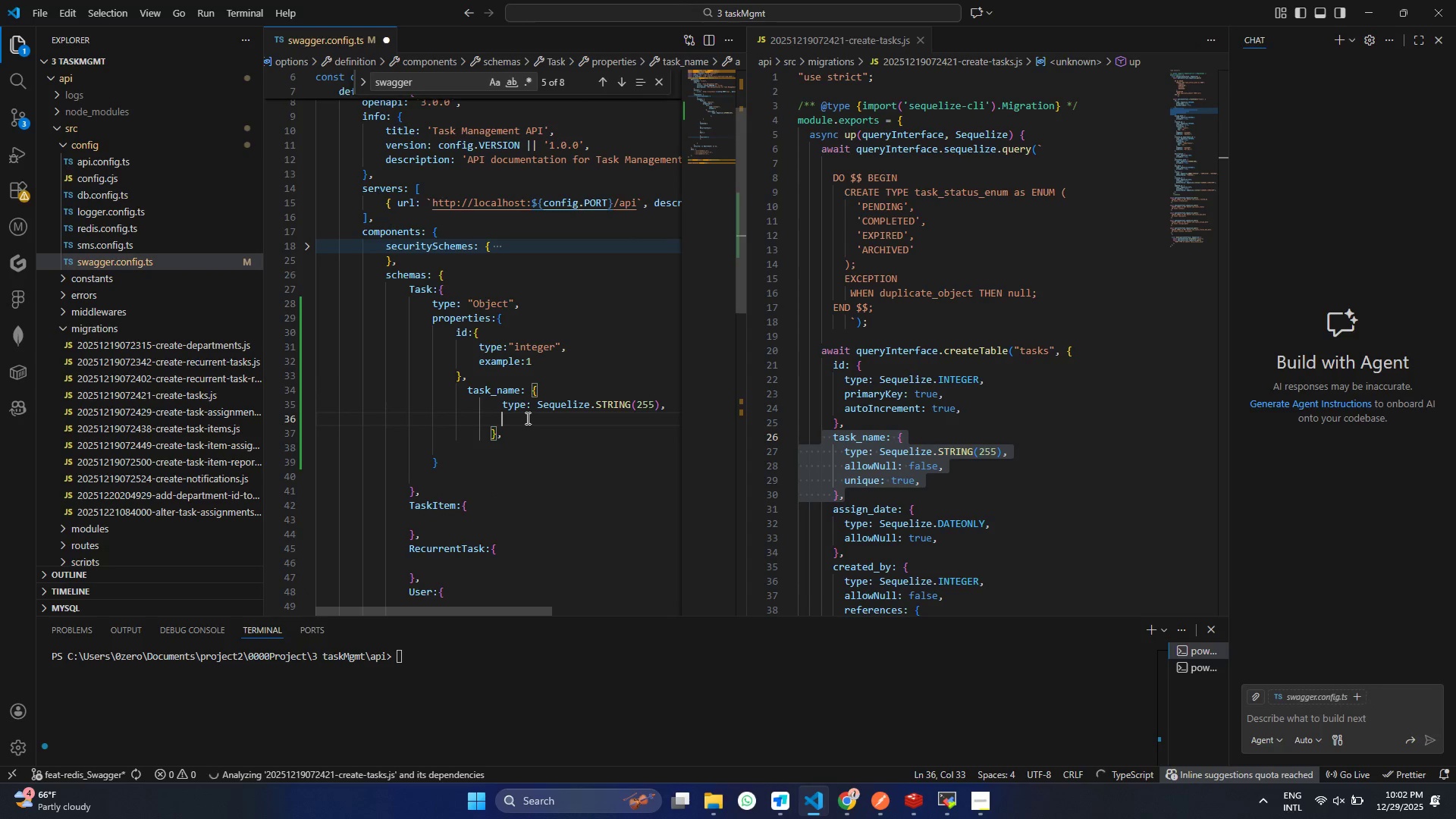 
key(Backspace)
 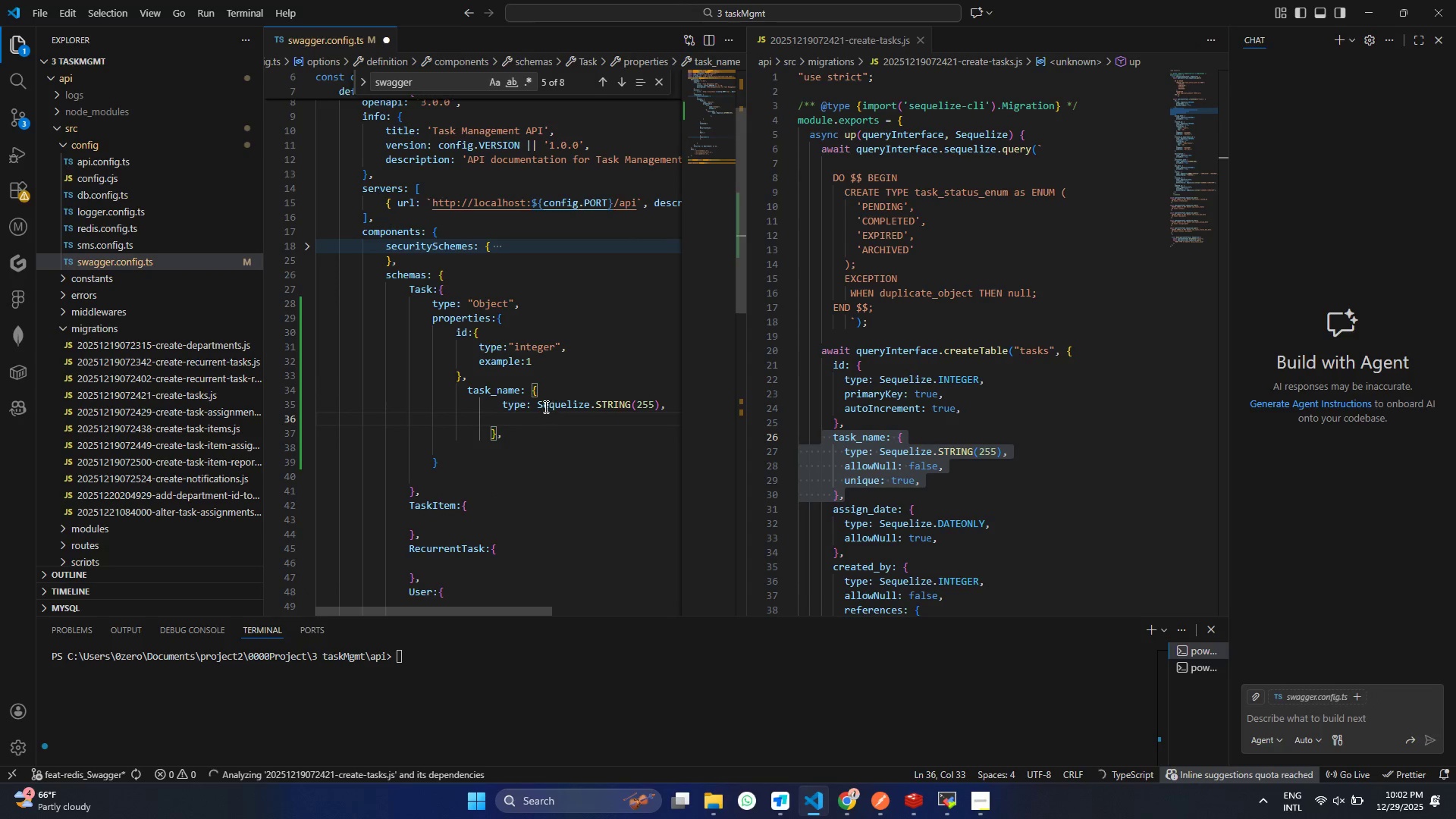 
left_click_drag(start_coordinate=[544, 406], to_coordinate=[659, 406])
 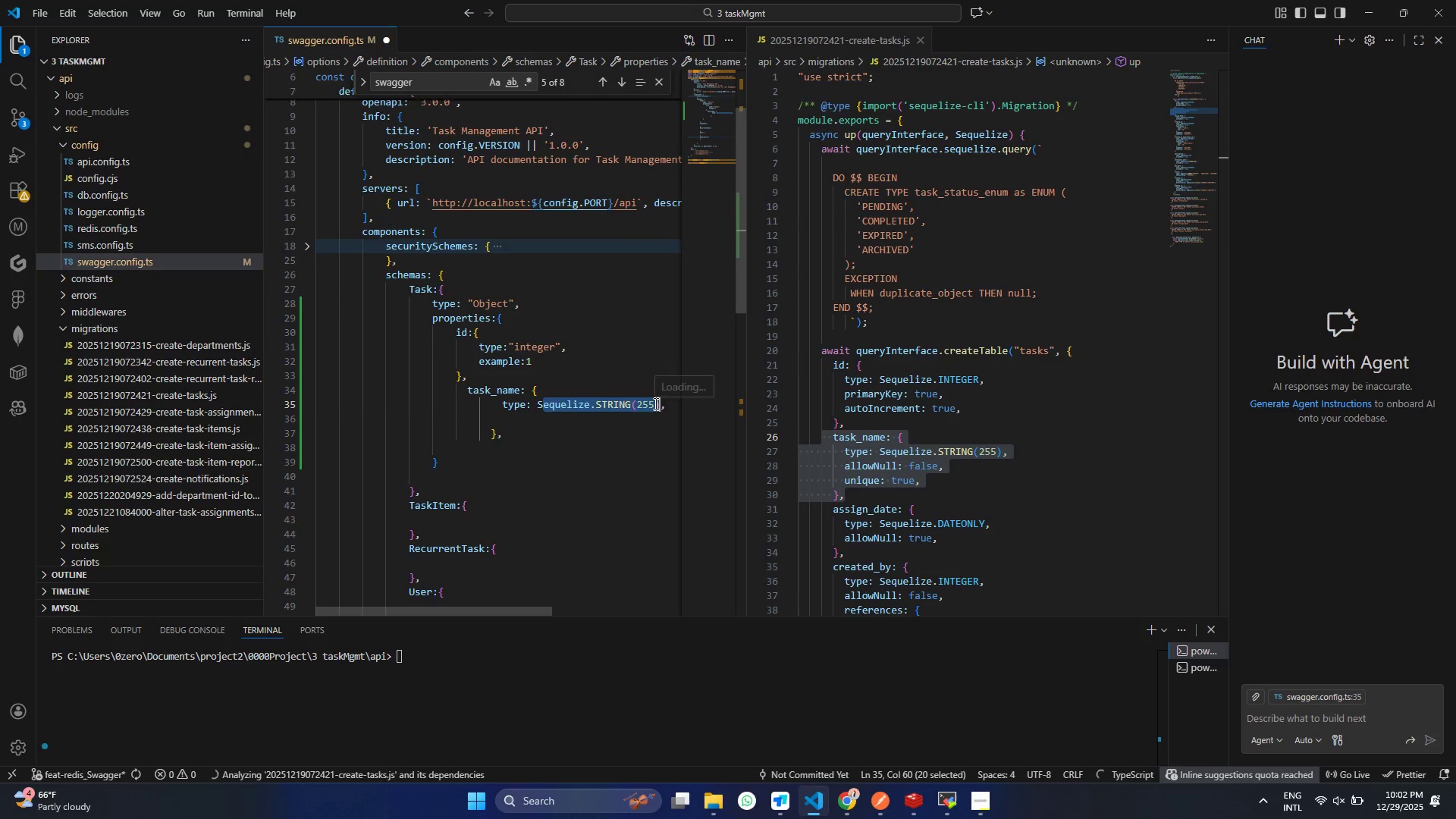 
key(Backspace)
 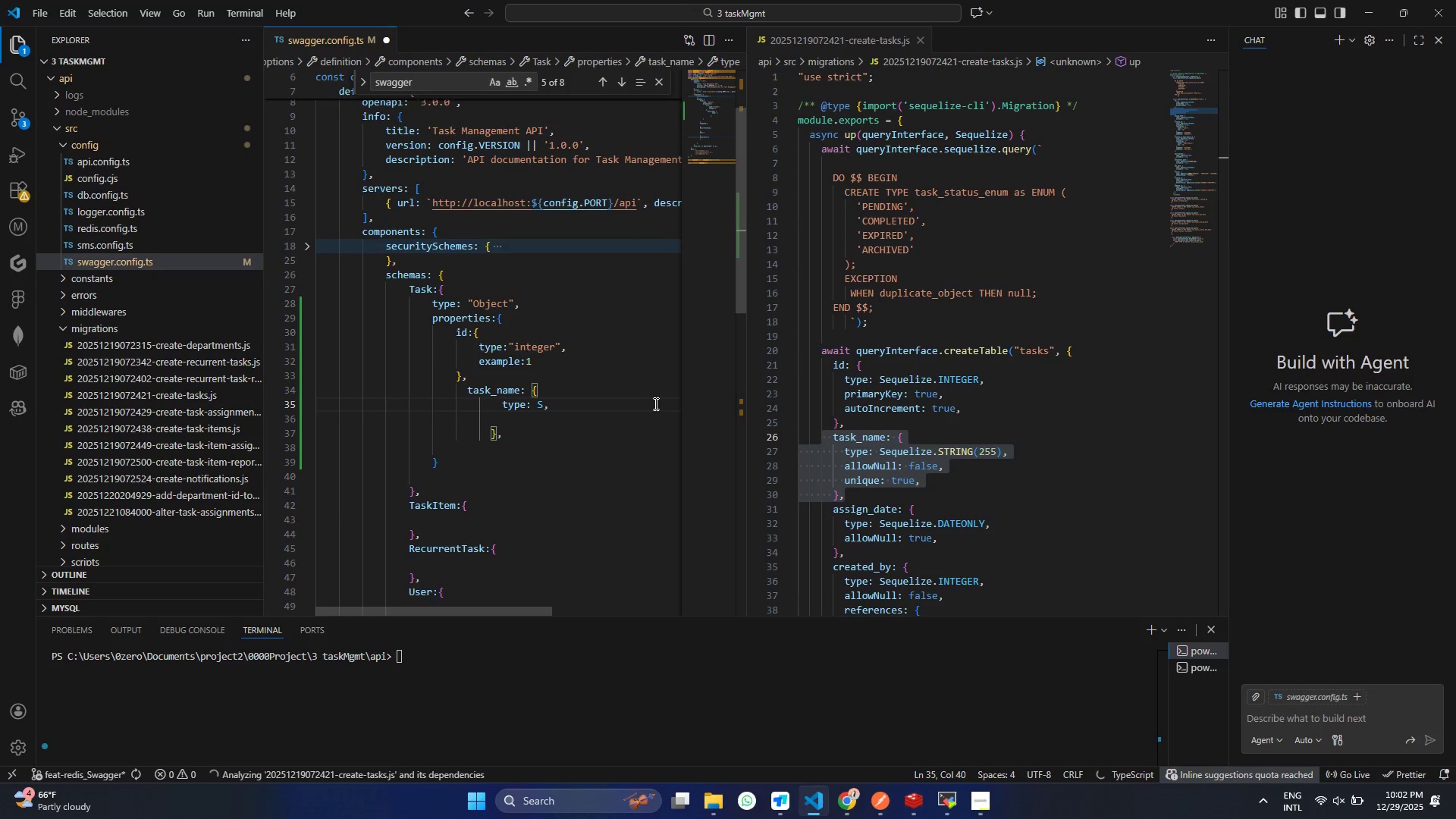 
key(Shift+Quote)
 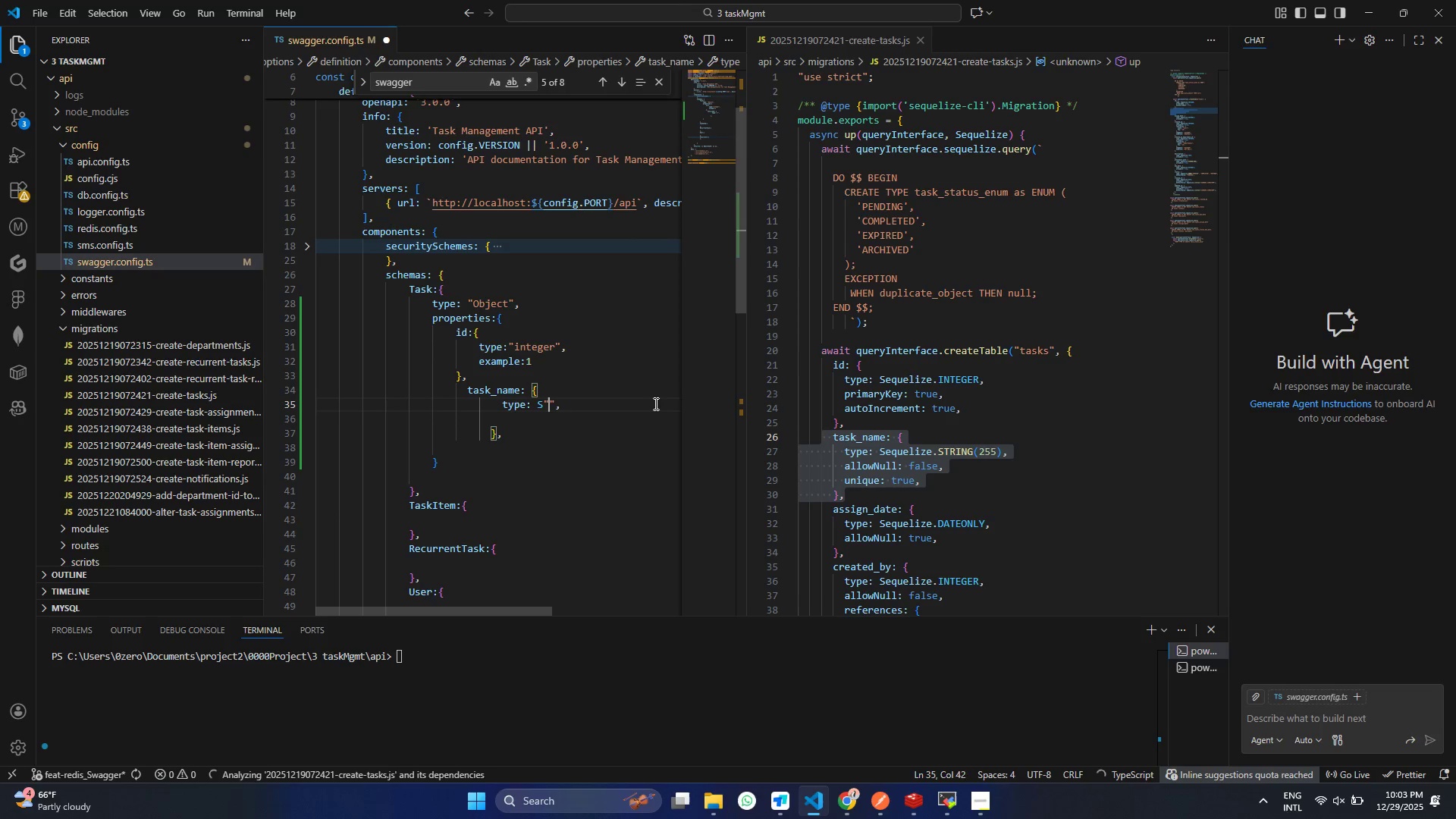 
key(Shift+Quote)
 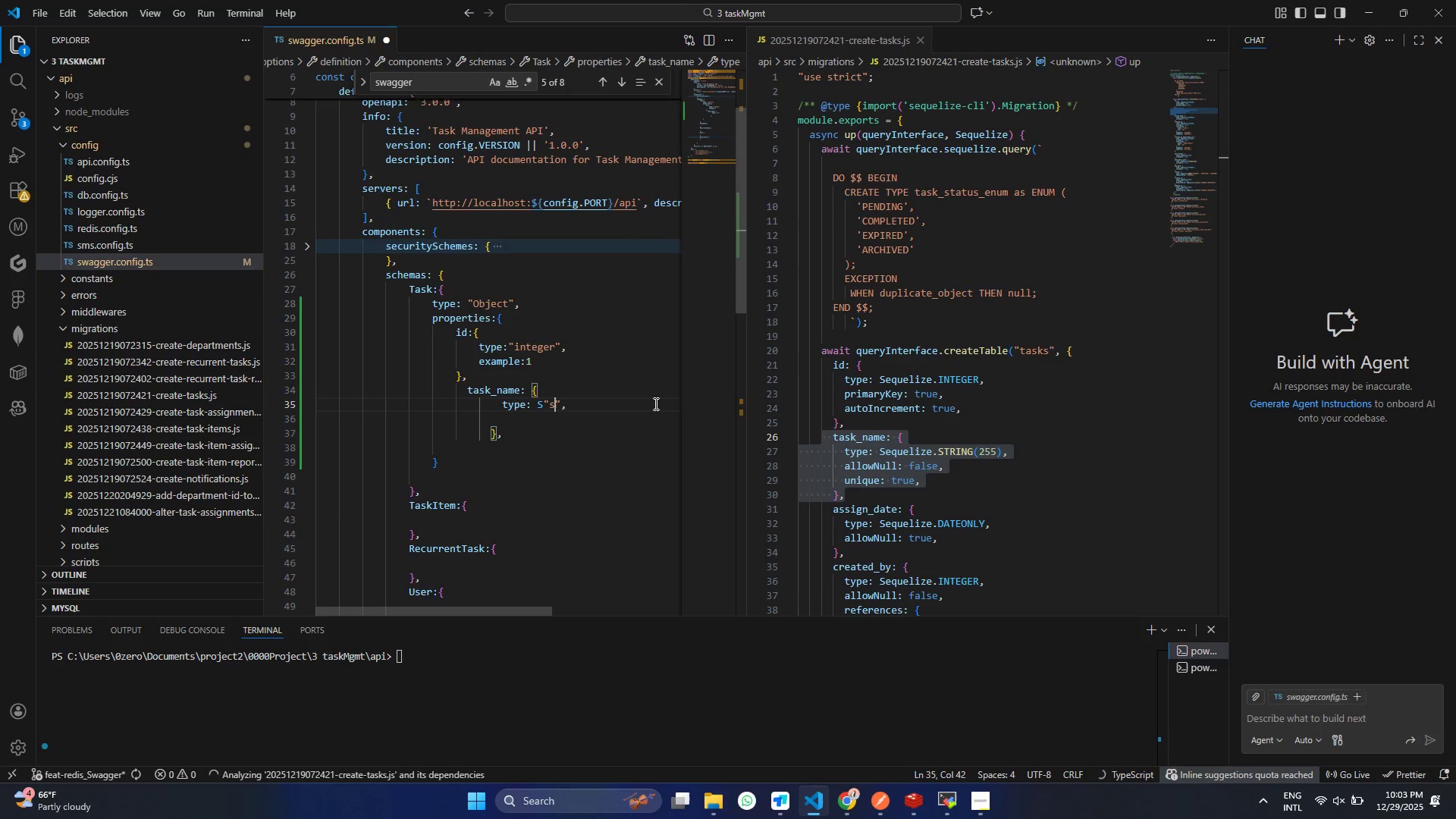 
key(ArrowLeft)
 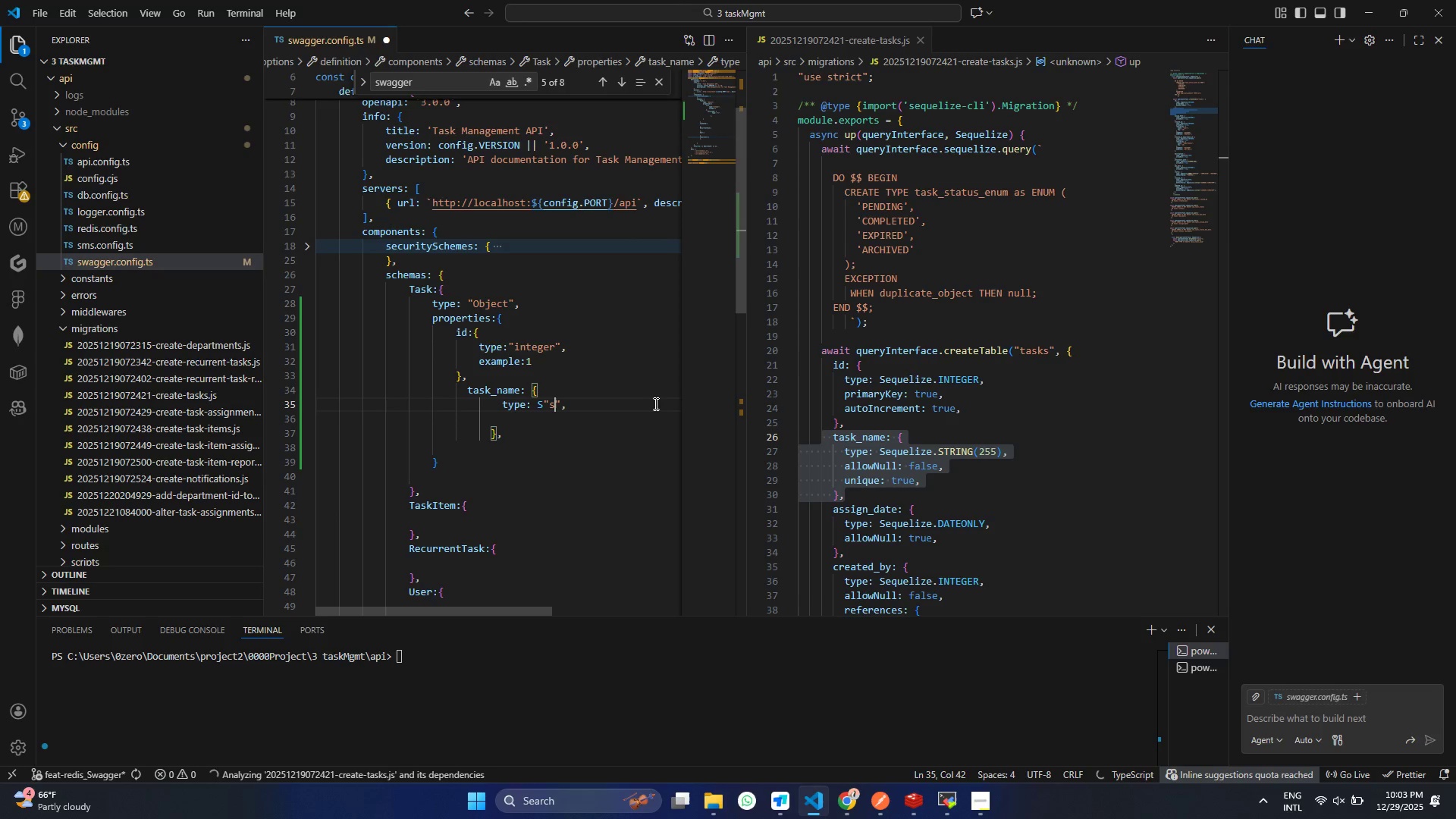 
key(S)
 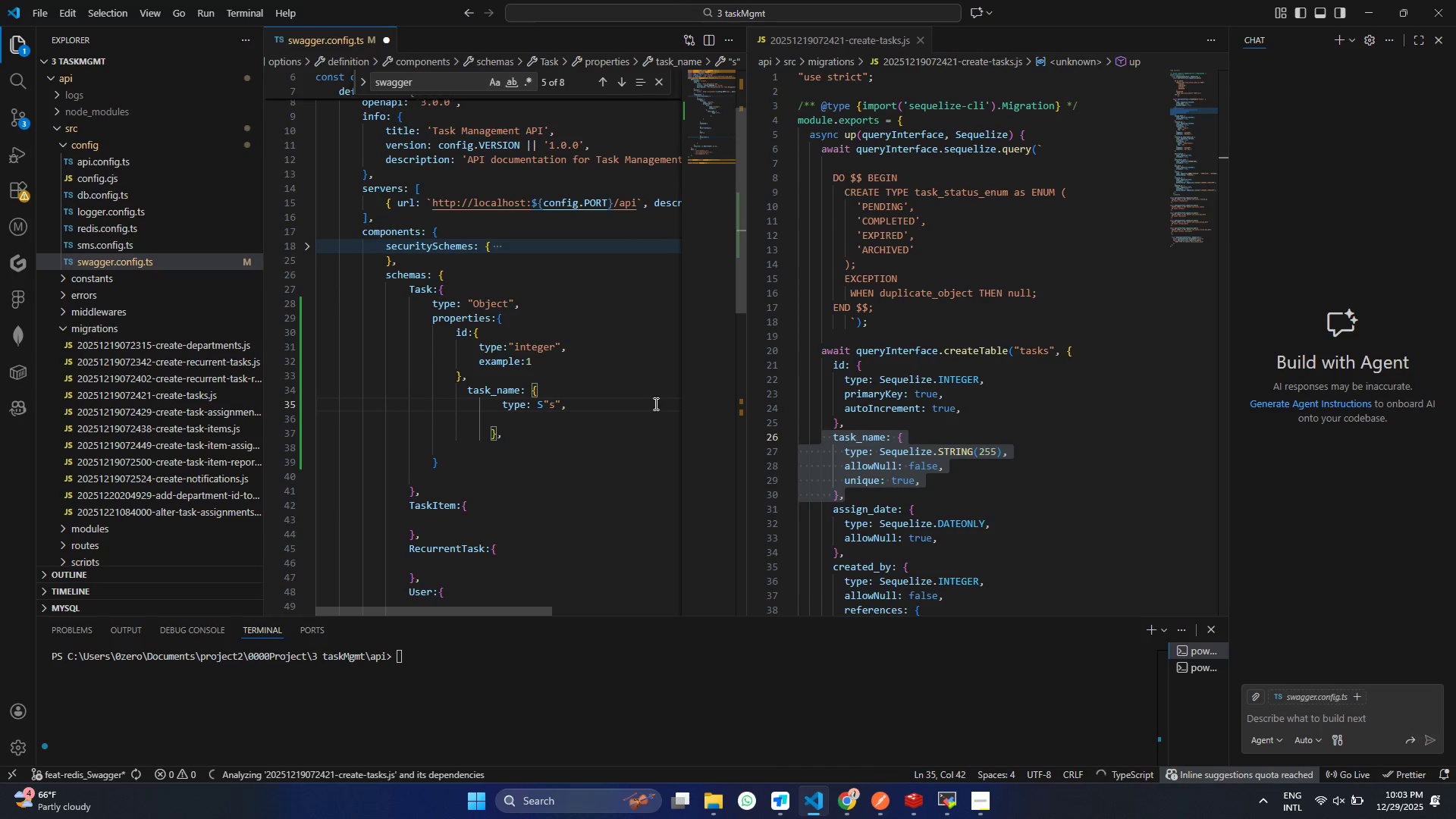 
key(Control+ControlLeft)
 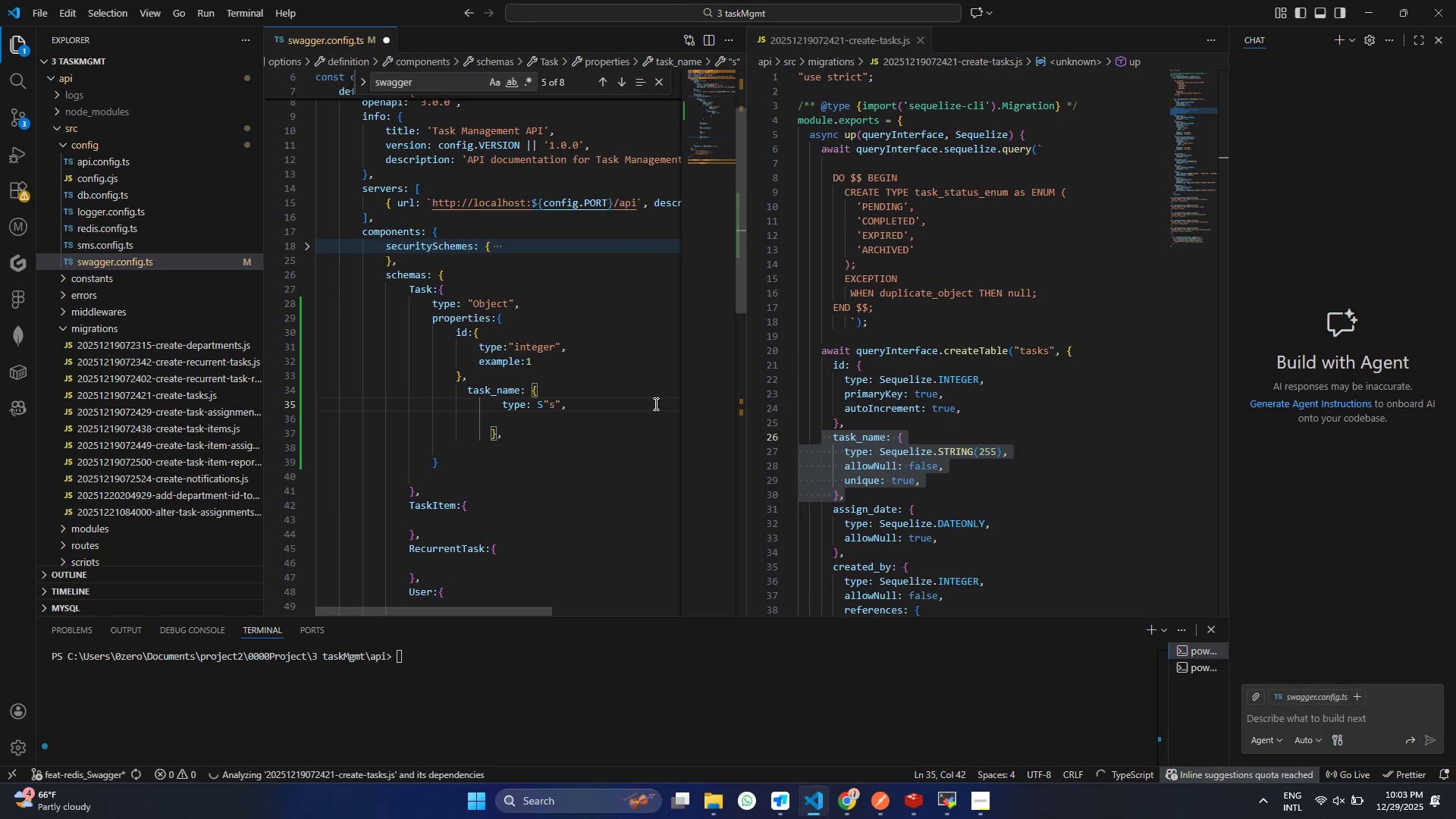 
type(tring)
 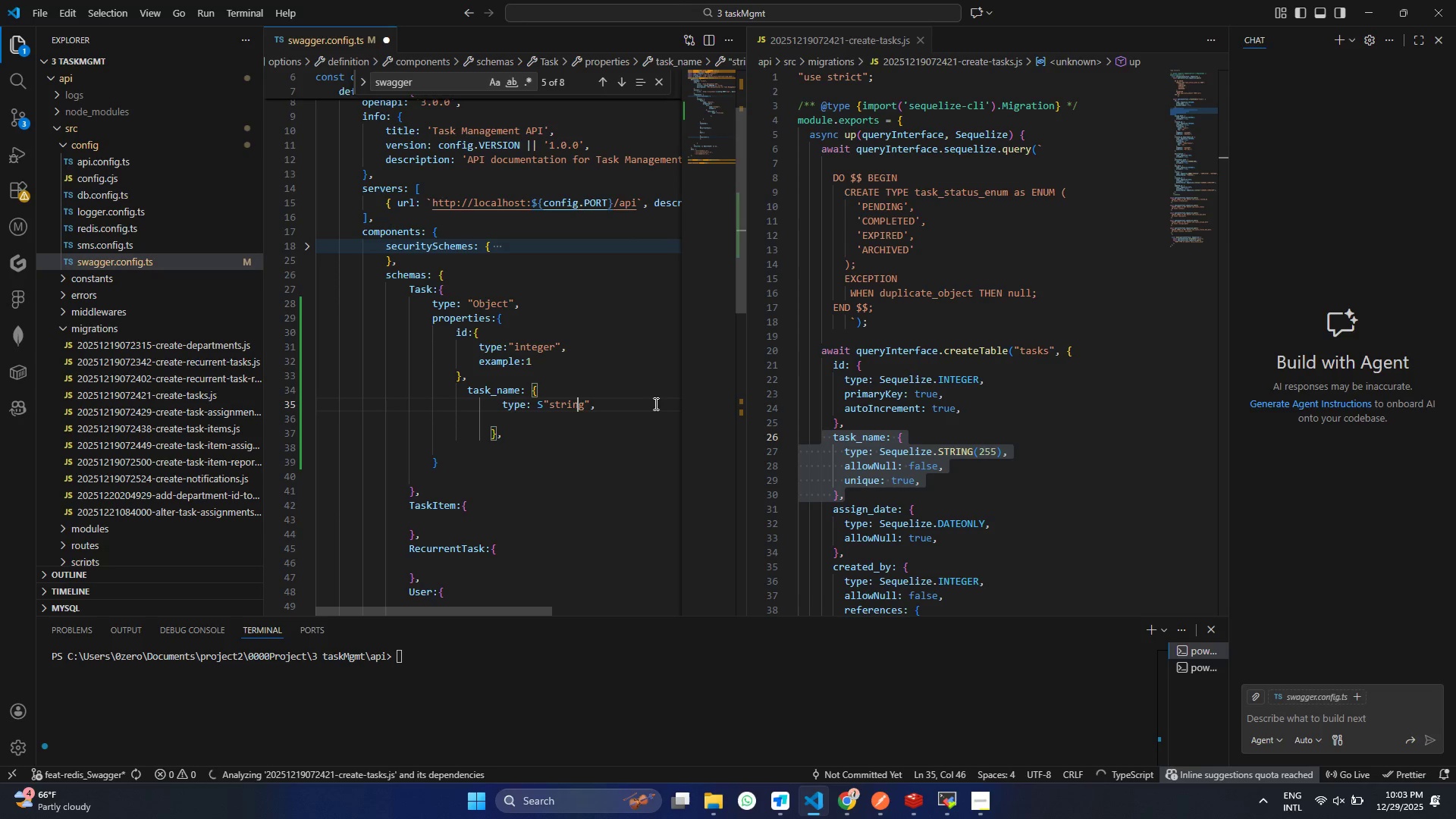 
key(ArrowLeft)
 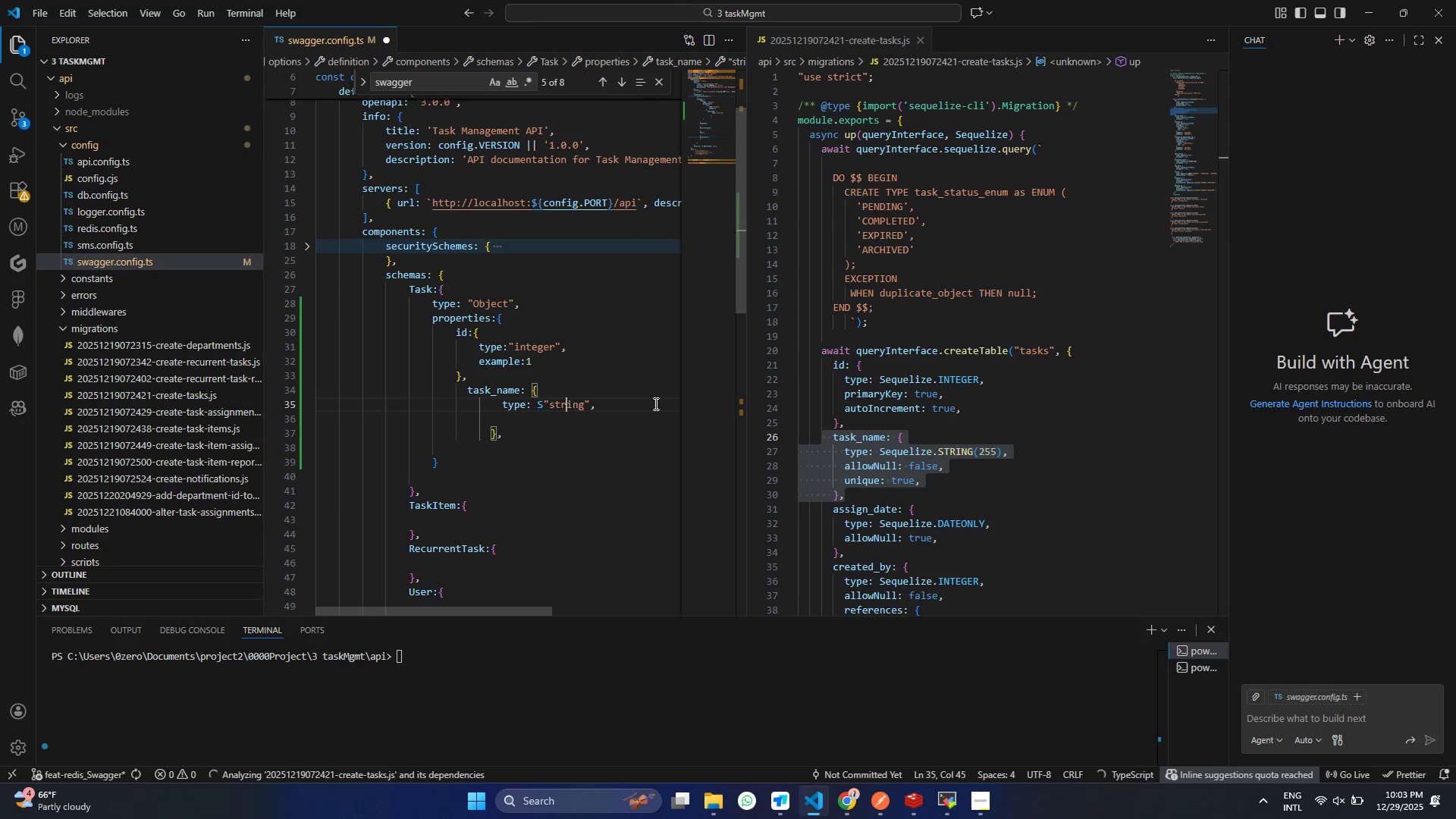 
key(ArrowLeft)
 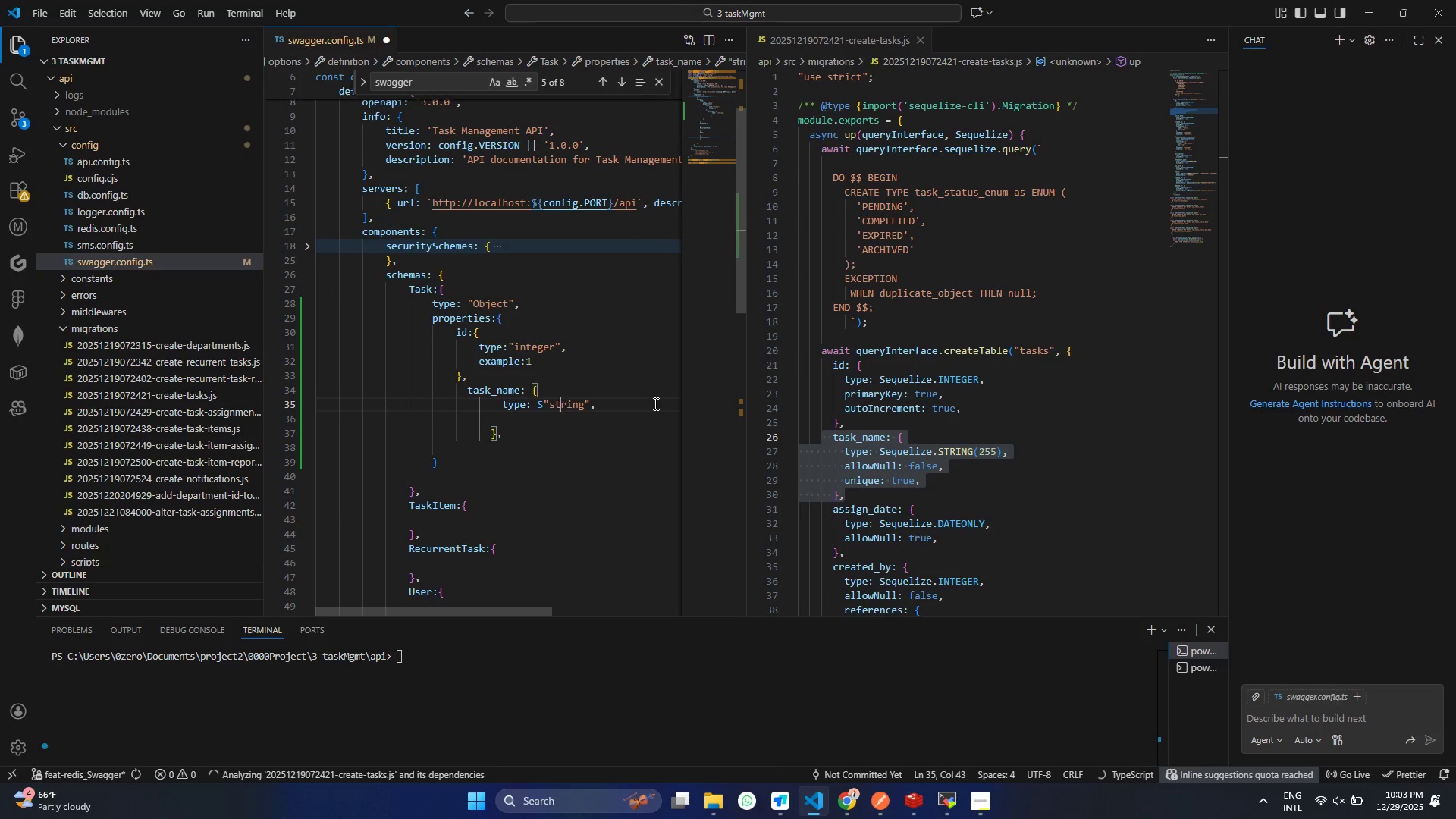 
key(ArrowLeft)
 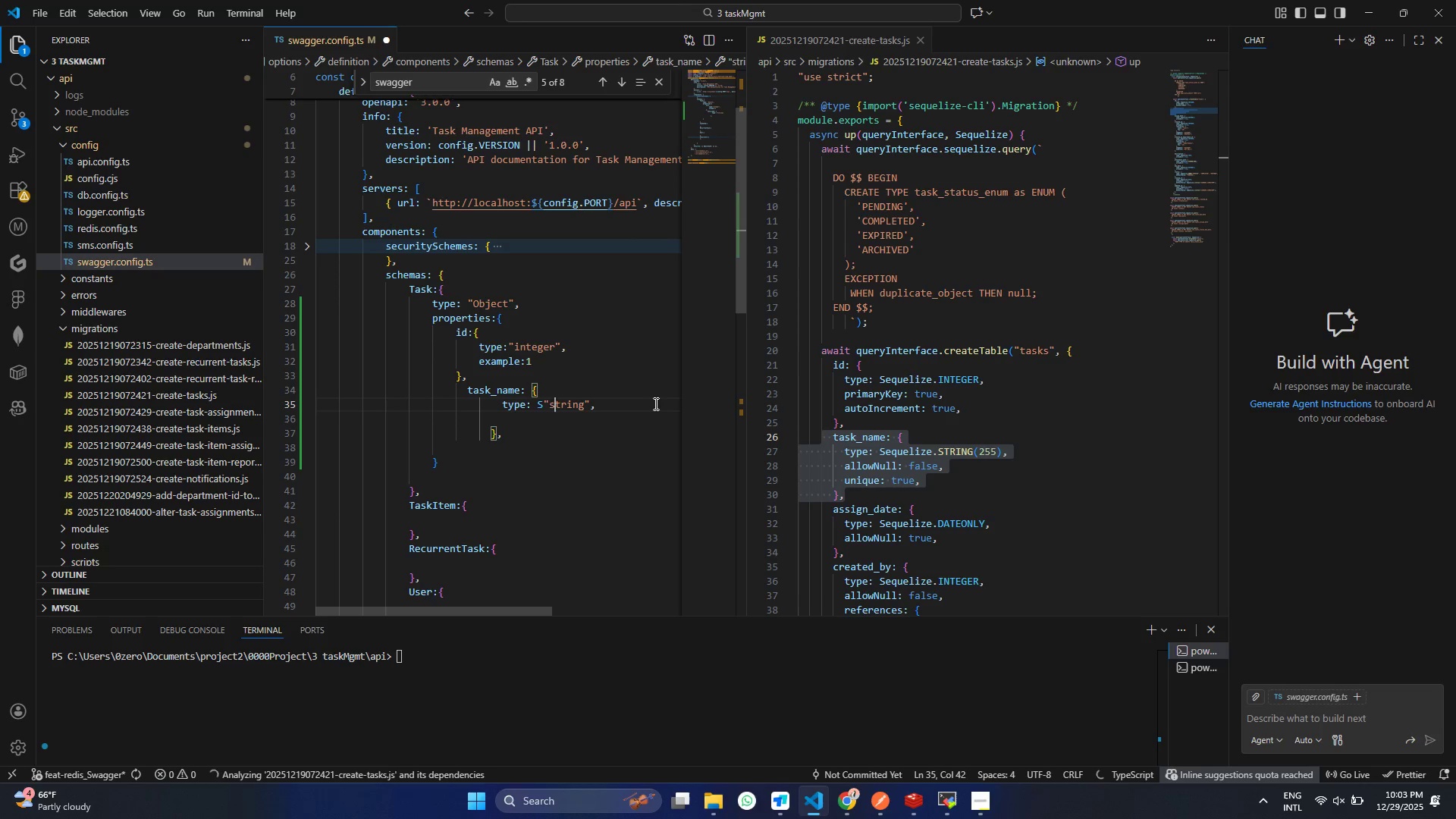 
key(ArrowLeft)
 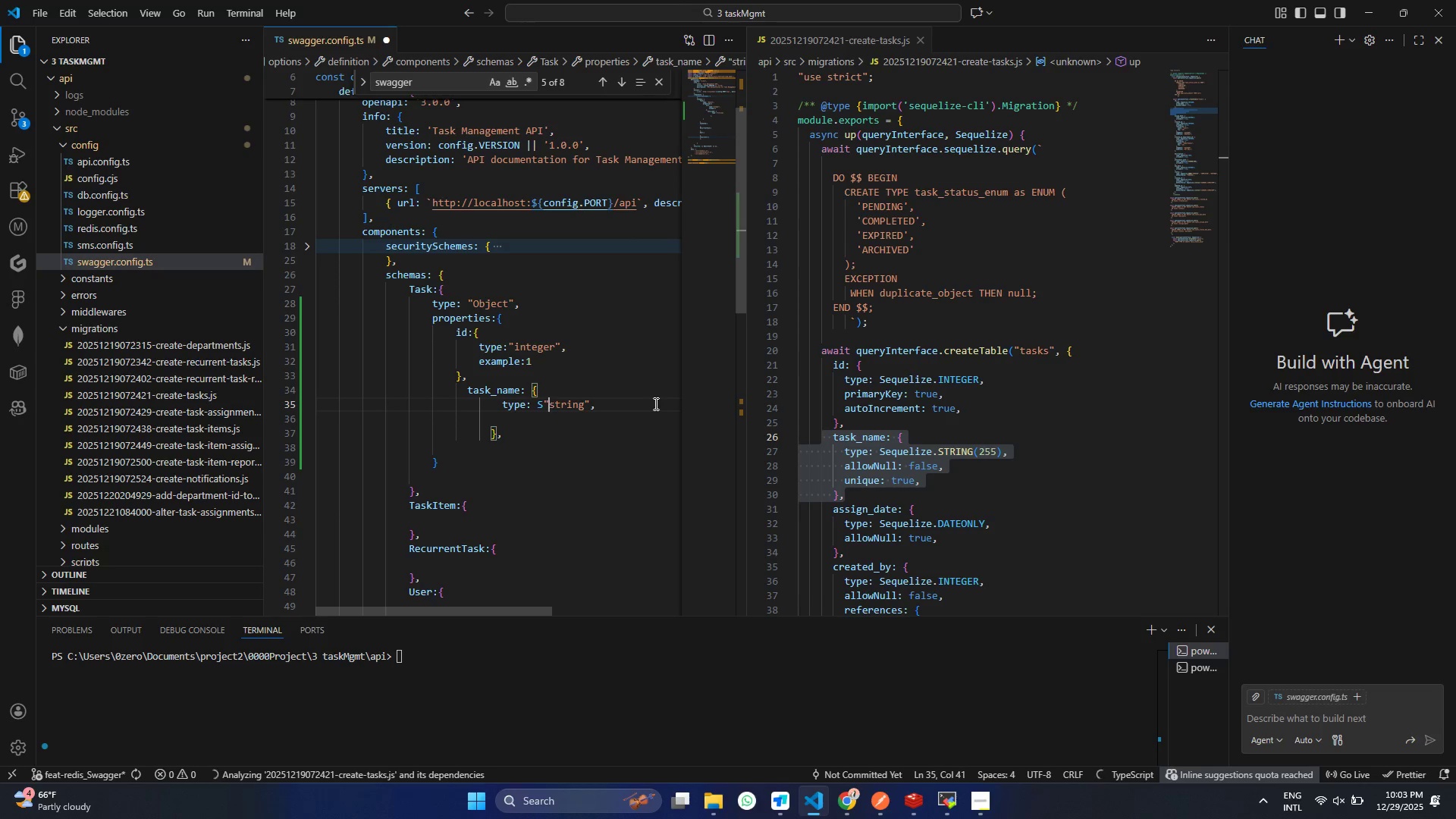 
key(ArrowLeft)
 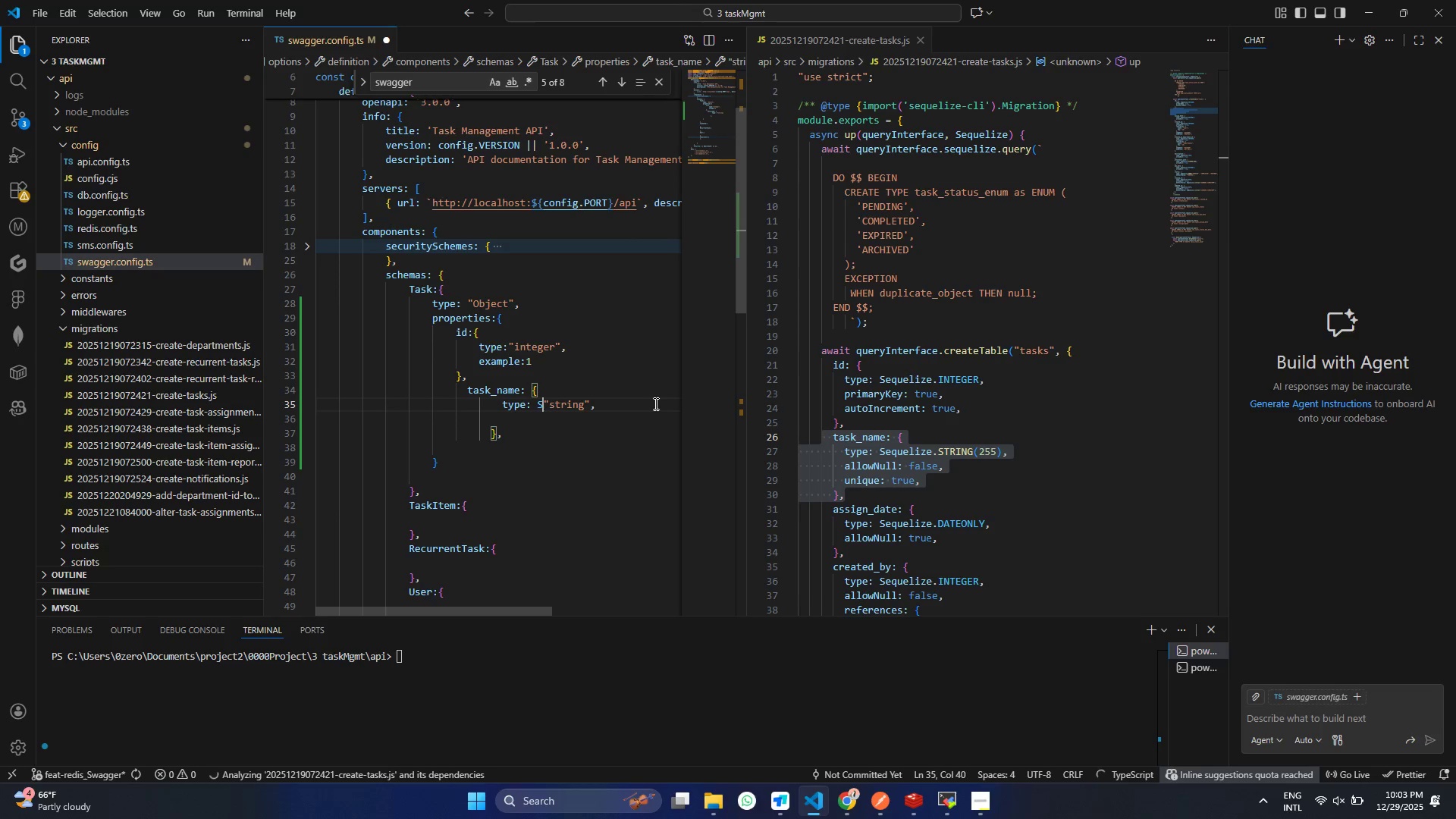 
key(ArrowLeft)
 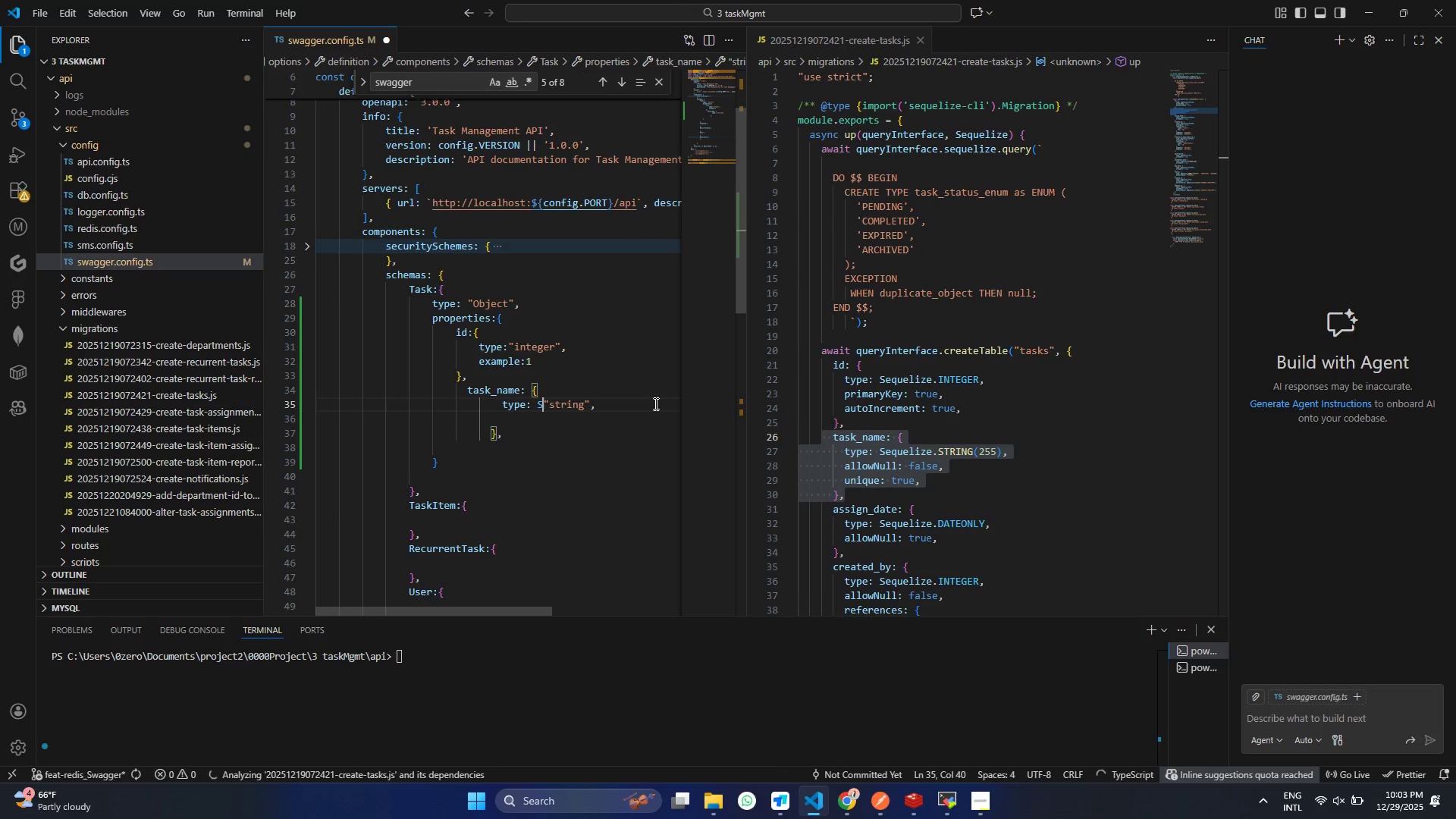 
key(ArrowLeft)
 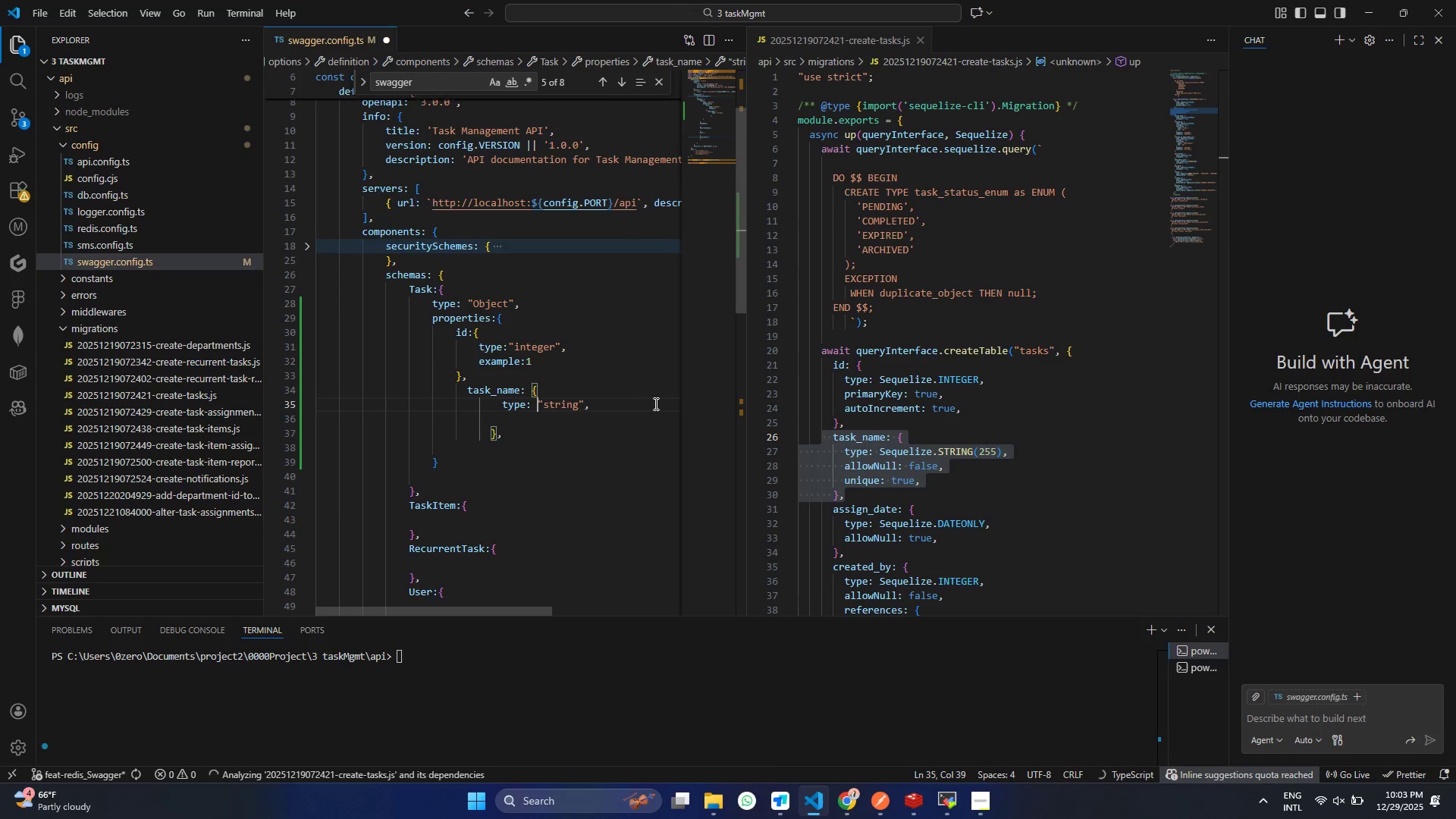 
key(Backspace)
 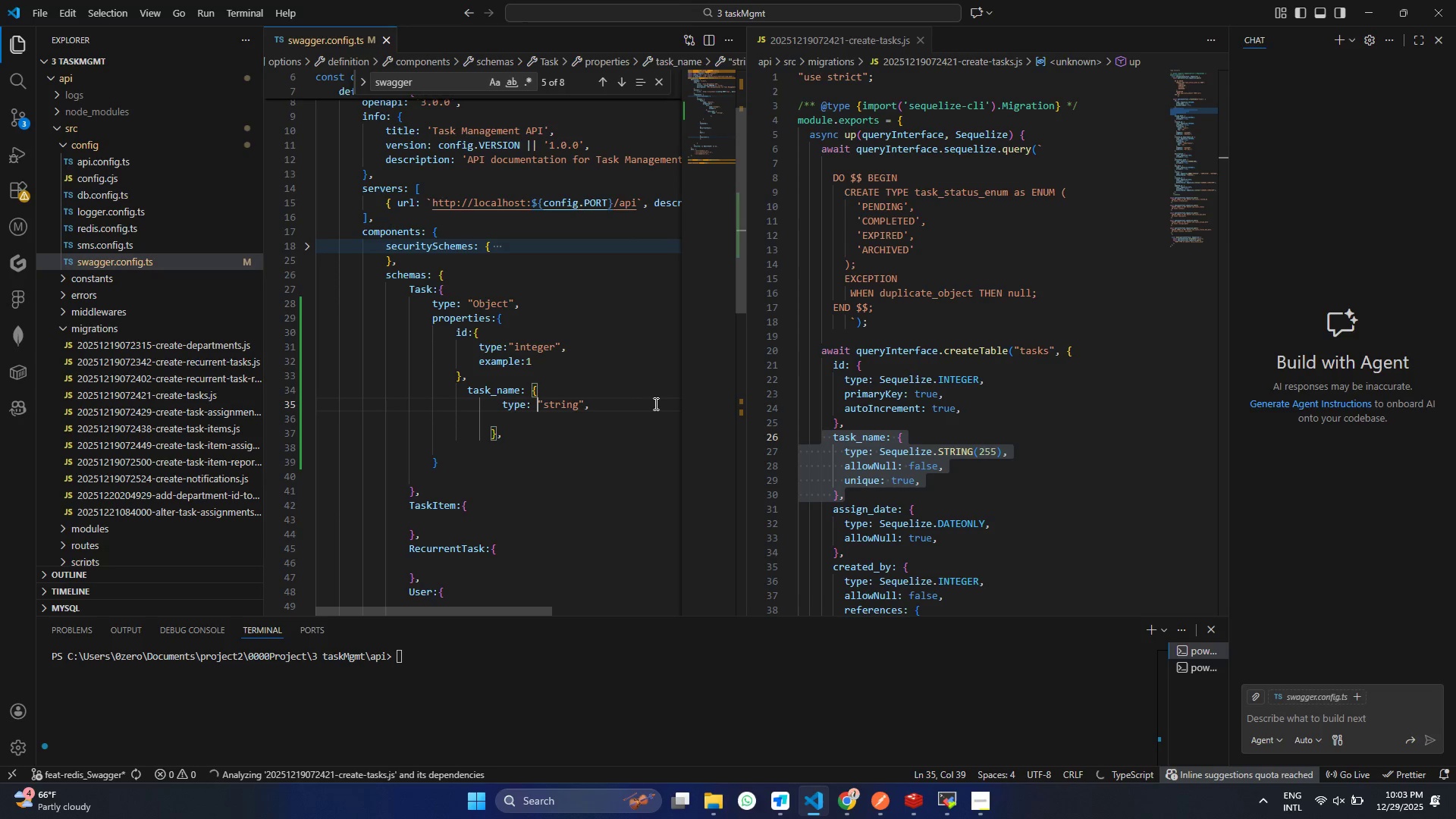 
key(Control+ControlLeft)
 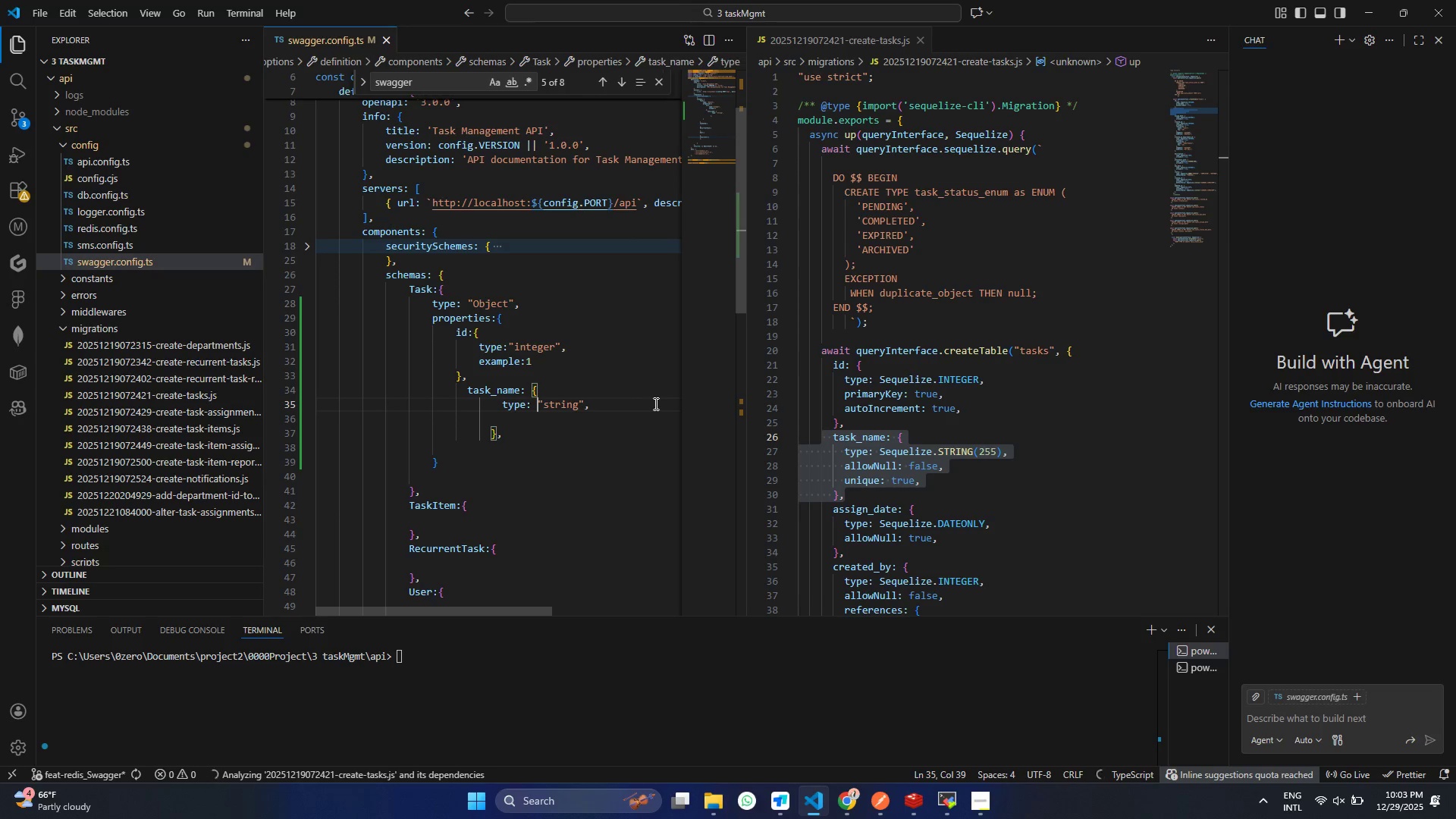 
key(S)
 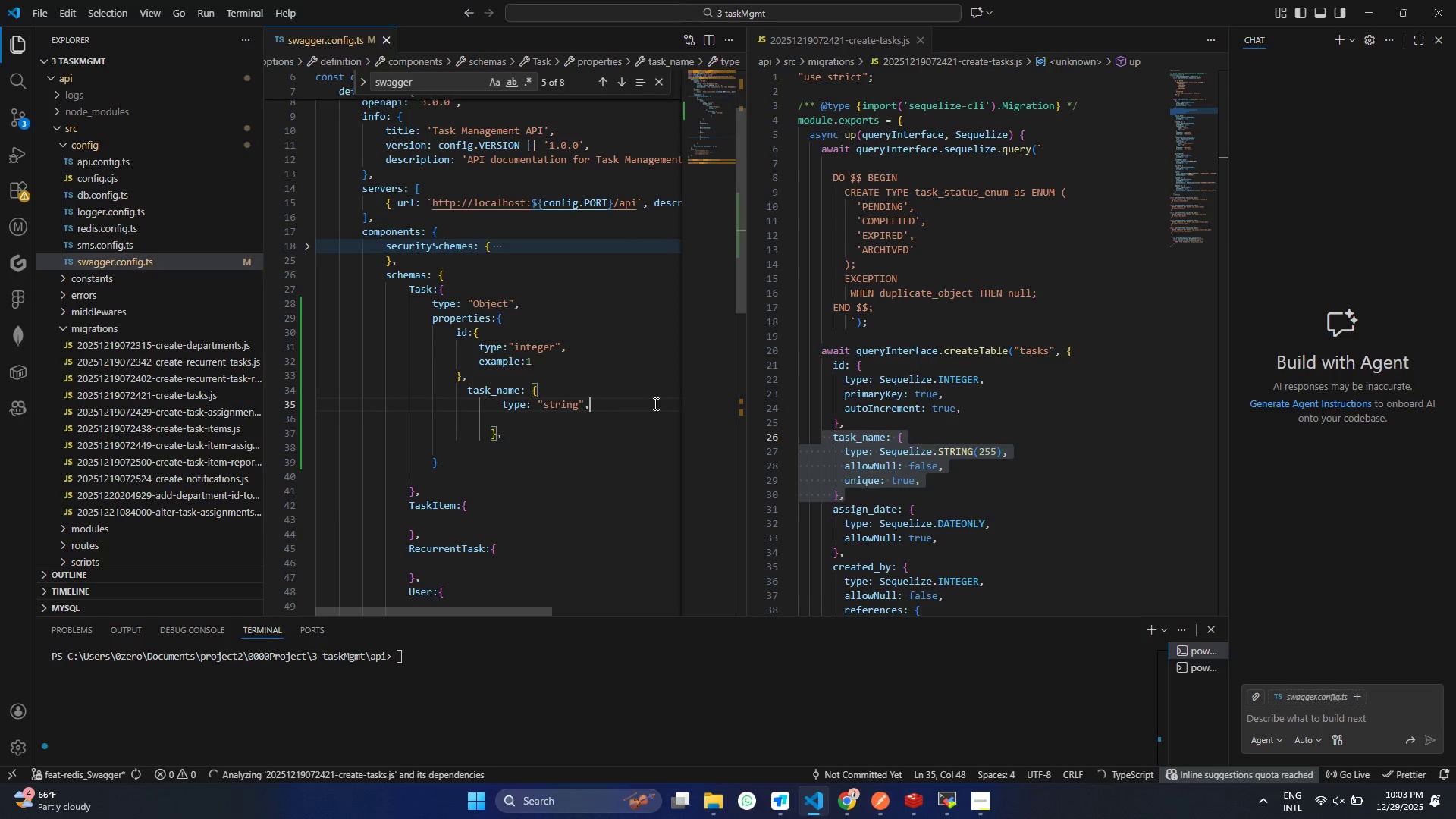 
left_click([654, 403])
 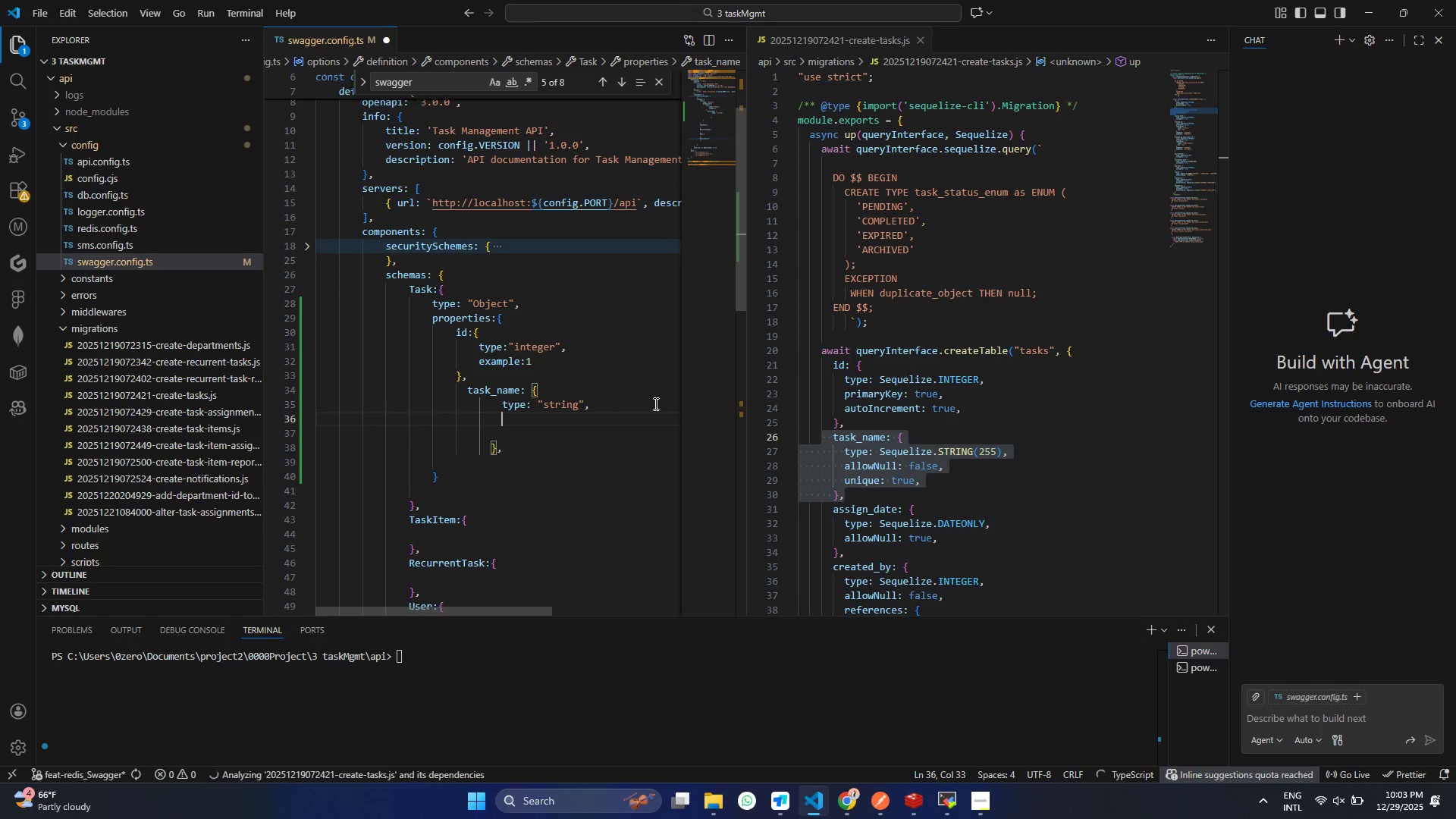 
key(Enter)
 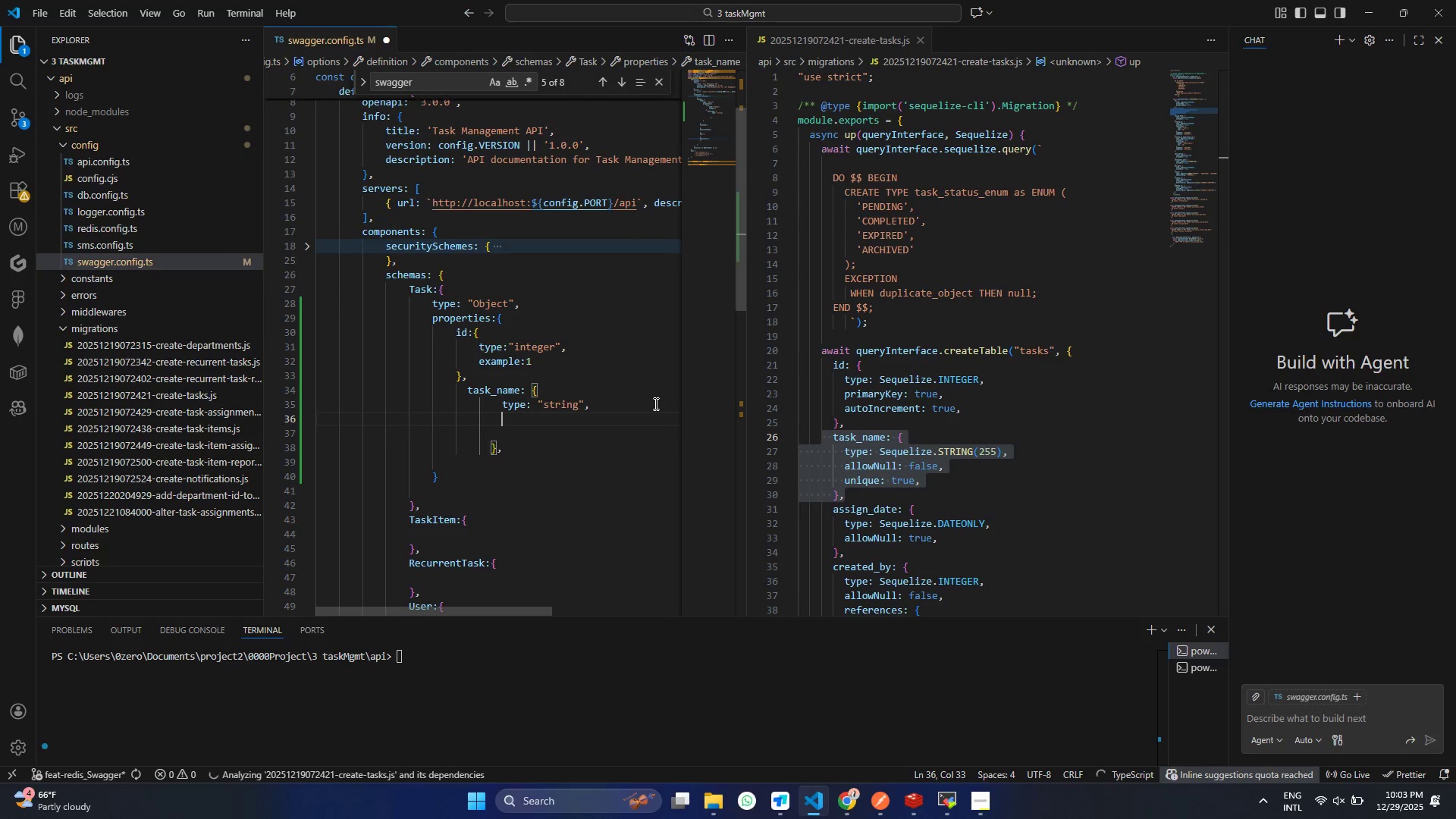 
type(example:"")
 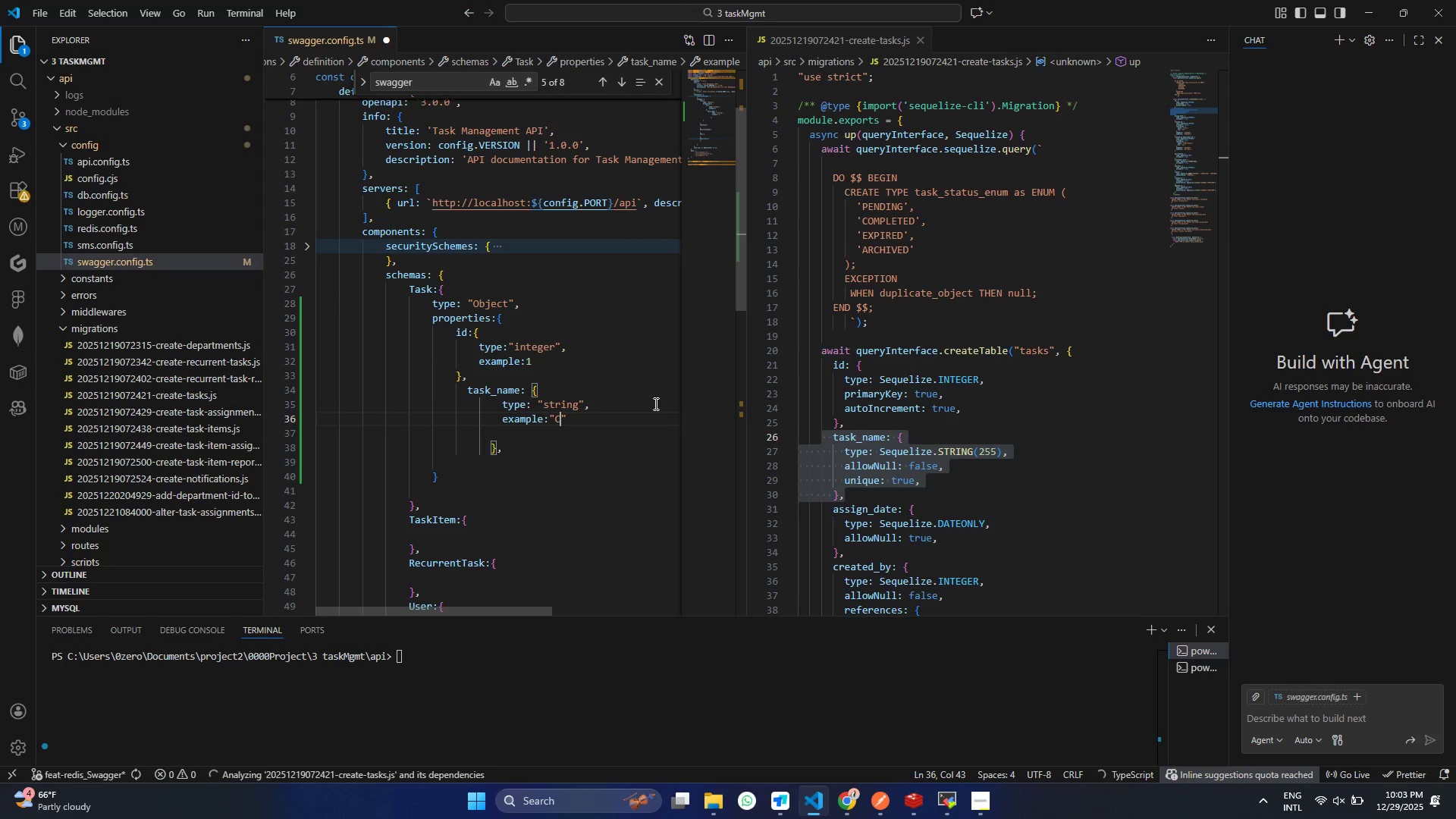 
 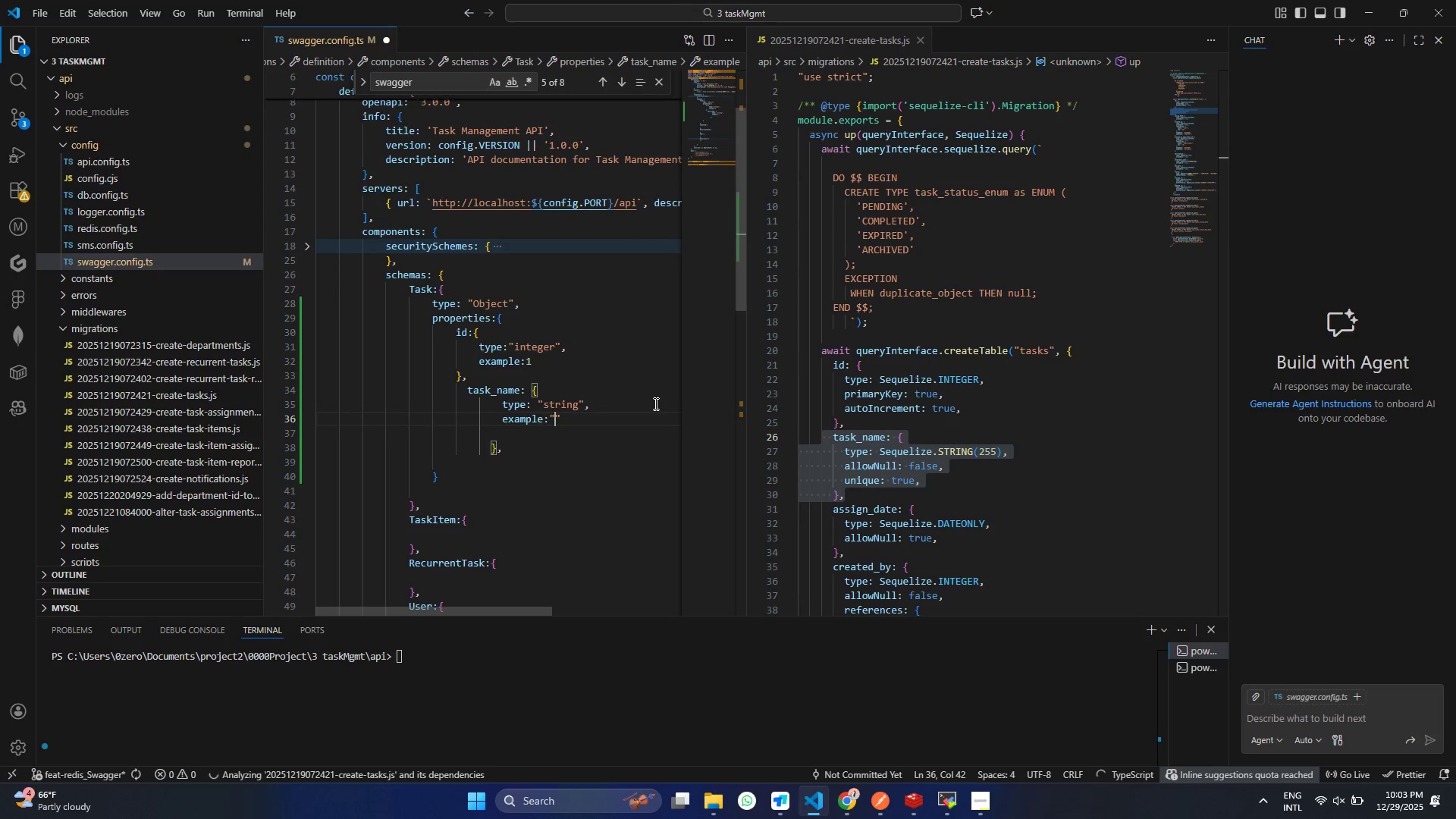 
key(ArrowLeft)
 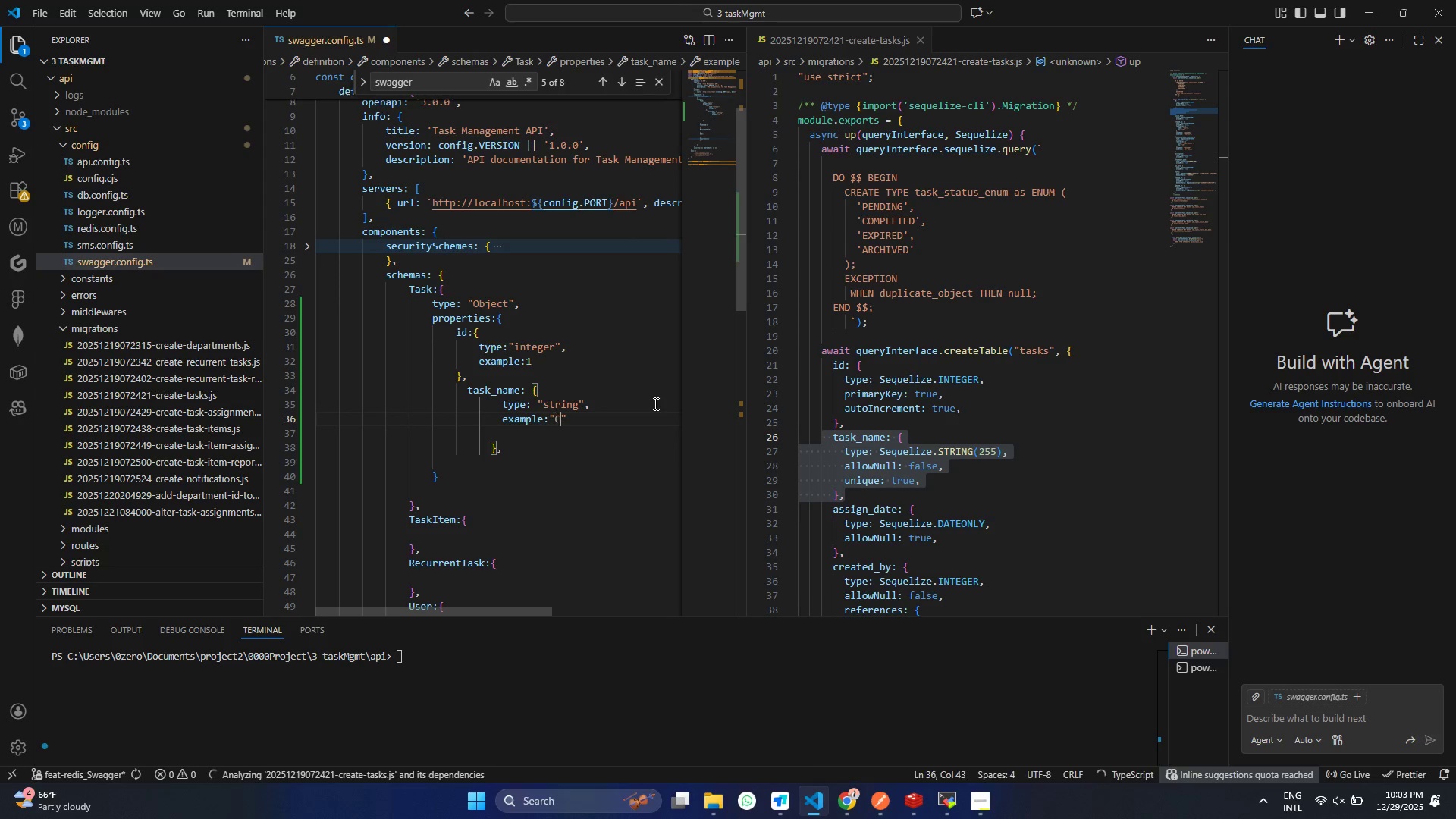 
type(COM[ple)
key(Backspace)
key(Backspace)
key(Backspace)
type(lete project docmentaiton)
key(Backspace)
key(Backspace)
key(Backspace)
key(Backspace)
type(ton)
 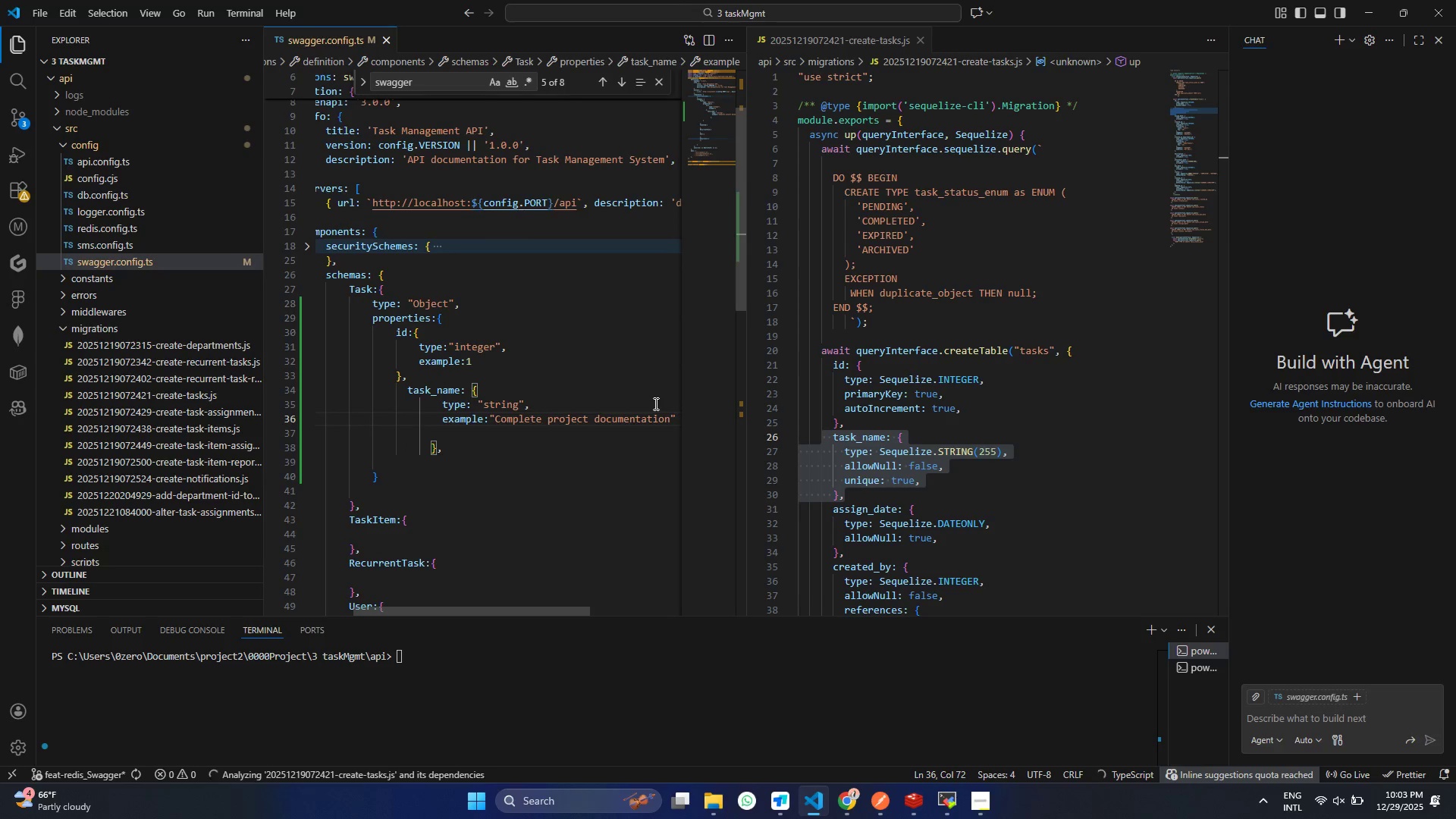 
hold_key(key=ControlLeft, duration=0.33)
 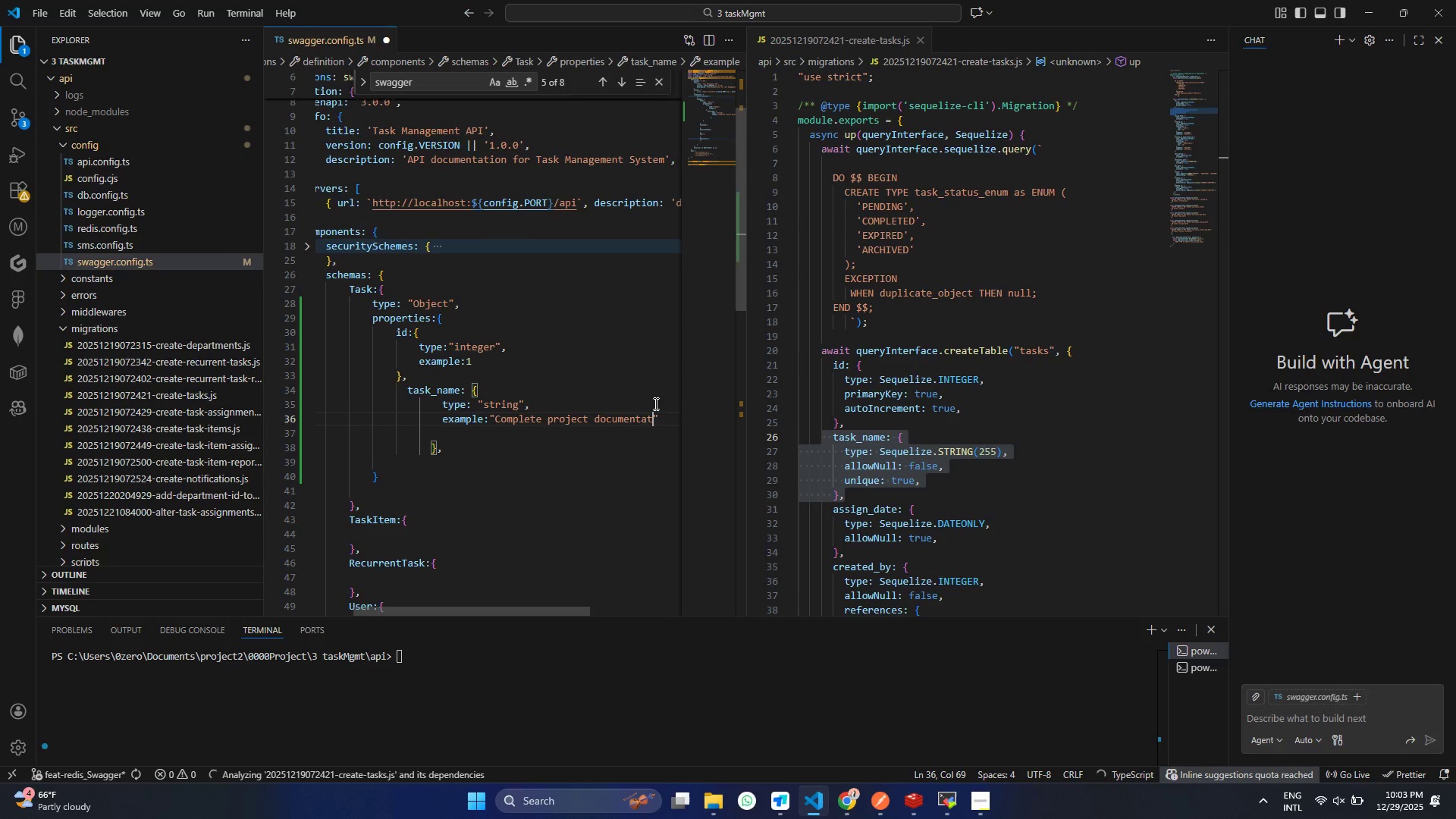 
hold_key(key=I, duration=15.89)
 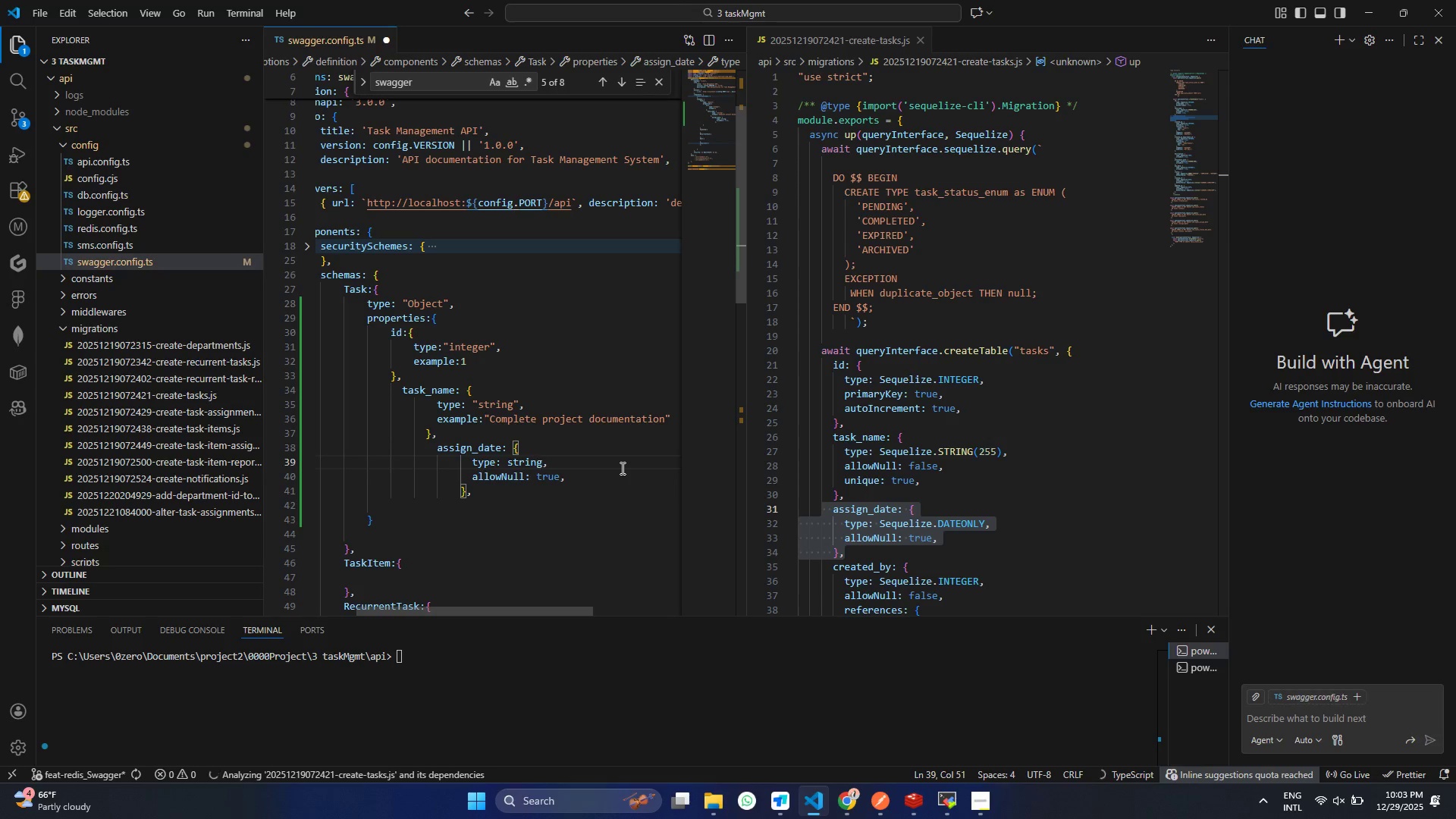 
key(Control+ControlLeft)
 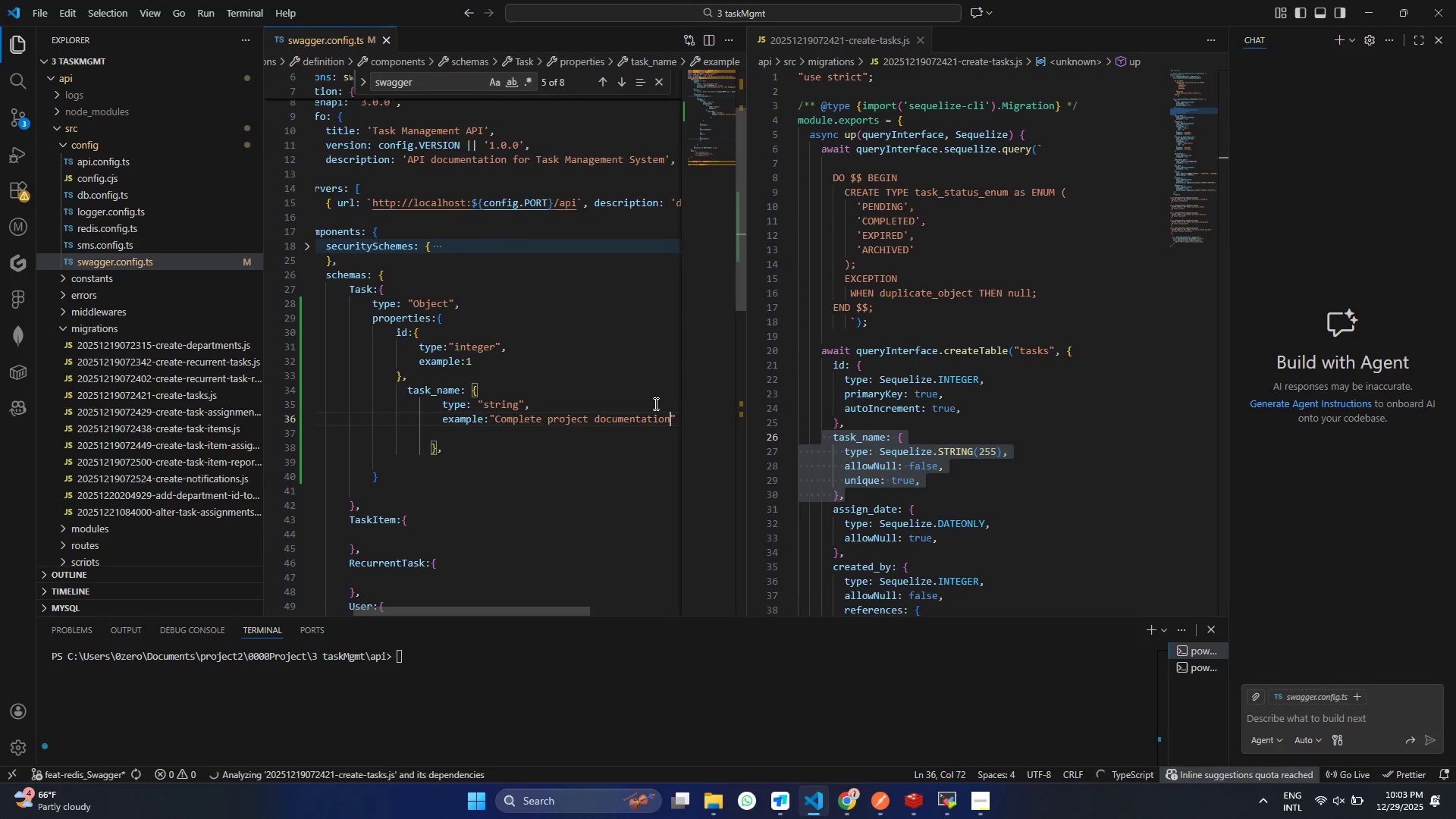 
key(Control+S)
 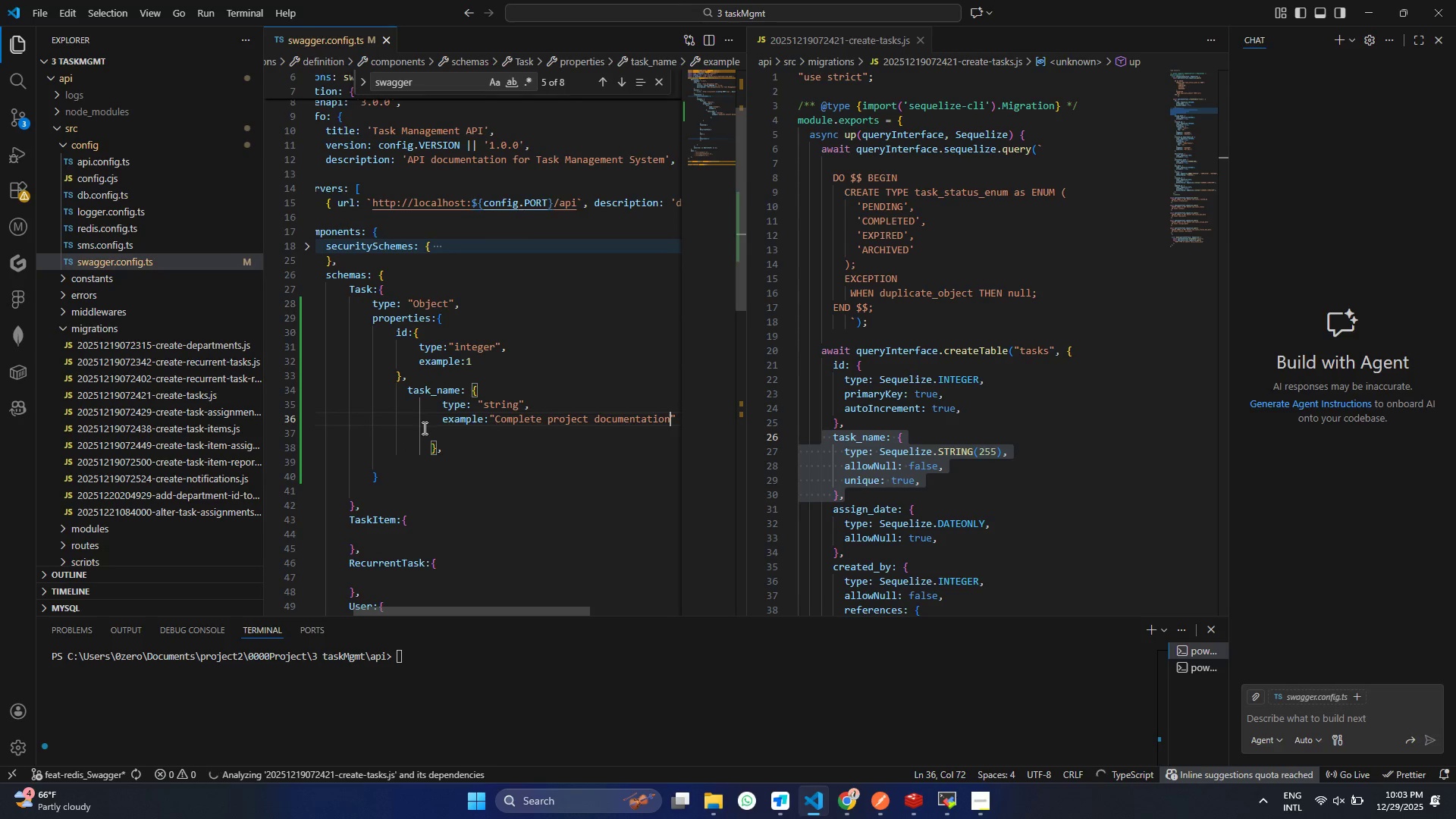 
left_click([423, 428])
 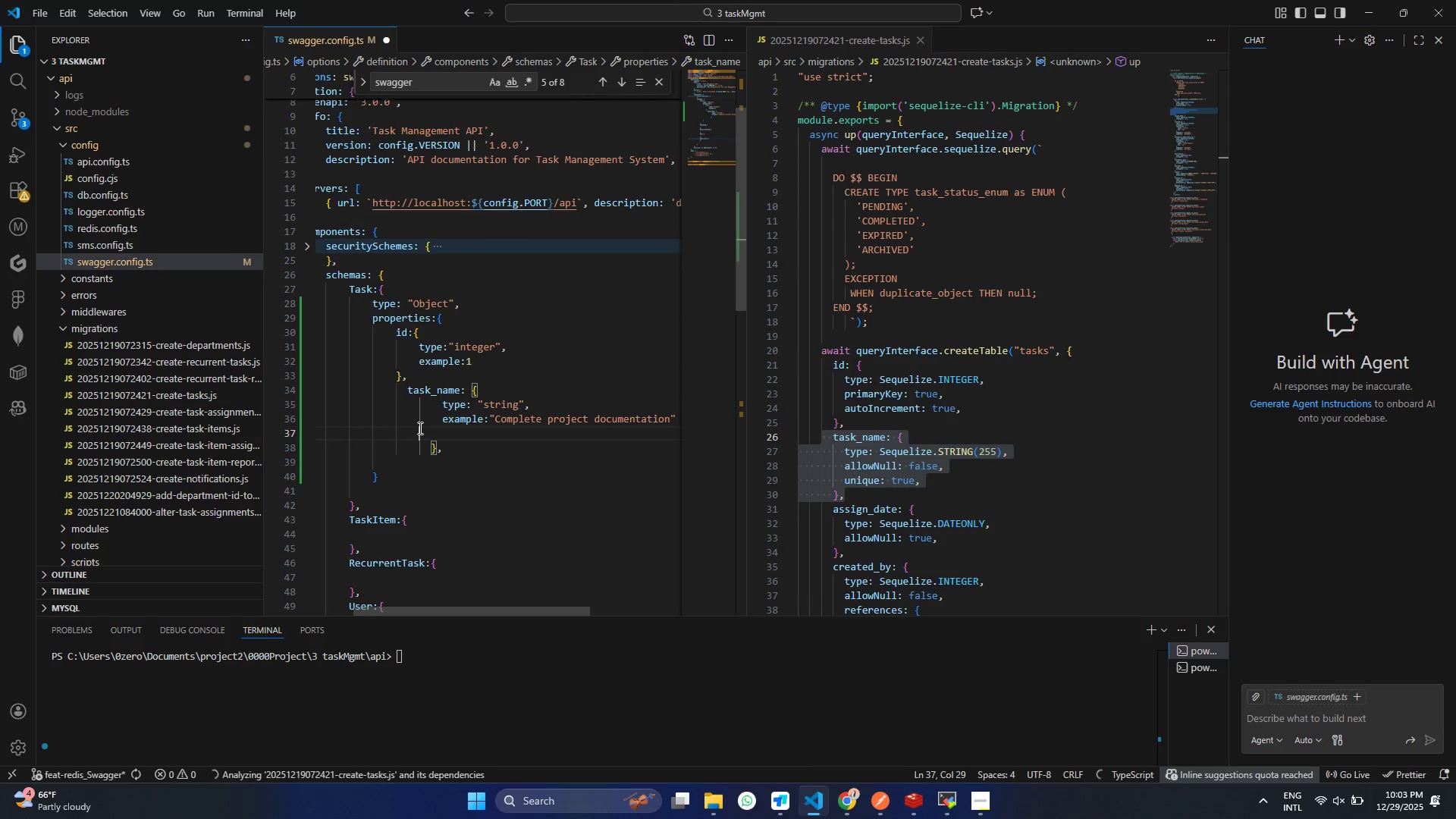 
key(Backspace)
 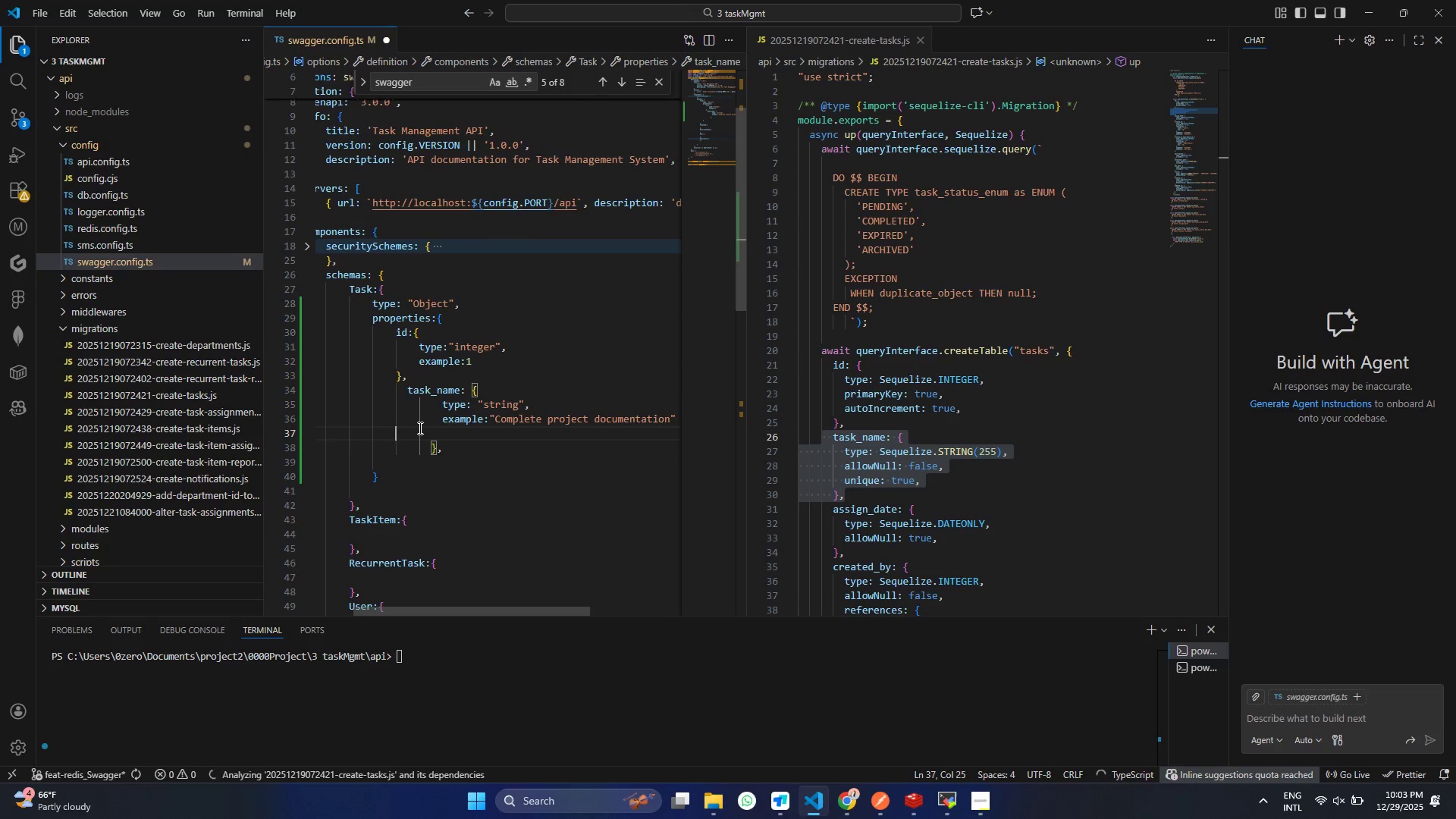 
key(Backspace)
 